 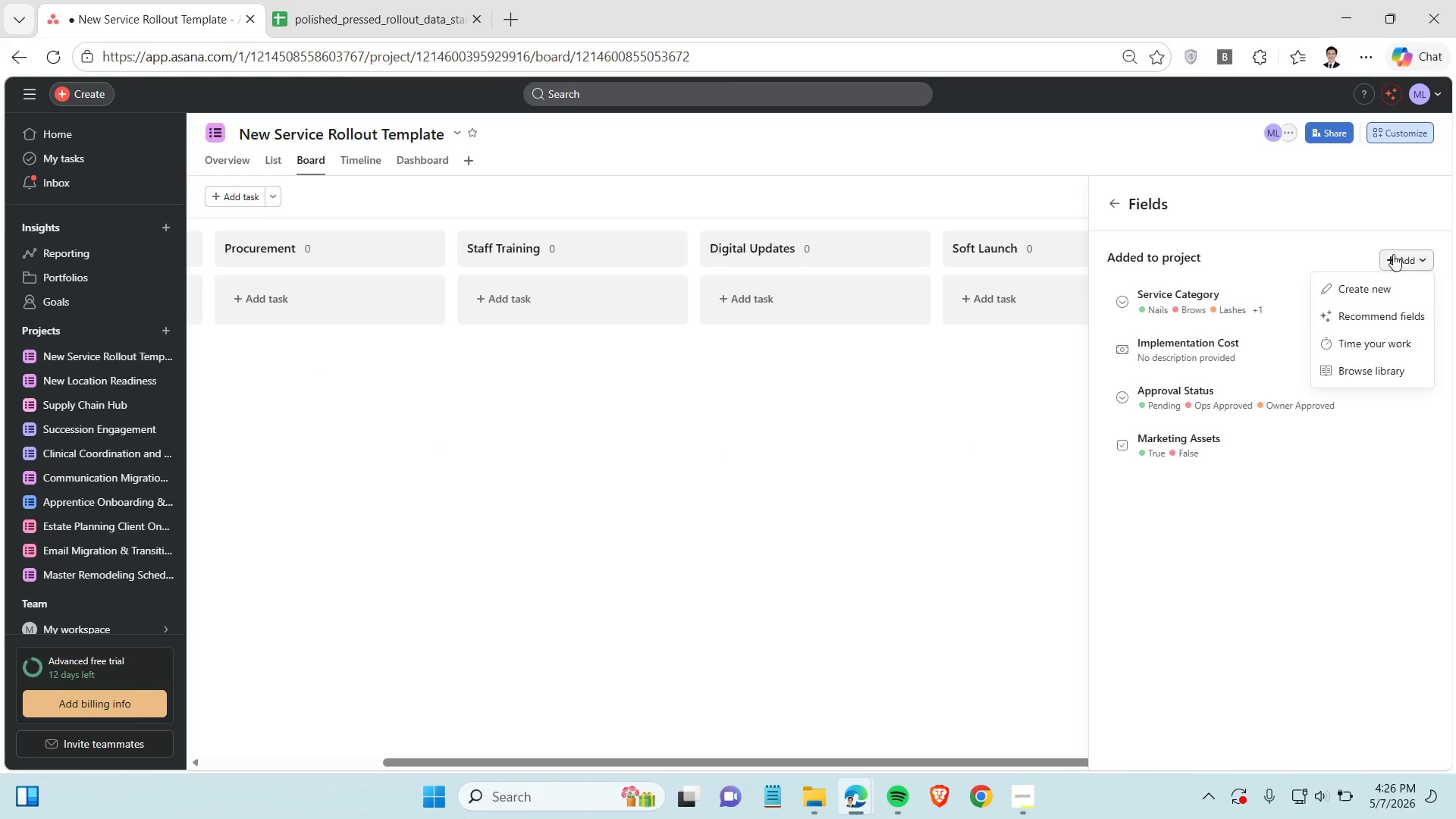 
left_click([1385, 289])
 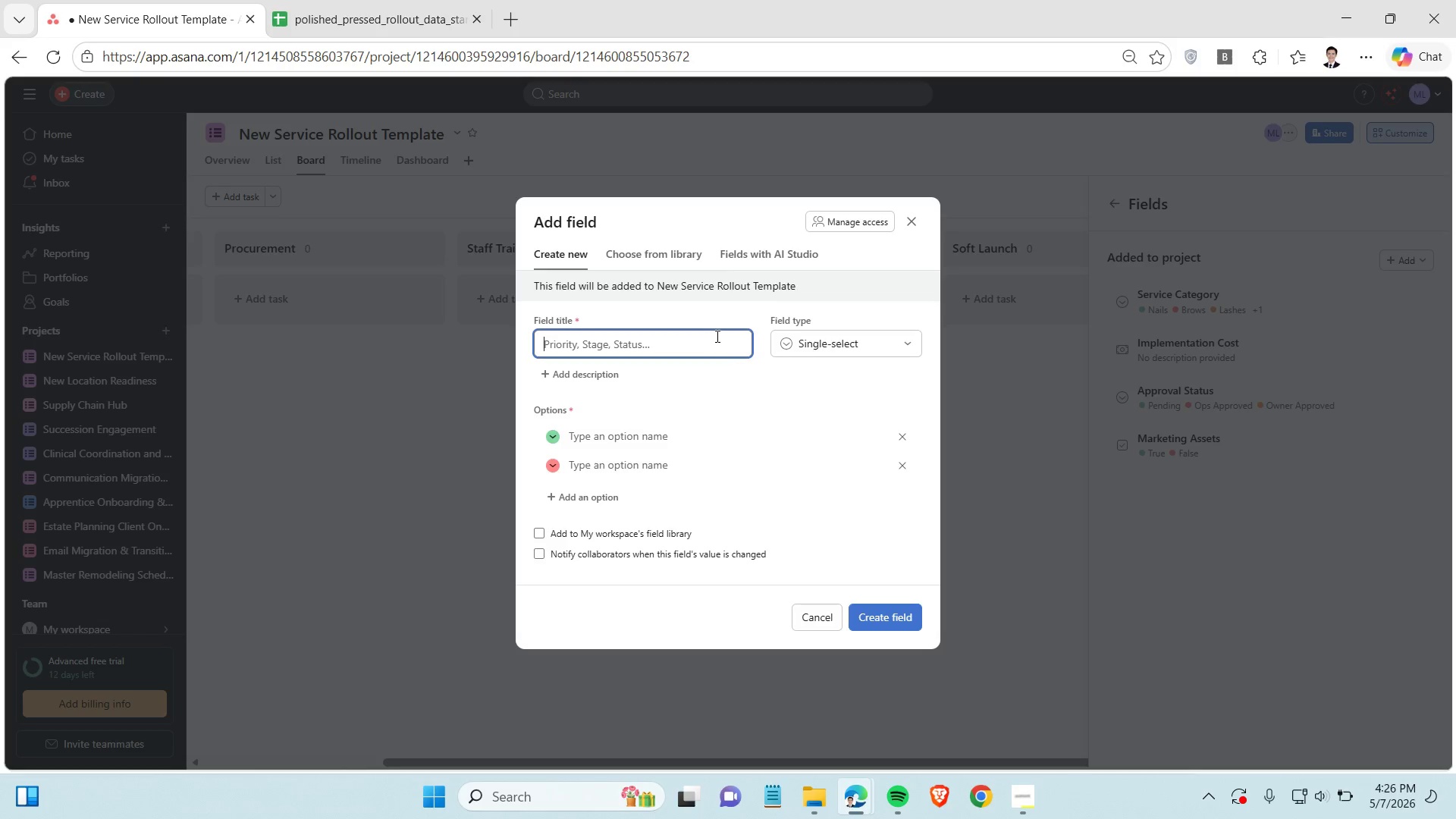 
type(Target Launch Date)
 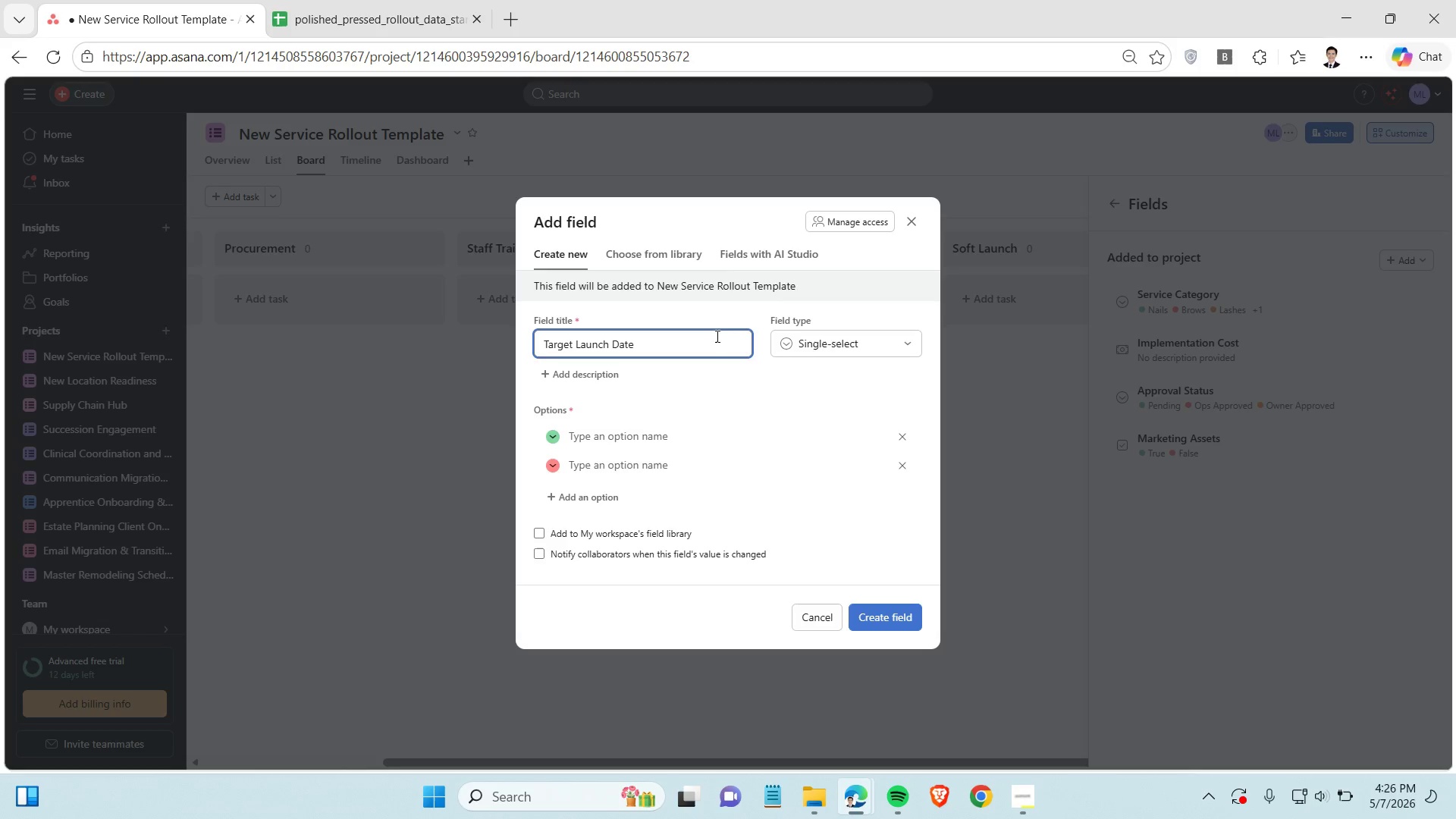 
wait(9.8)
 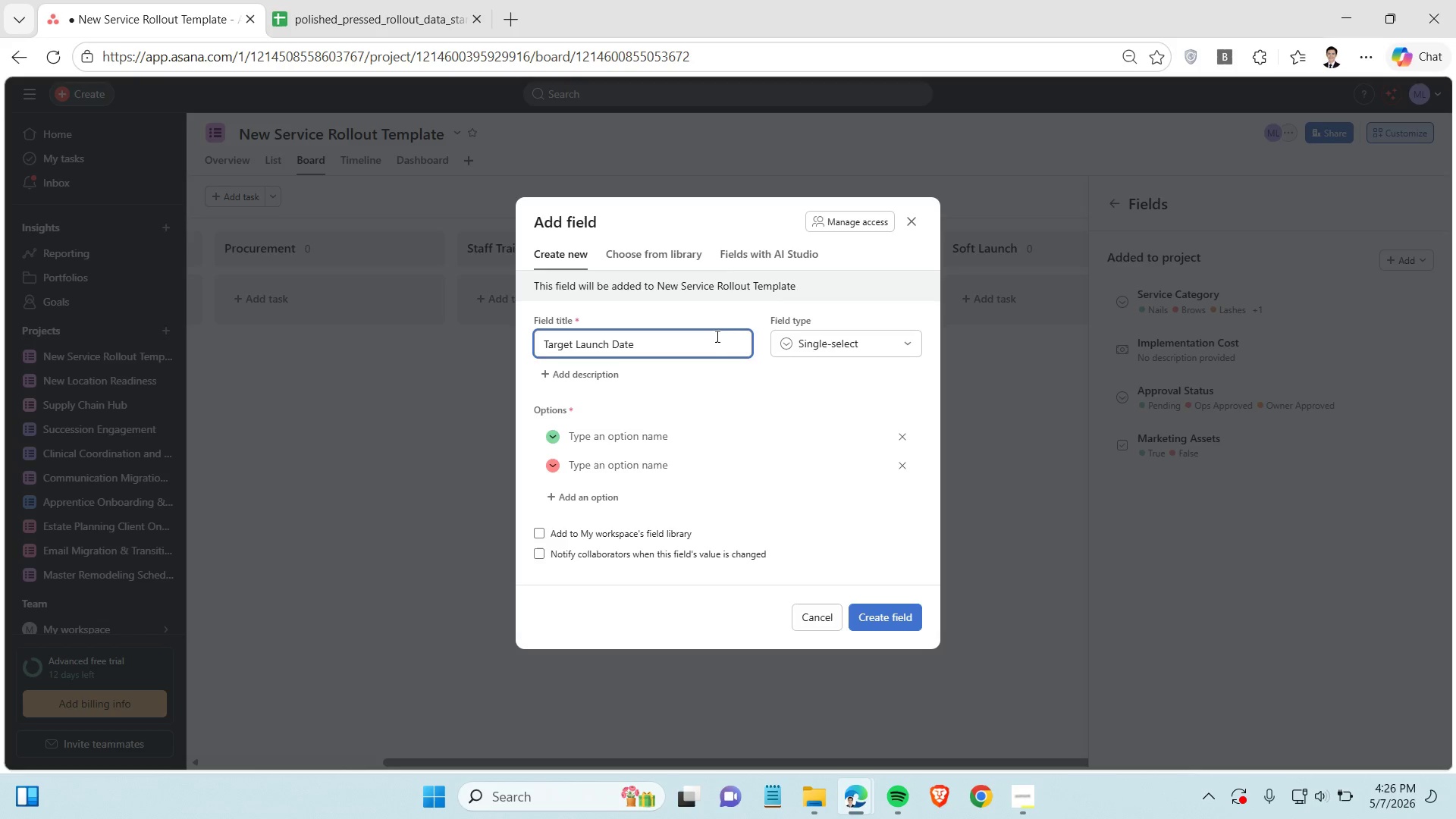 
left_click([886, 554])
 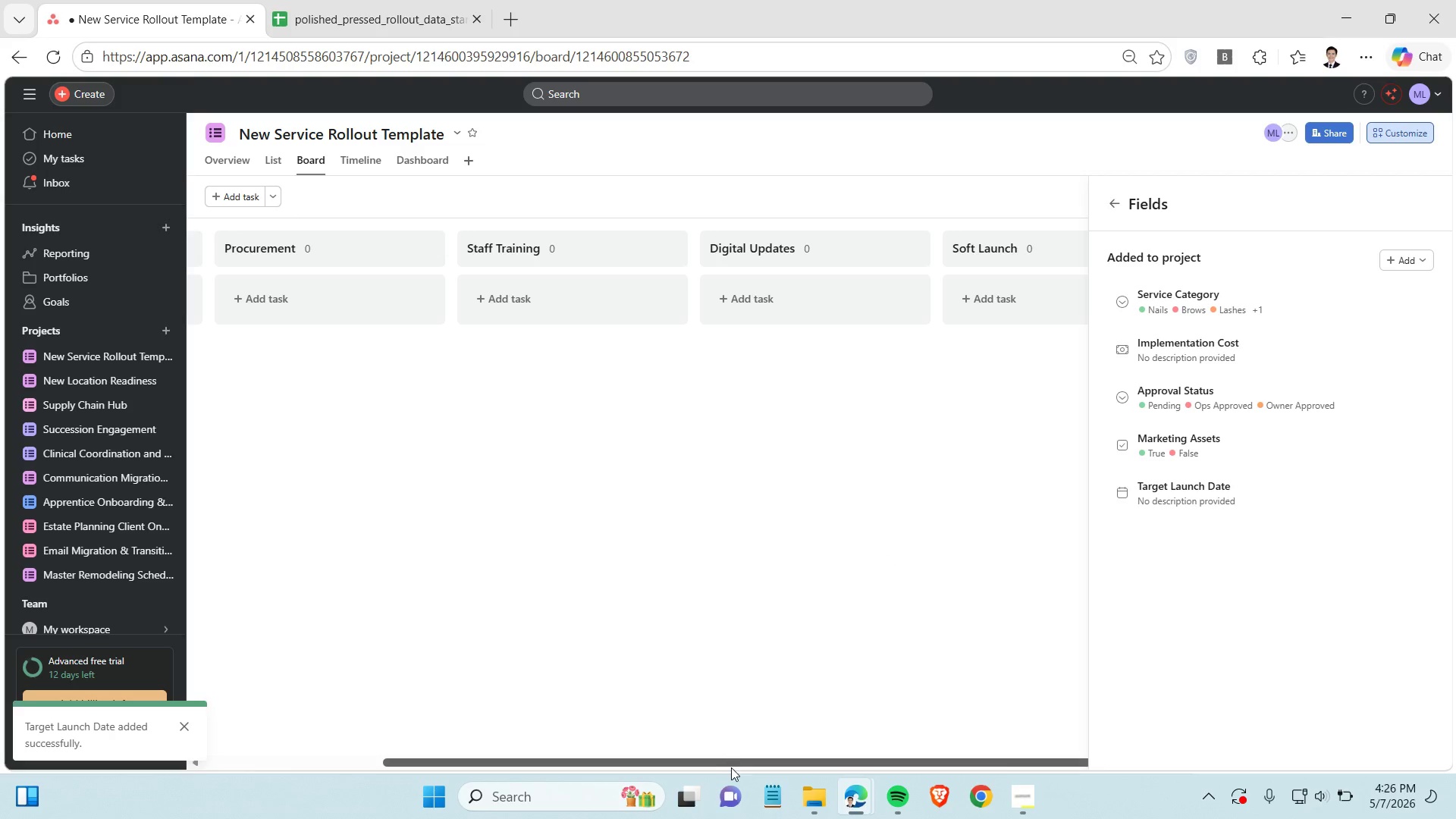 
left_click_drag(start_coordinate=[732, 758], to_coordinate=[400, 755])
 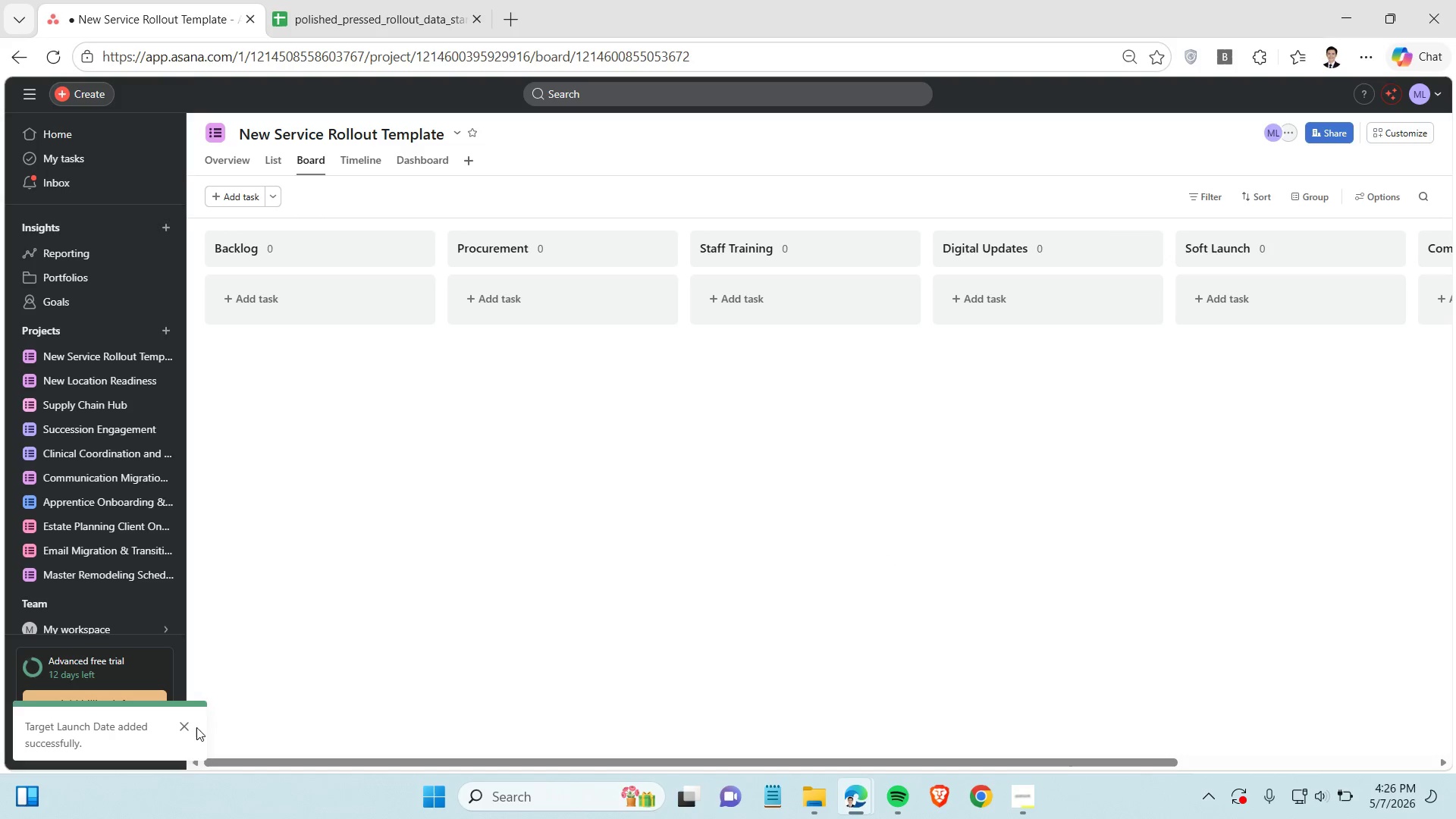 
left_click([179, 726])
 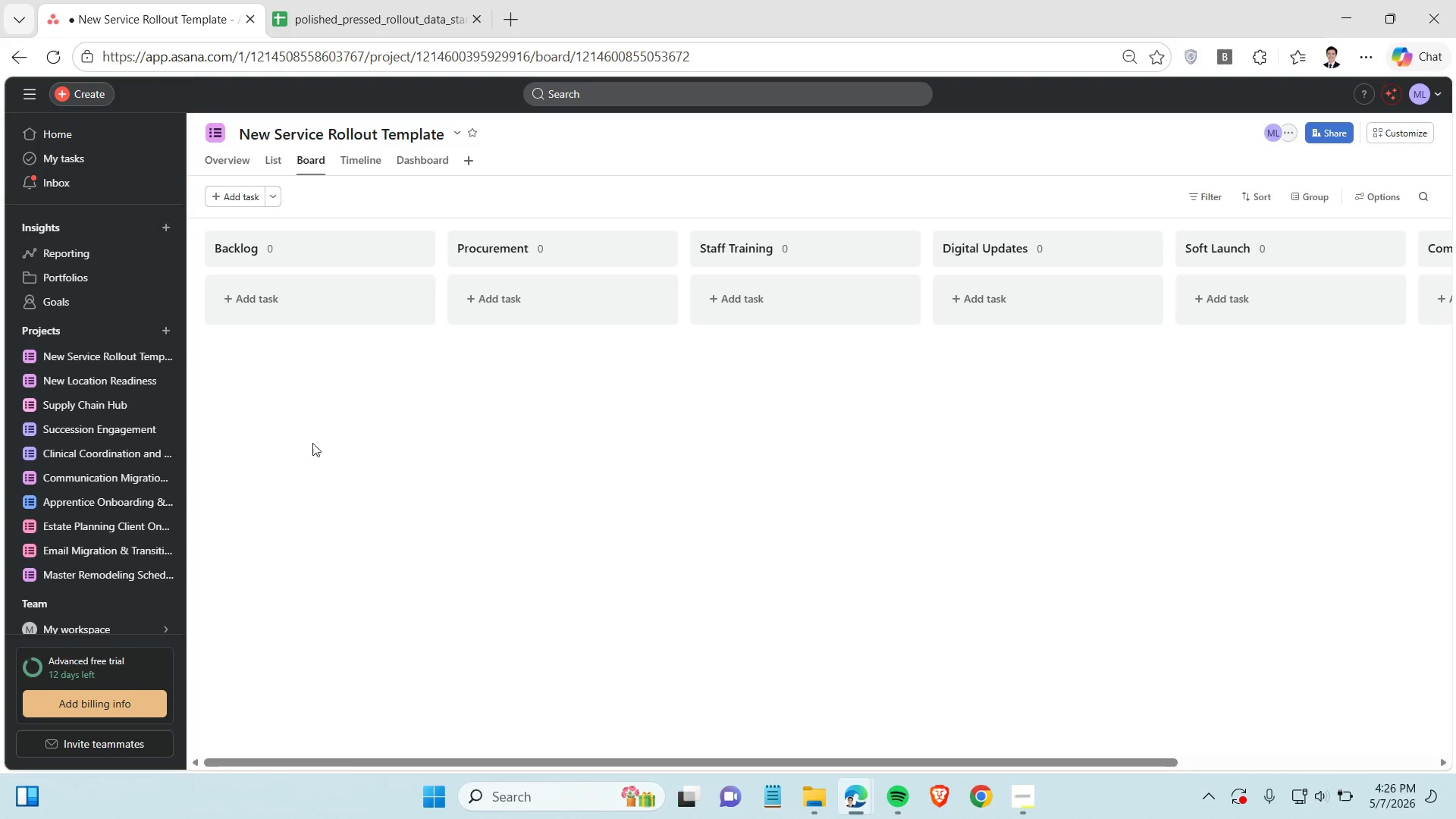 
left_click([275, 304])
 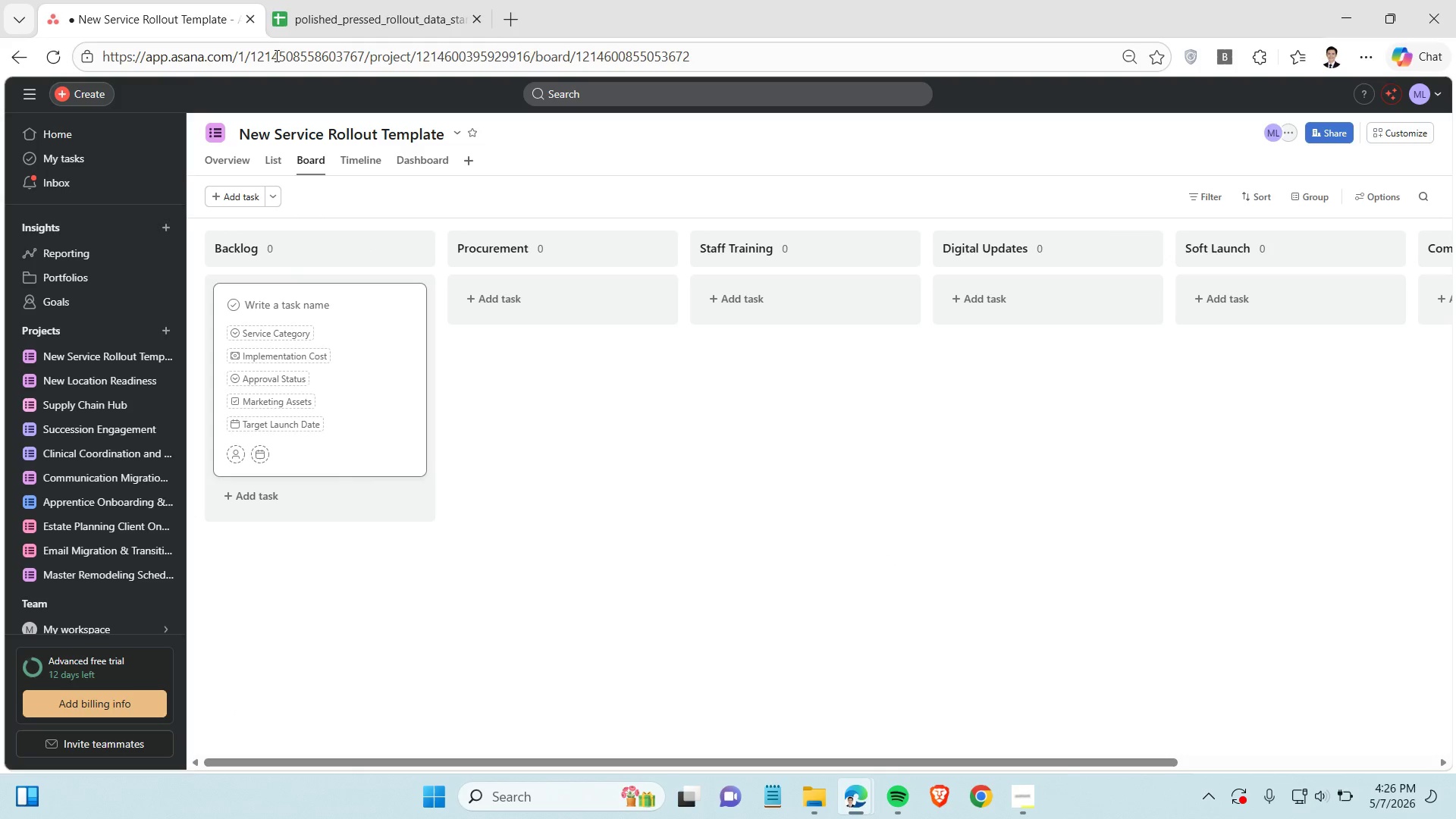 
left_click([303, 17])
 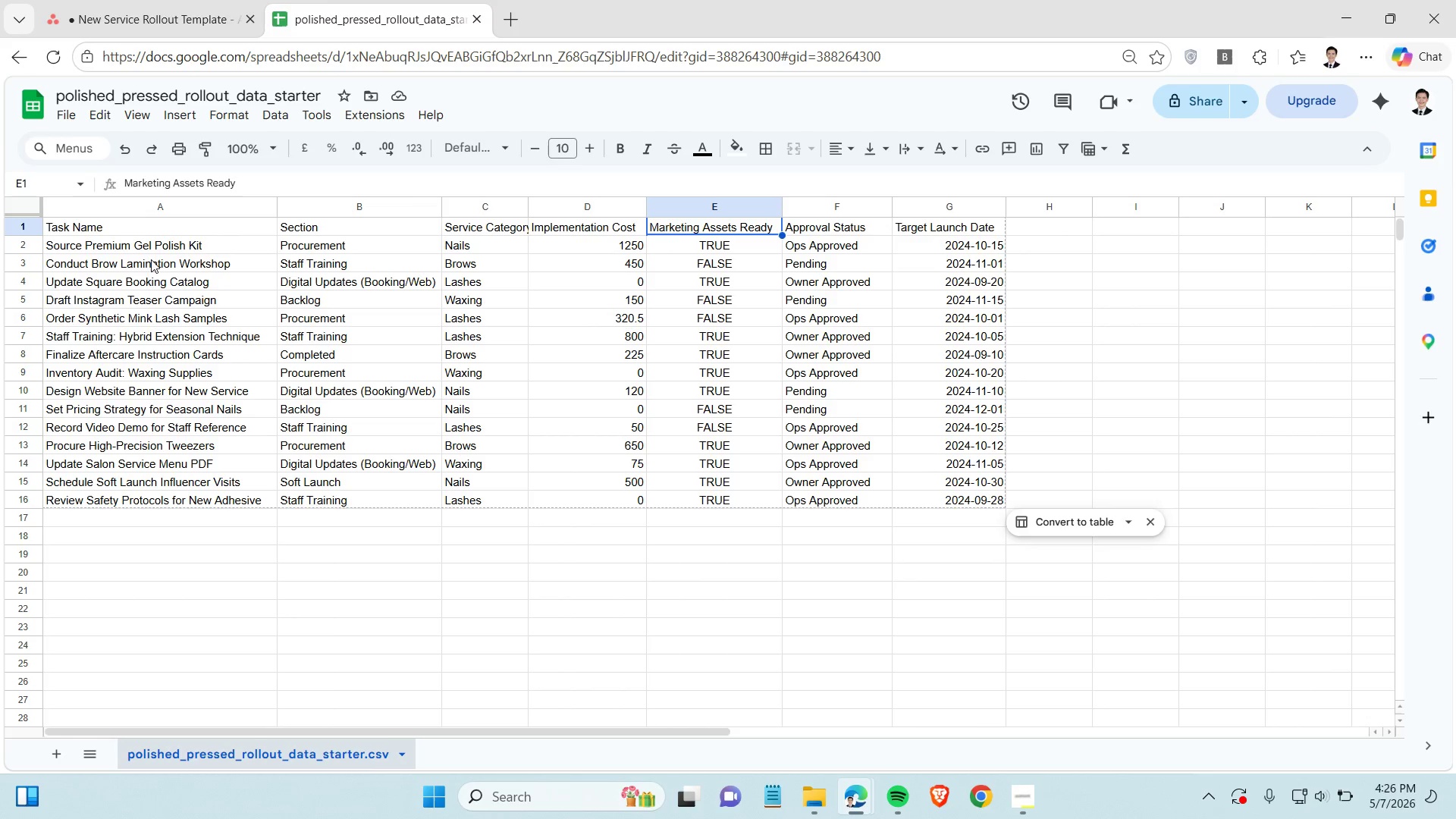 
left_click([25, 244])
 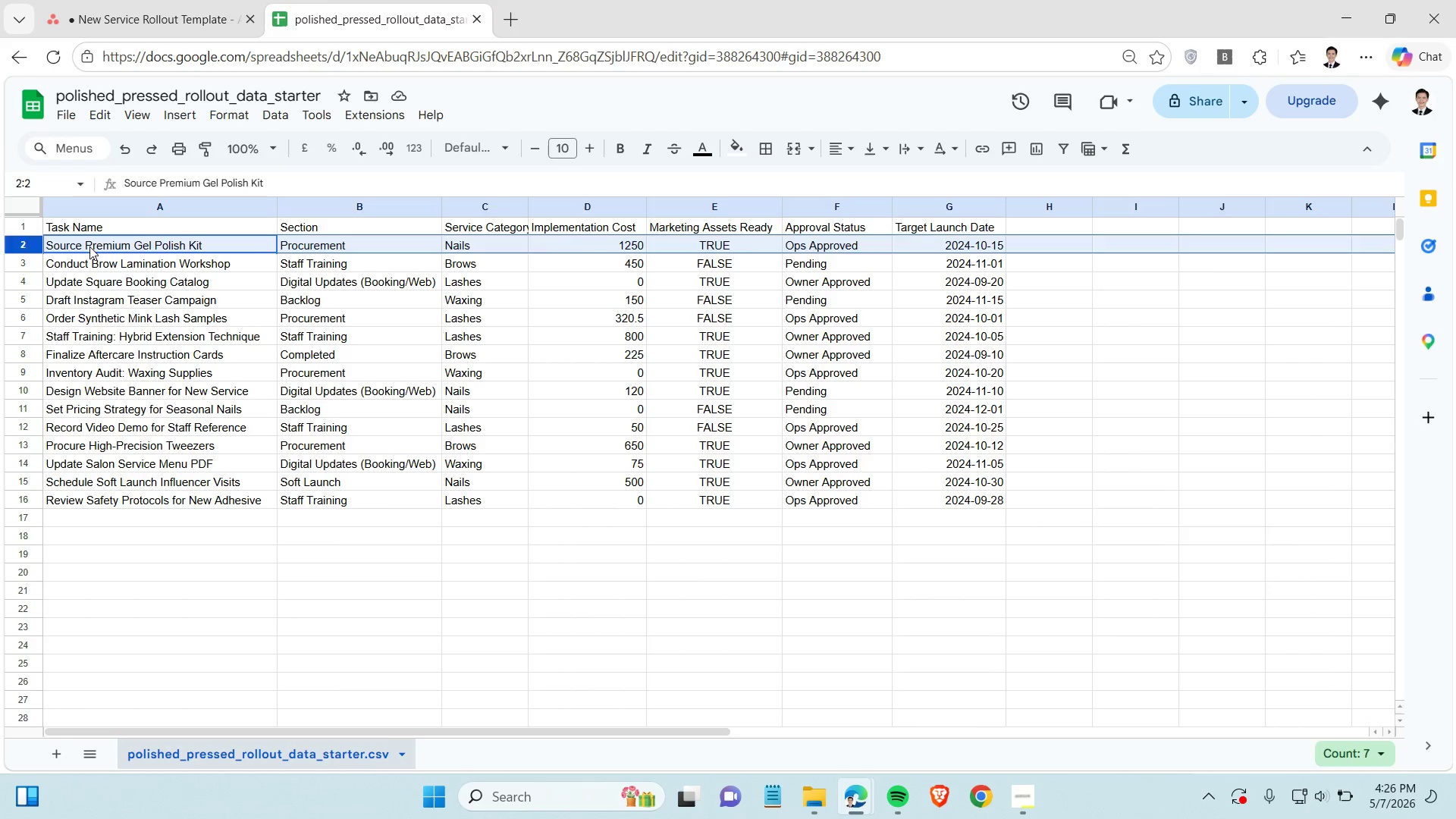 
left_click([89, 246])
 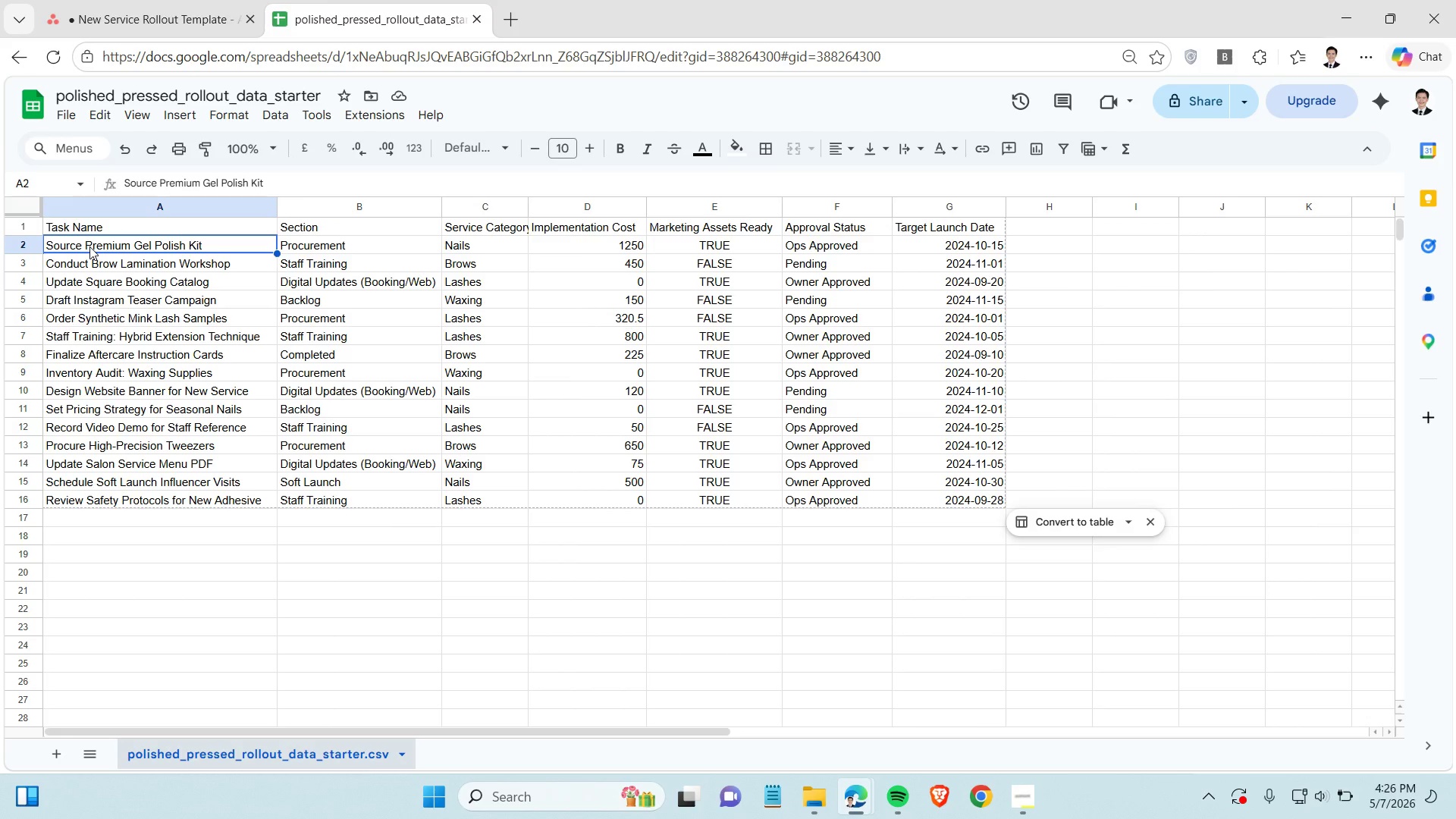 
key(Control+C)
 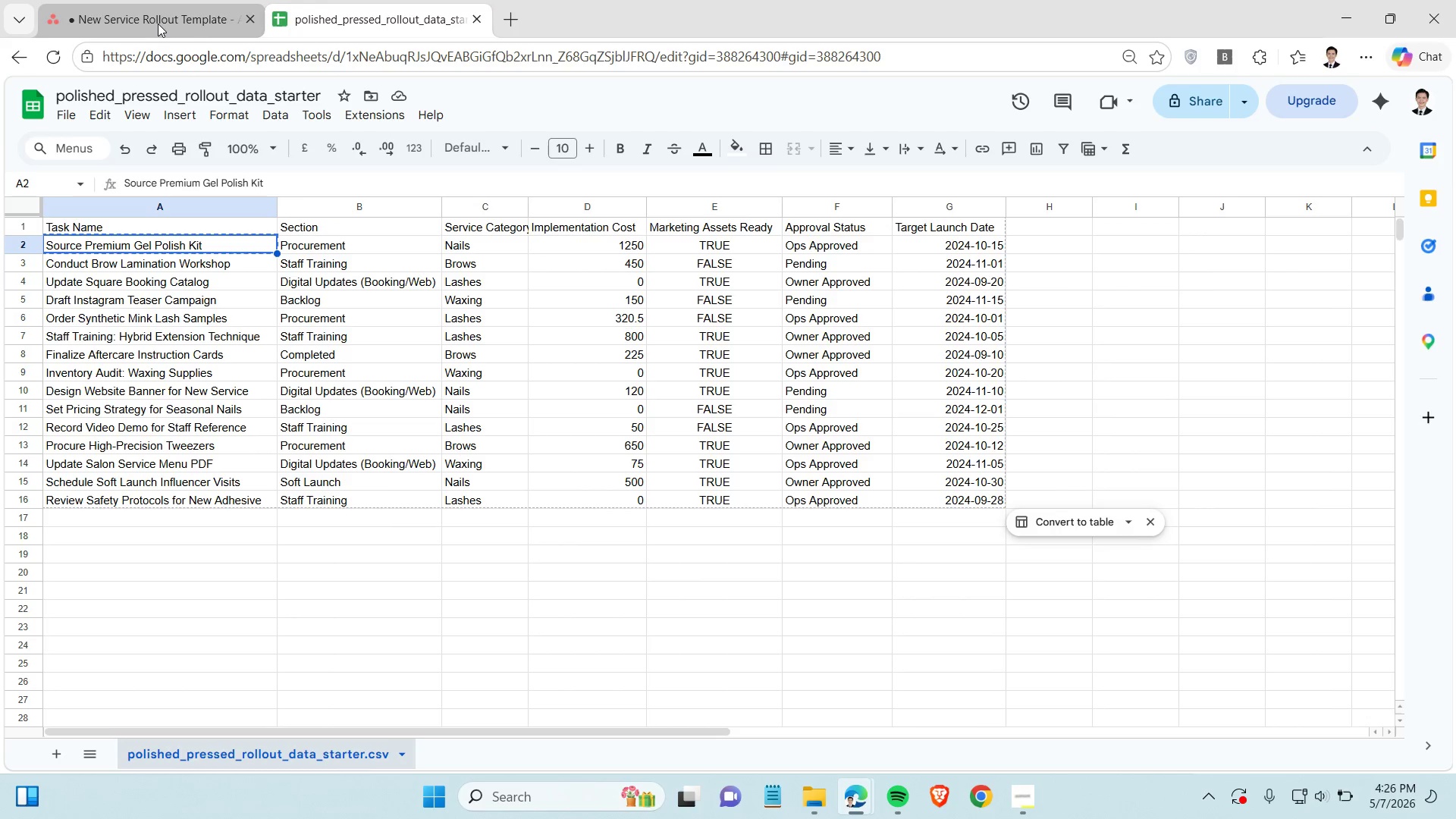 
left_click([158, 21])
 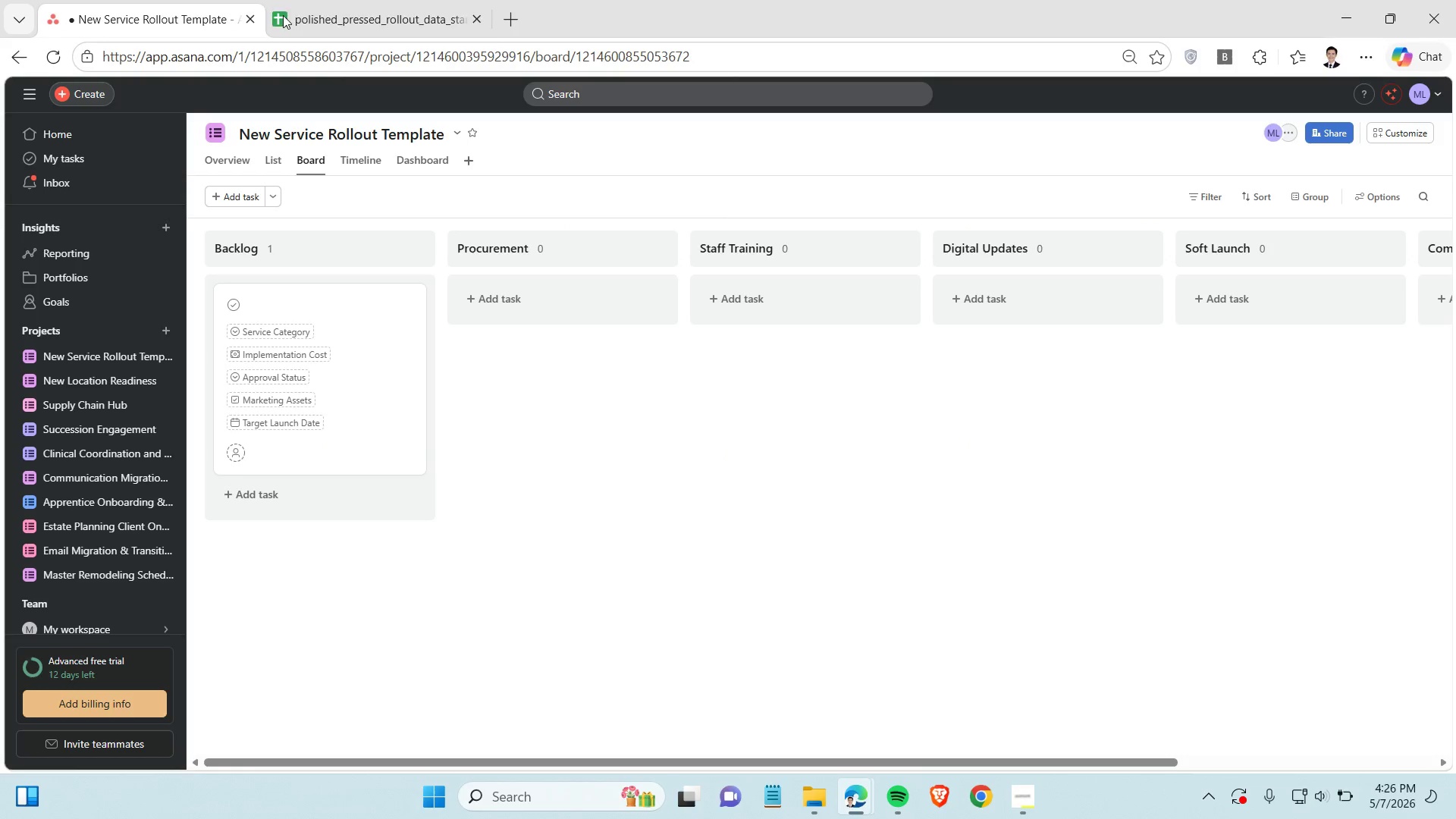 
left_click([306, 8])
 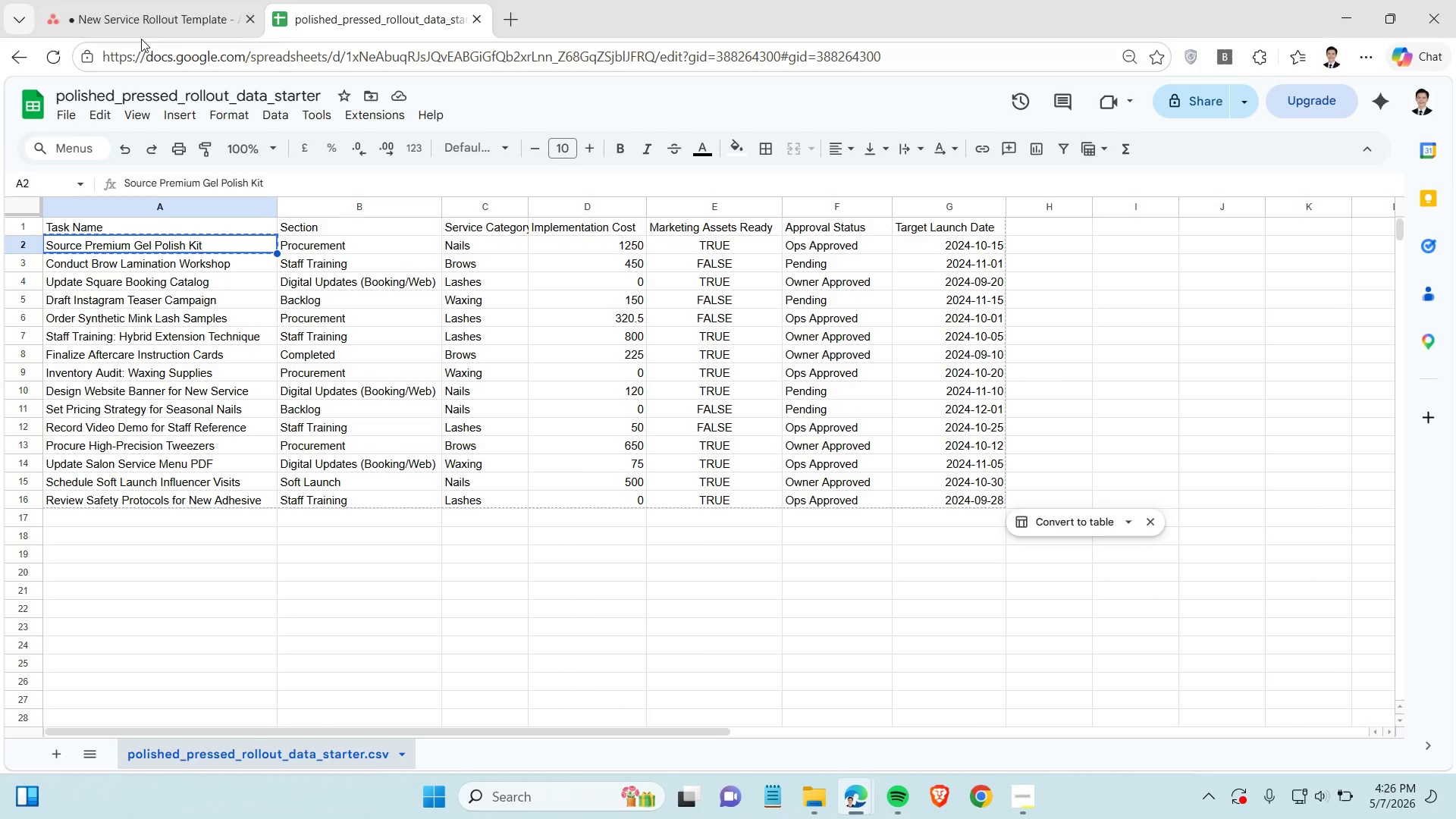 
left_click([160, 9])
 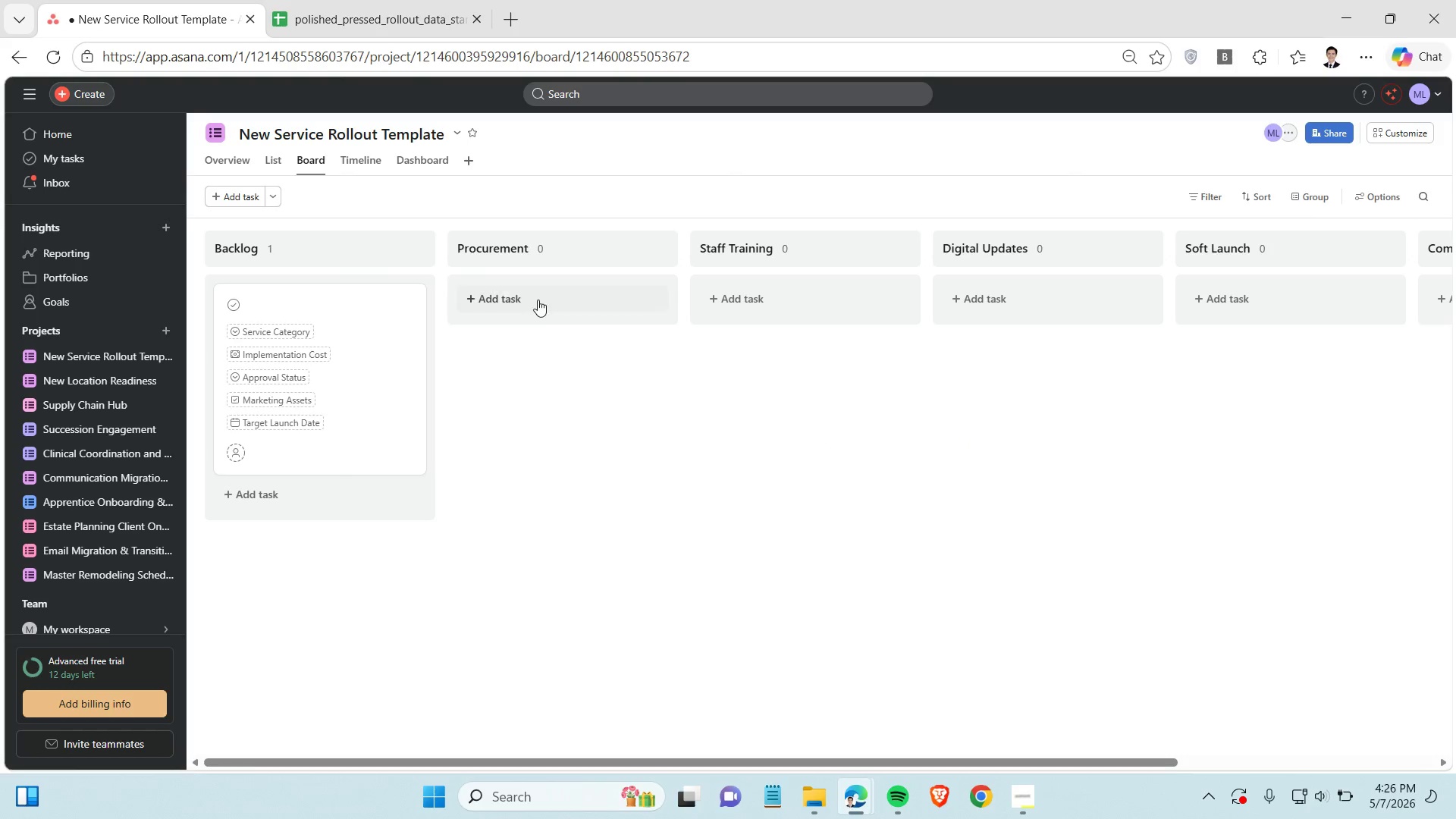 
left_click([538, 299])
 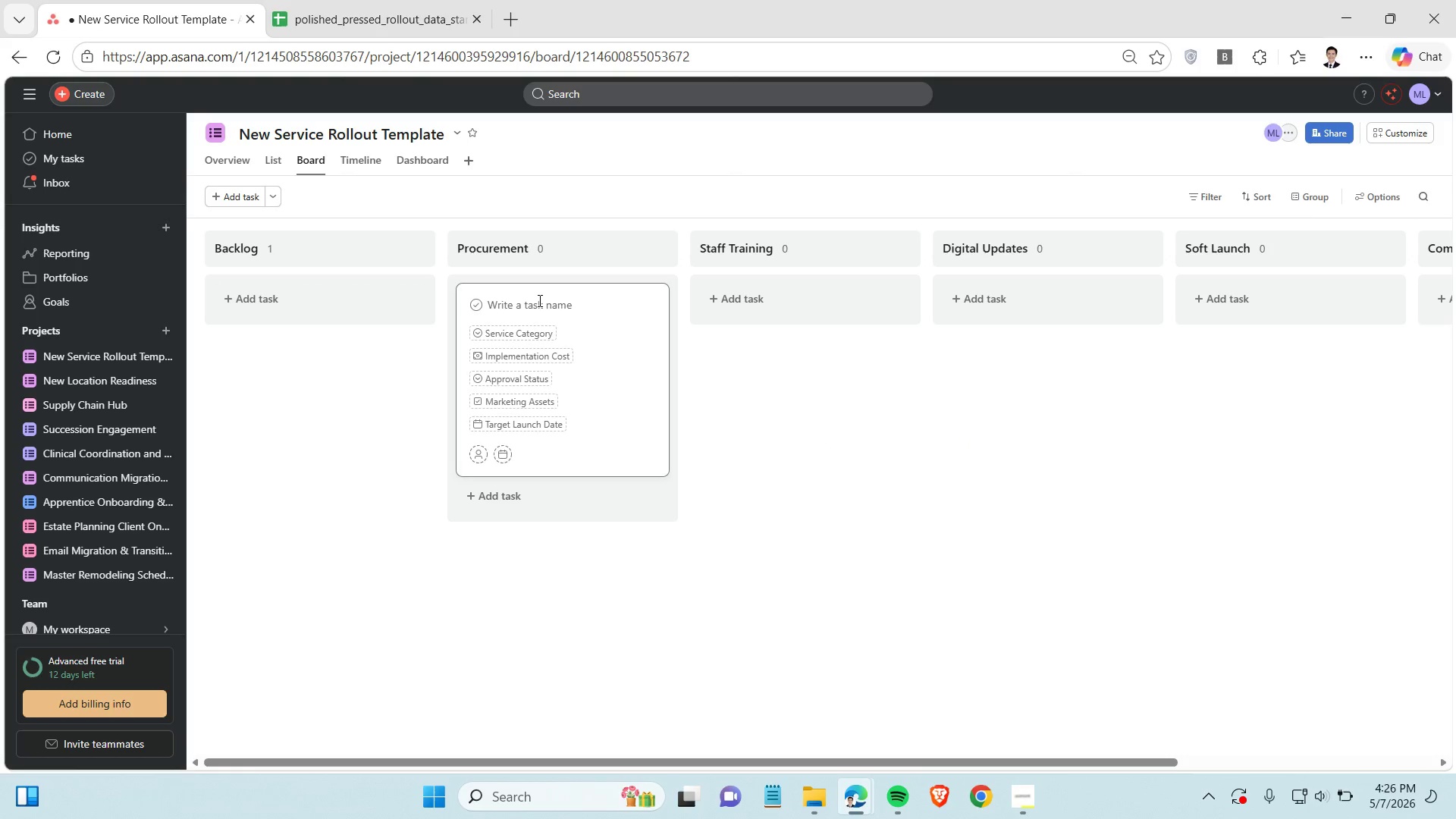 
key(Control+V)
 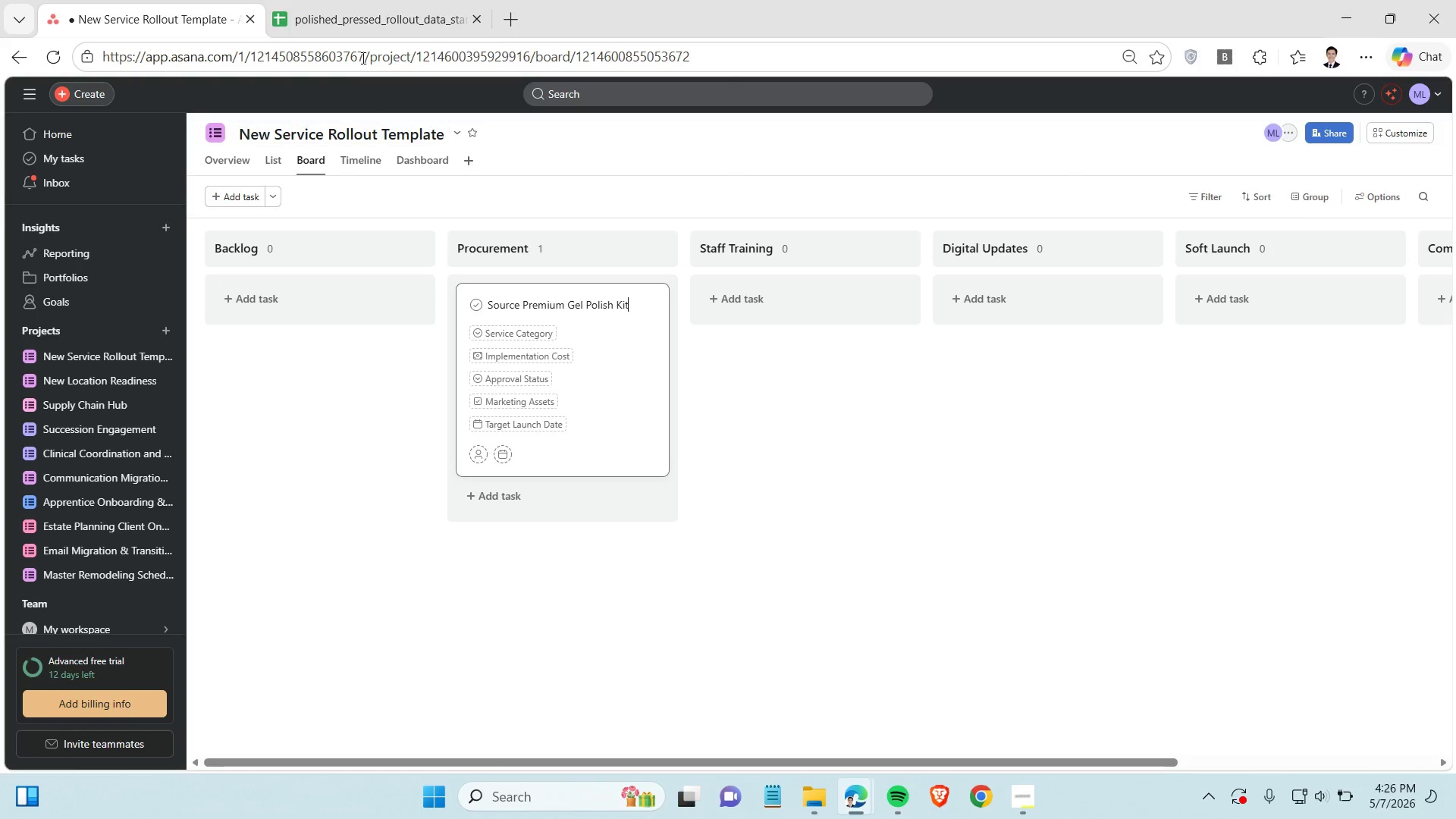 
left_click([359, 8])
 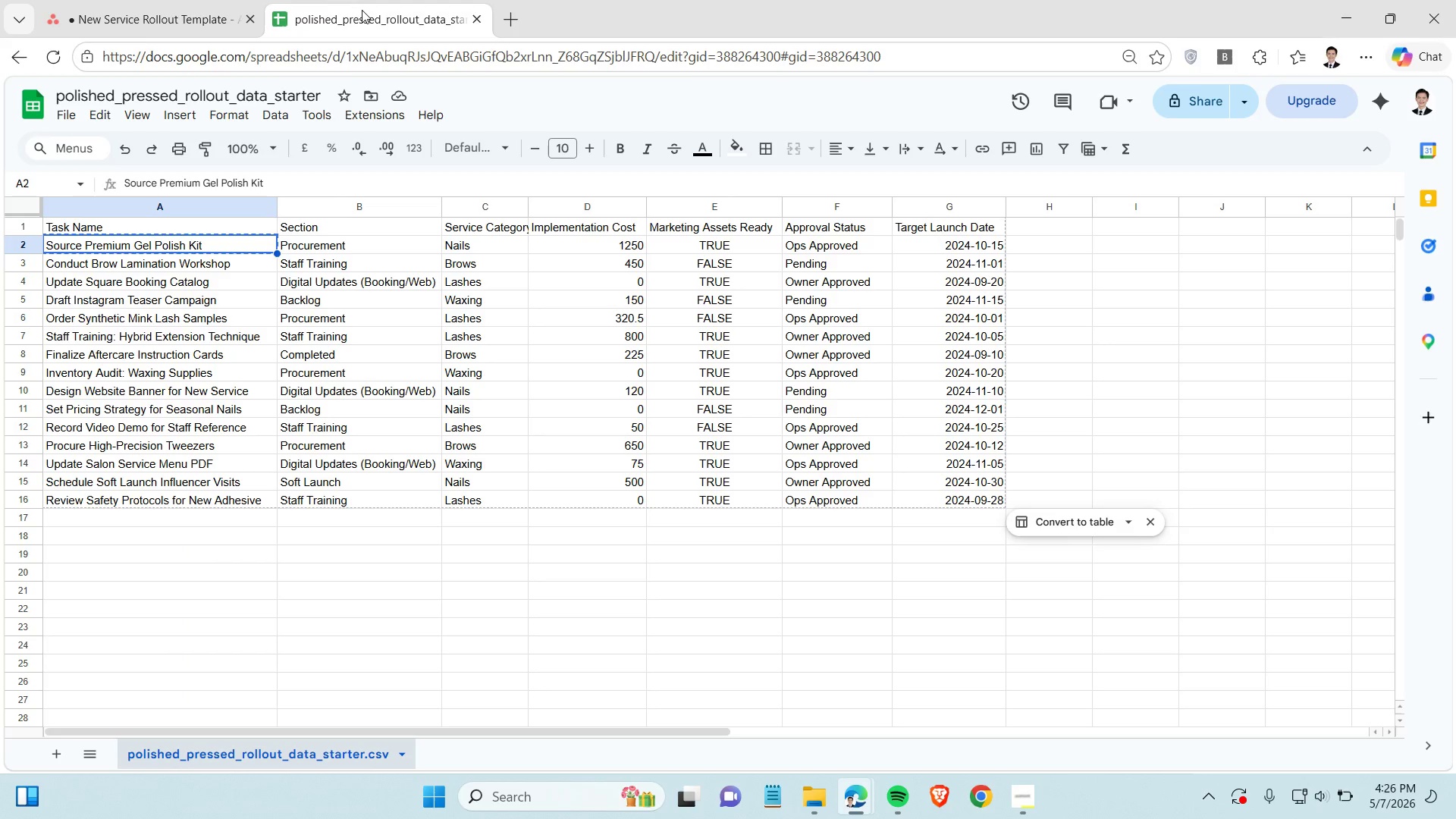 
left_click([157, 20])
 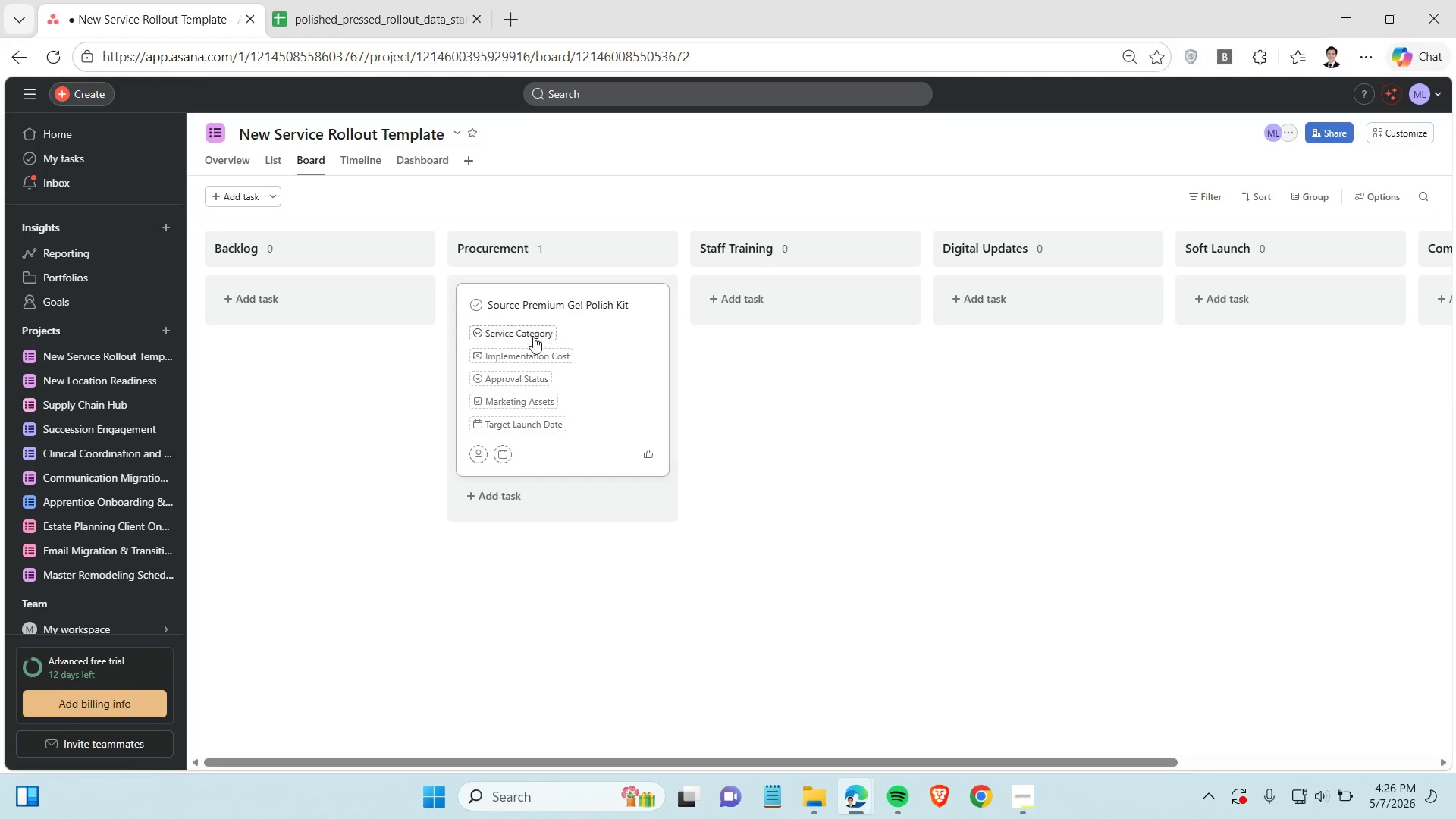 
left_click([530, 332])
 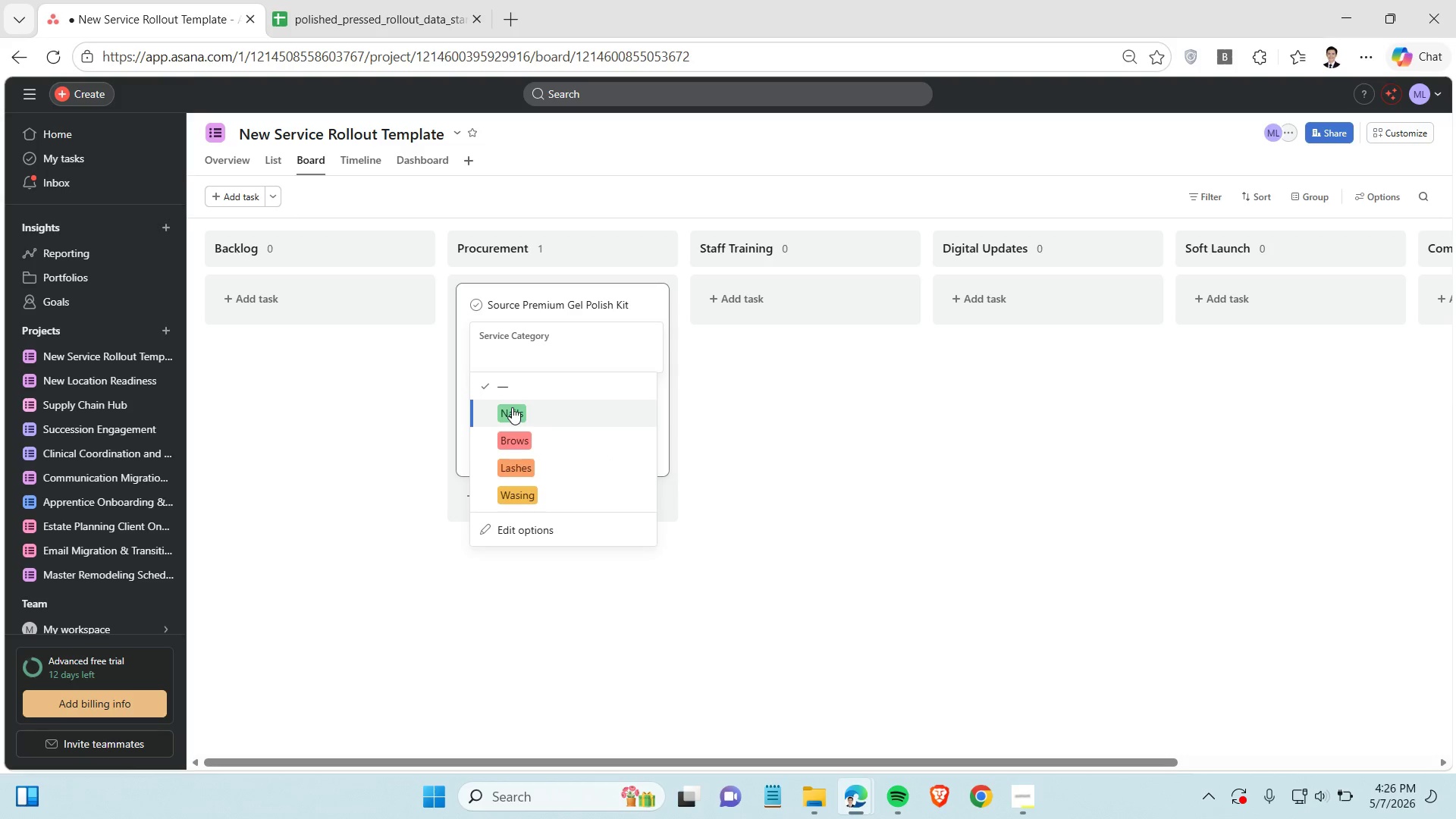 
left_click([512, 407])
 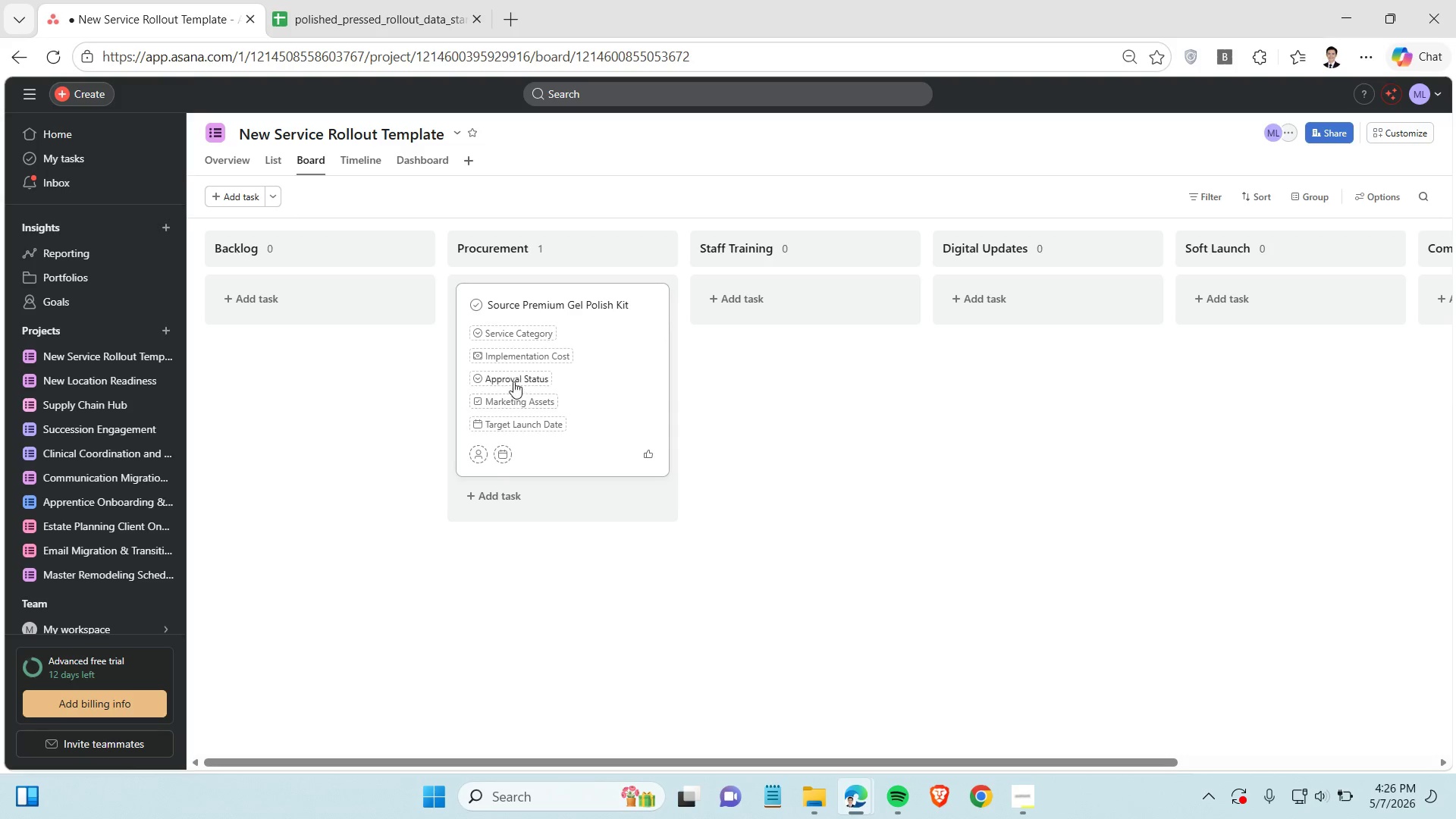 
mouse_move([513, 386])
 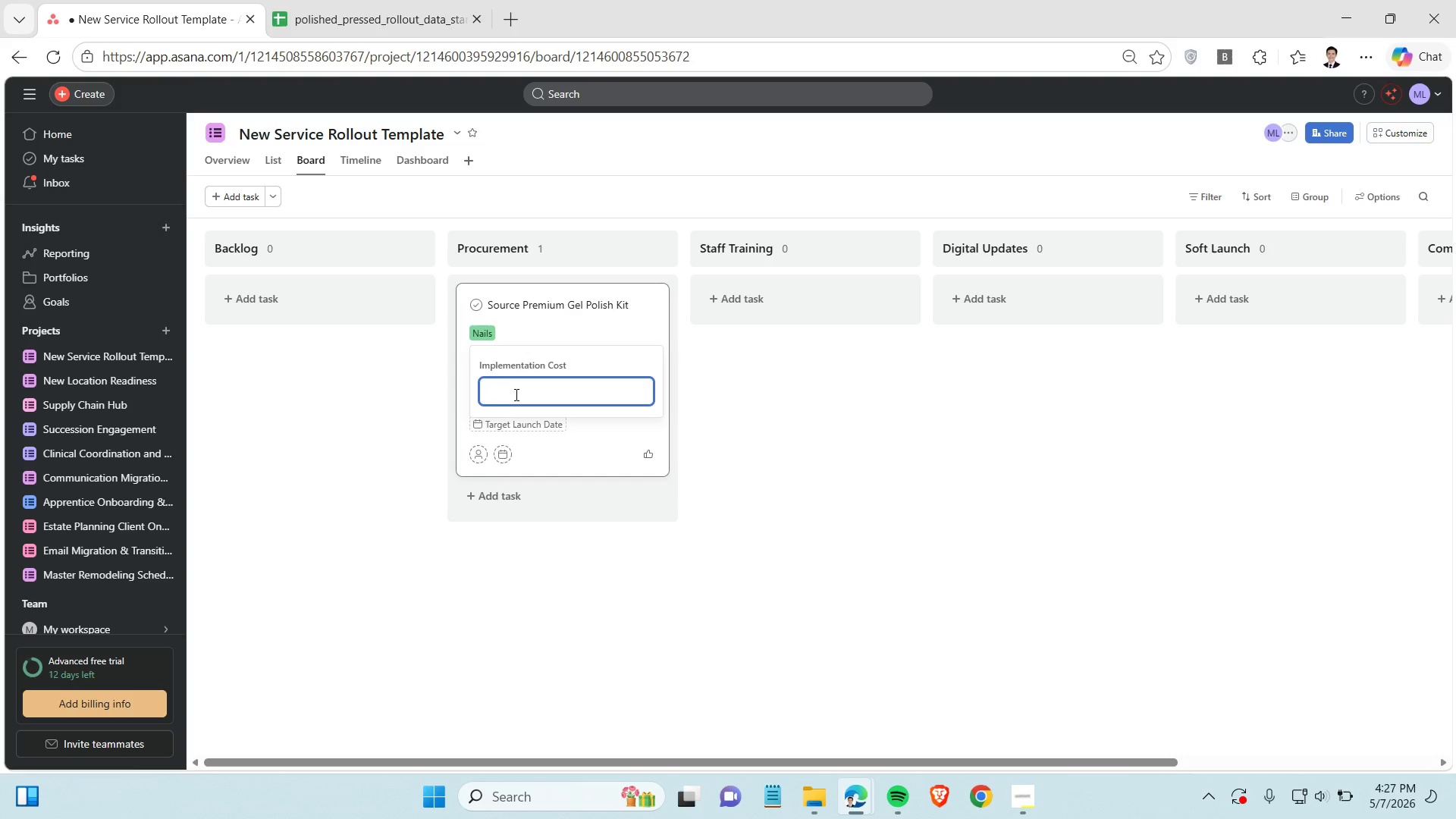 
type(1250)
 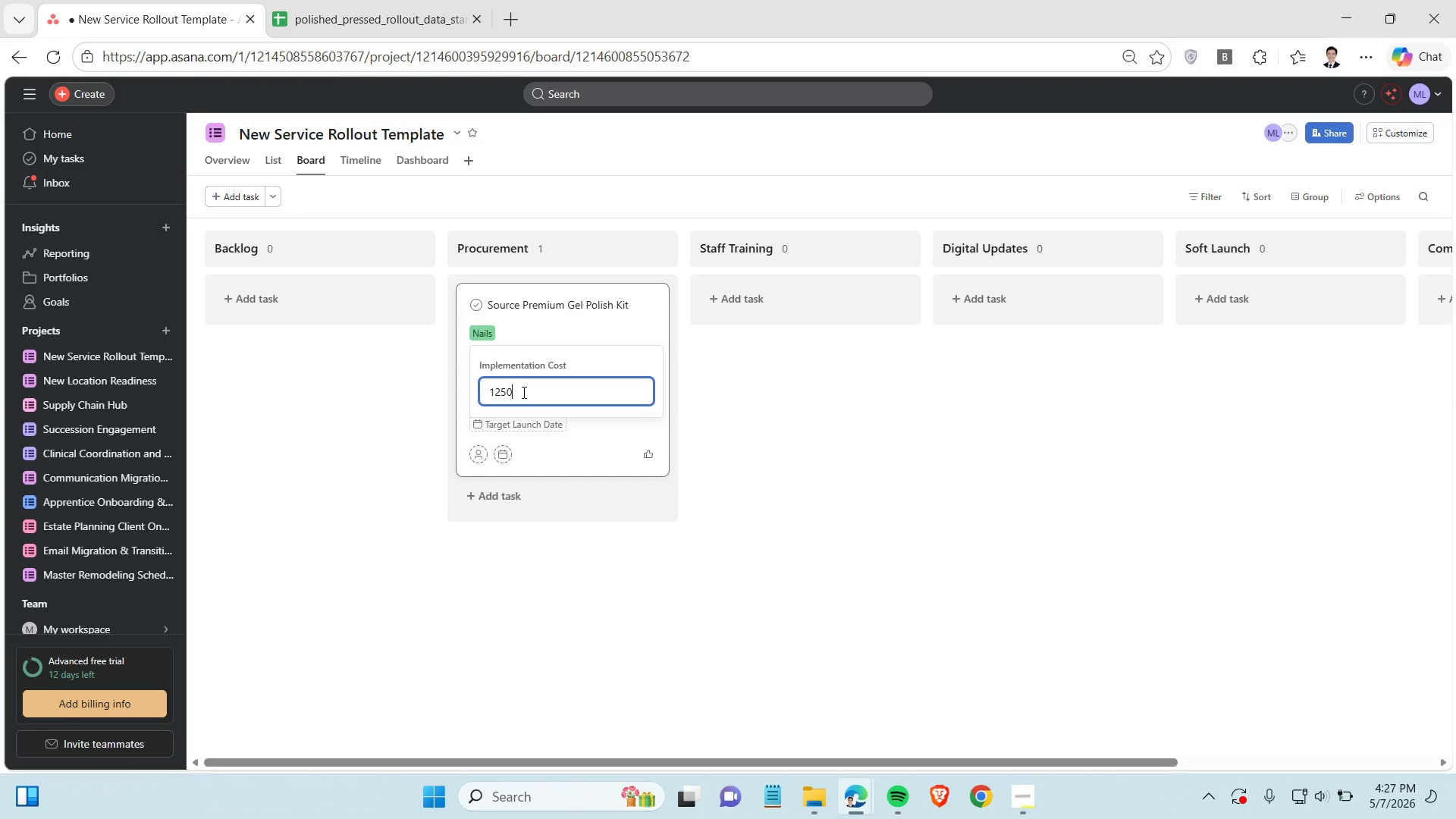 
key(Enter)
 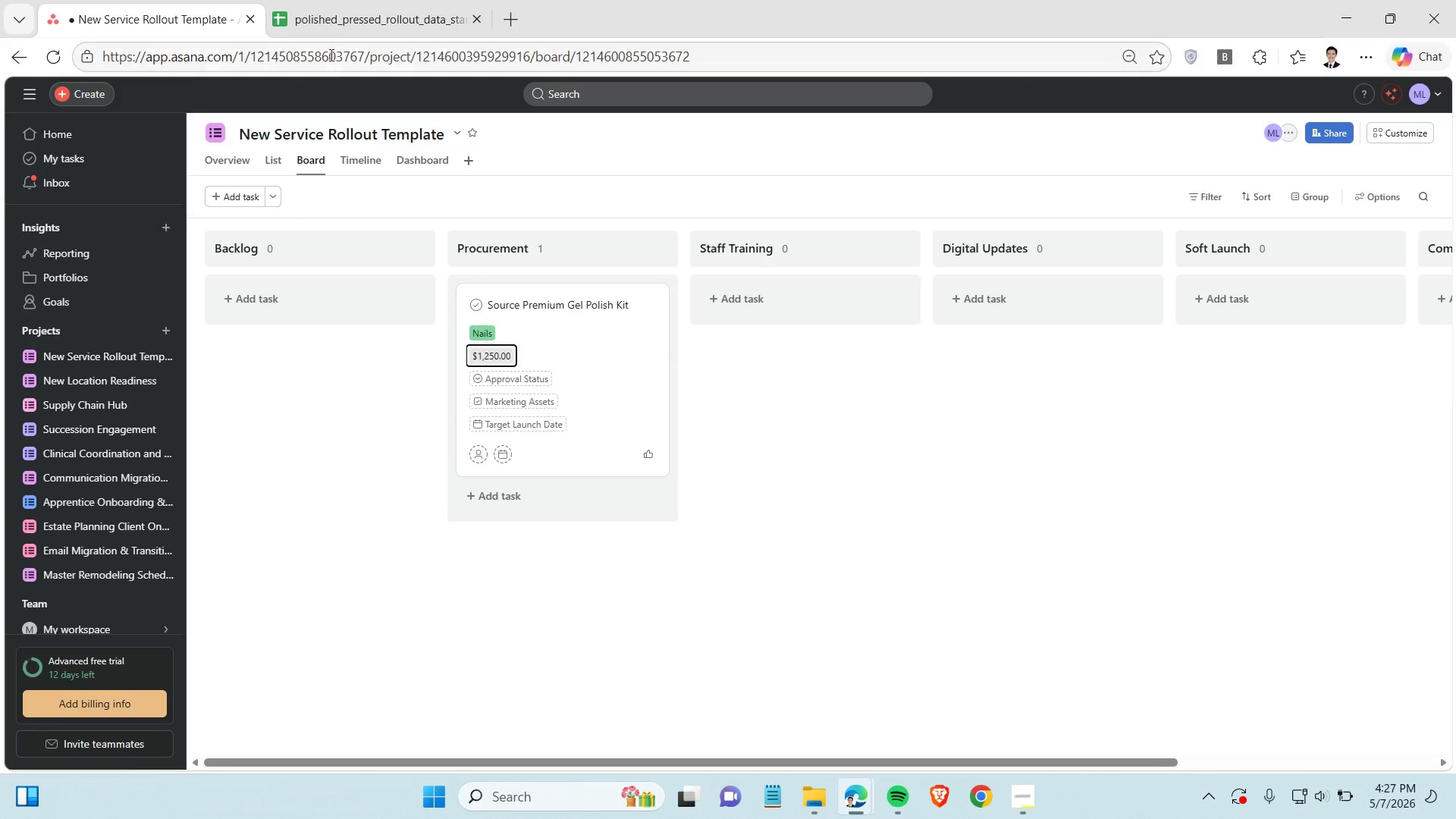 
left_click([340, 27])
 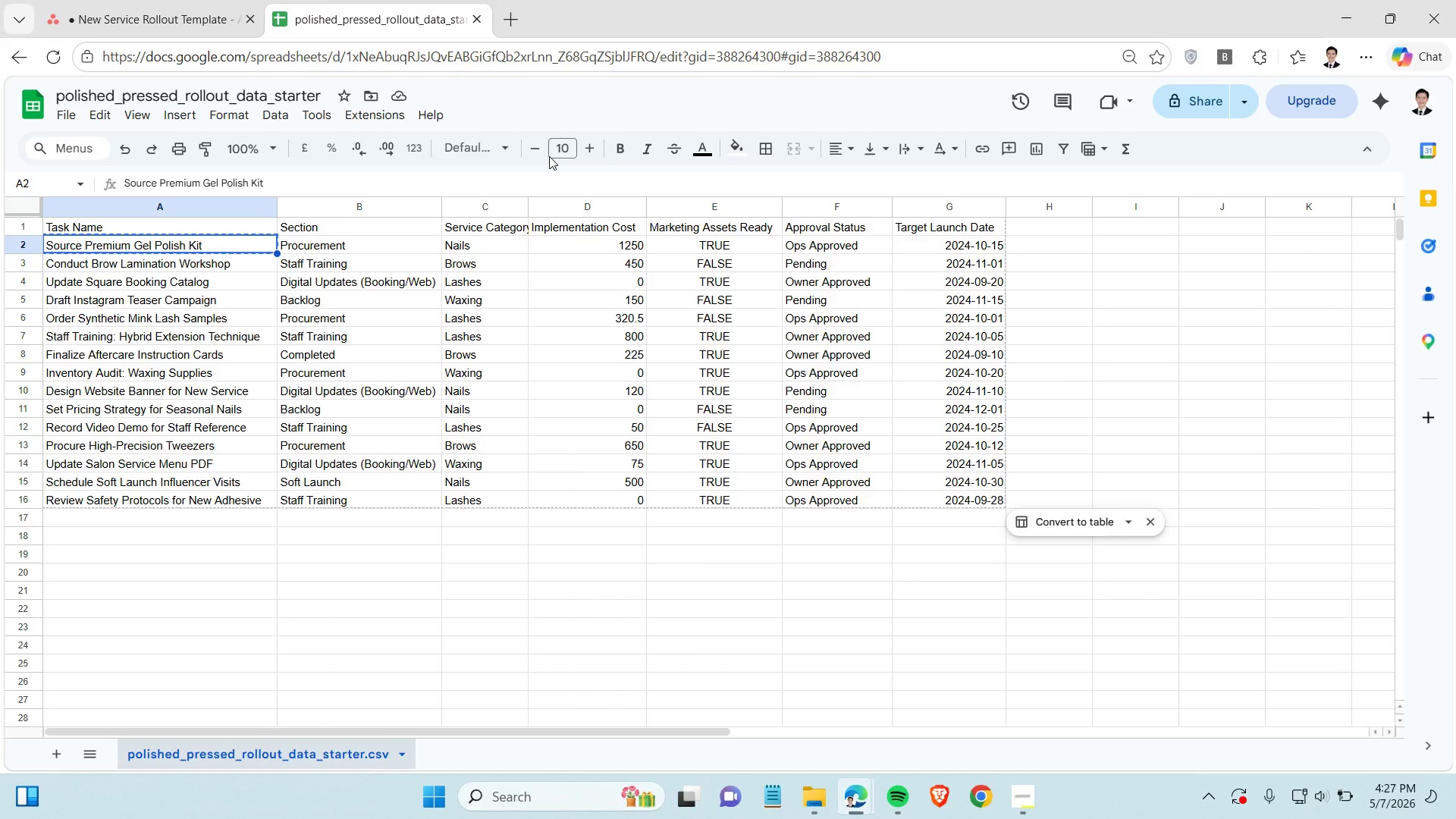 
left_click([167, 22])
 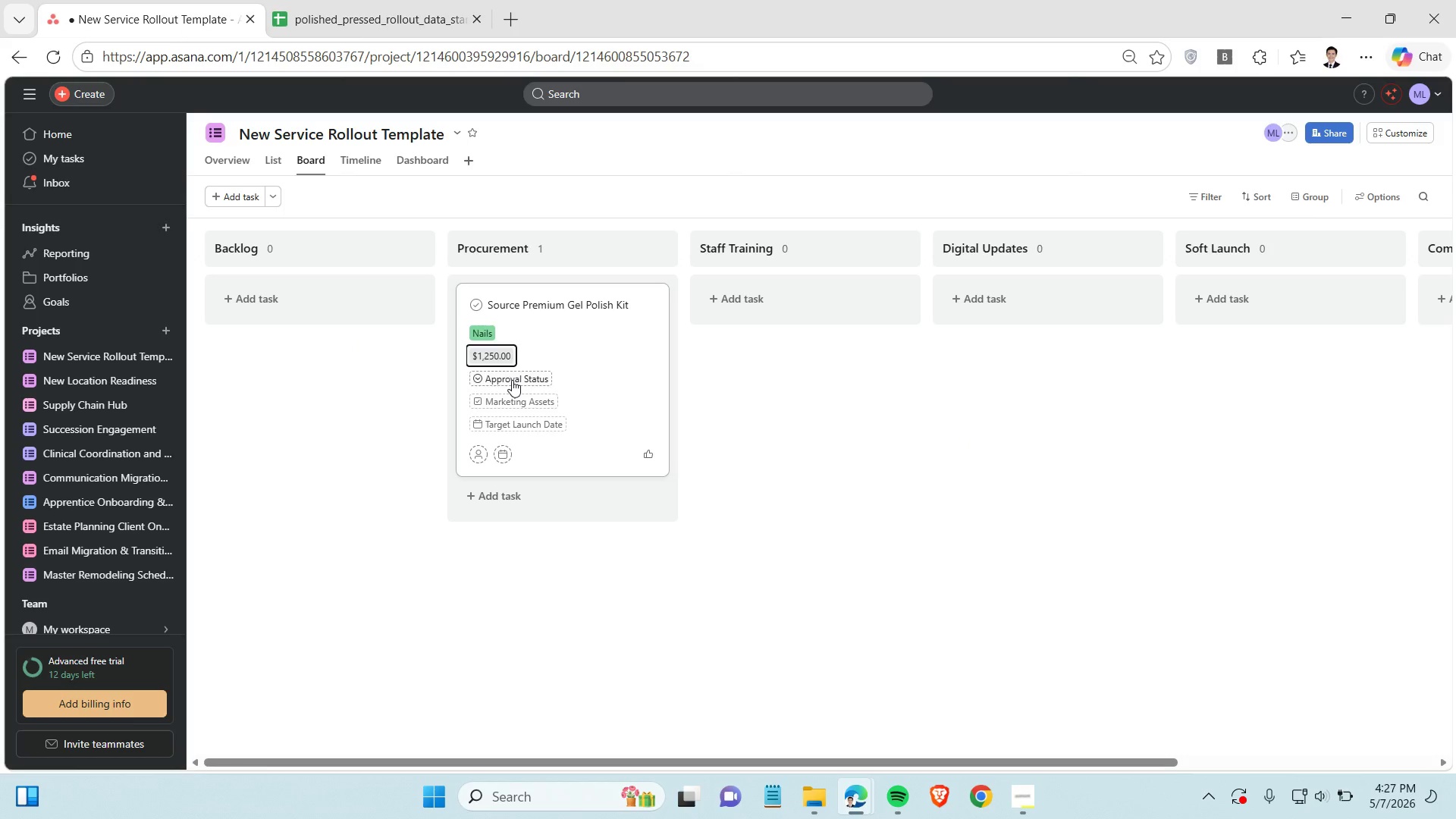 
left_click([511, 380])
 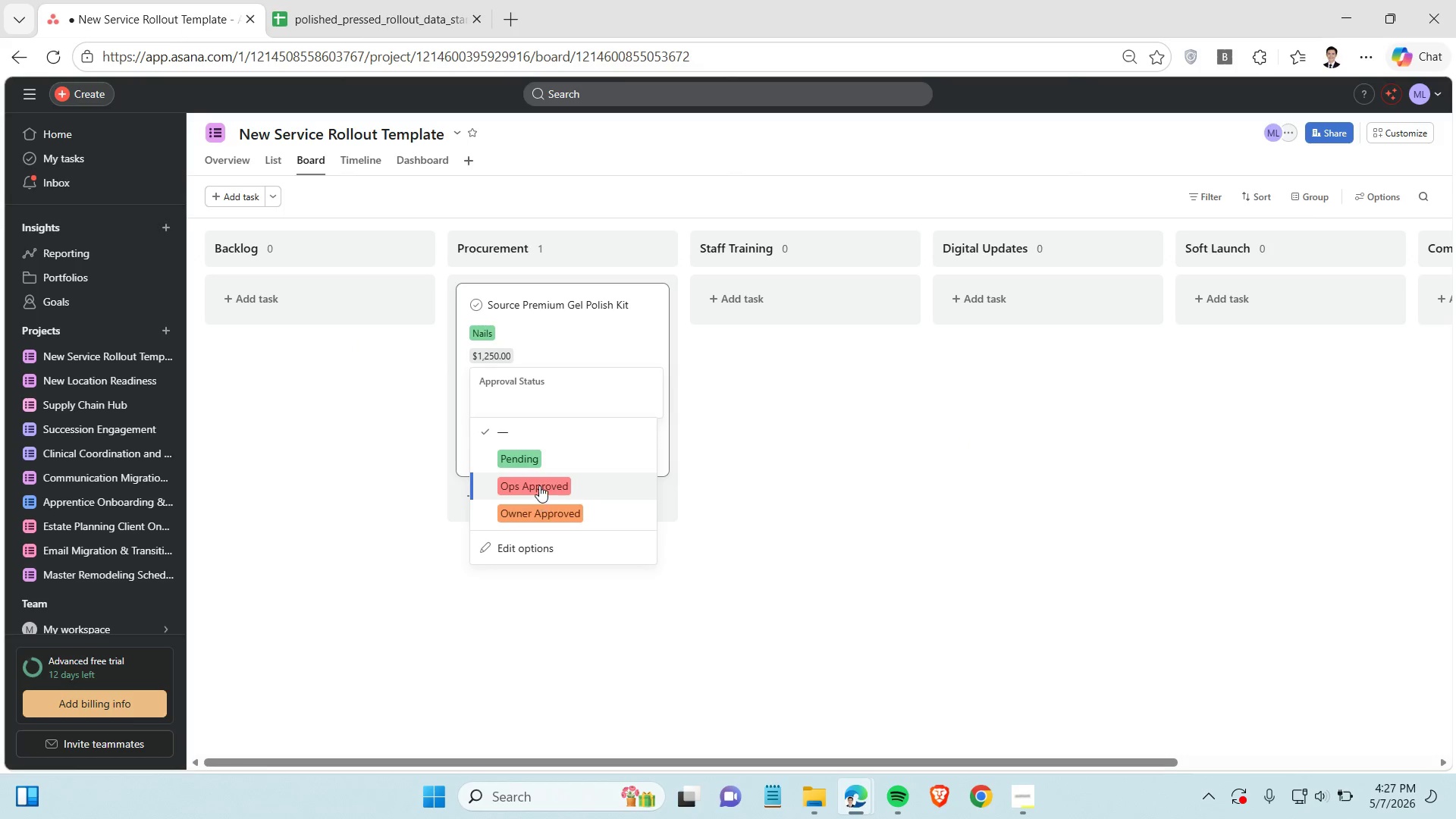 
left_click([539, 485])
 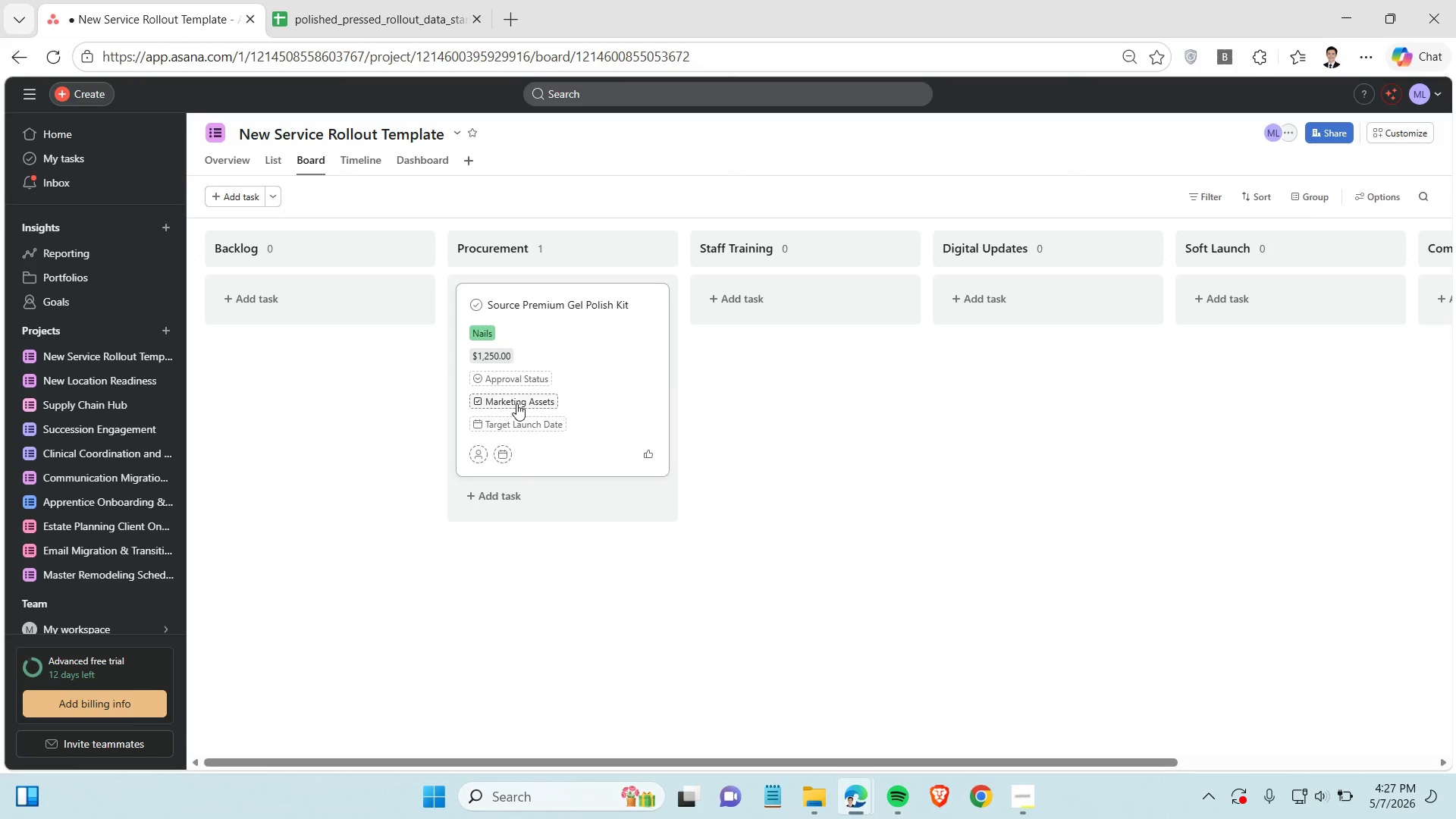 
left_click([516, 403])
 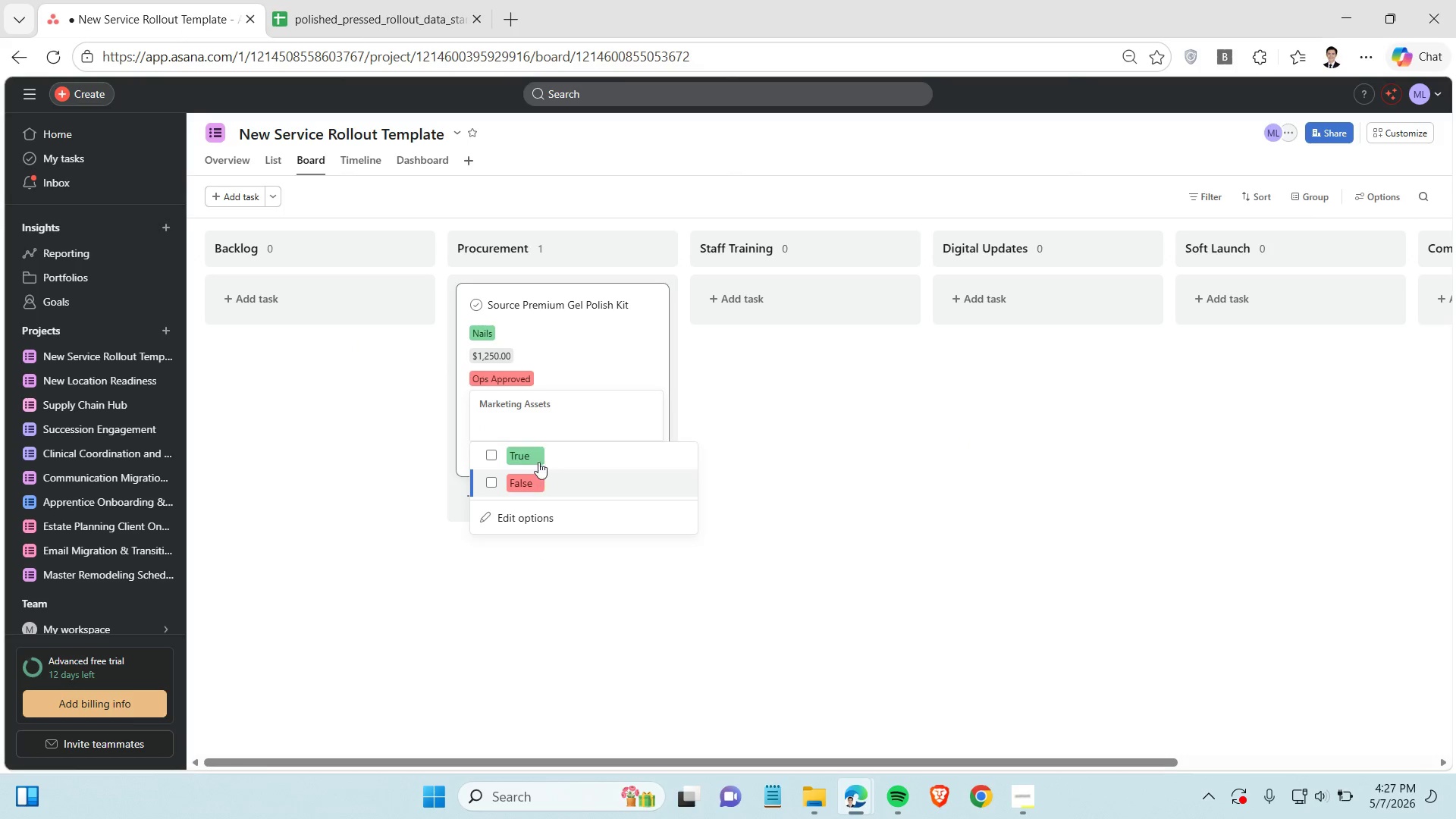 
left_click([537, 457])
 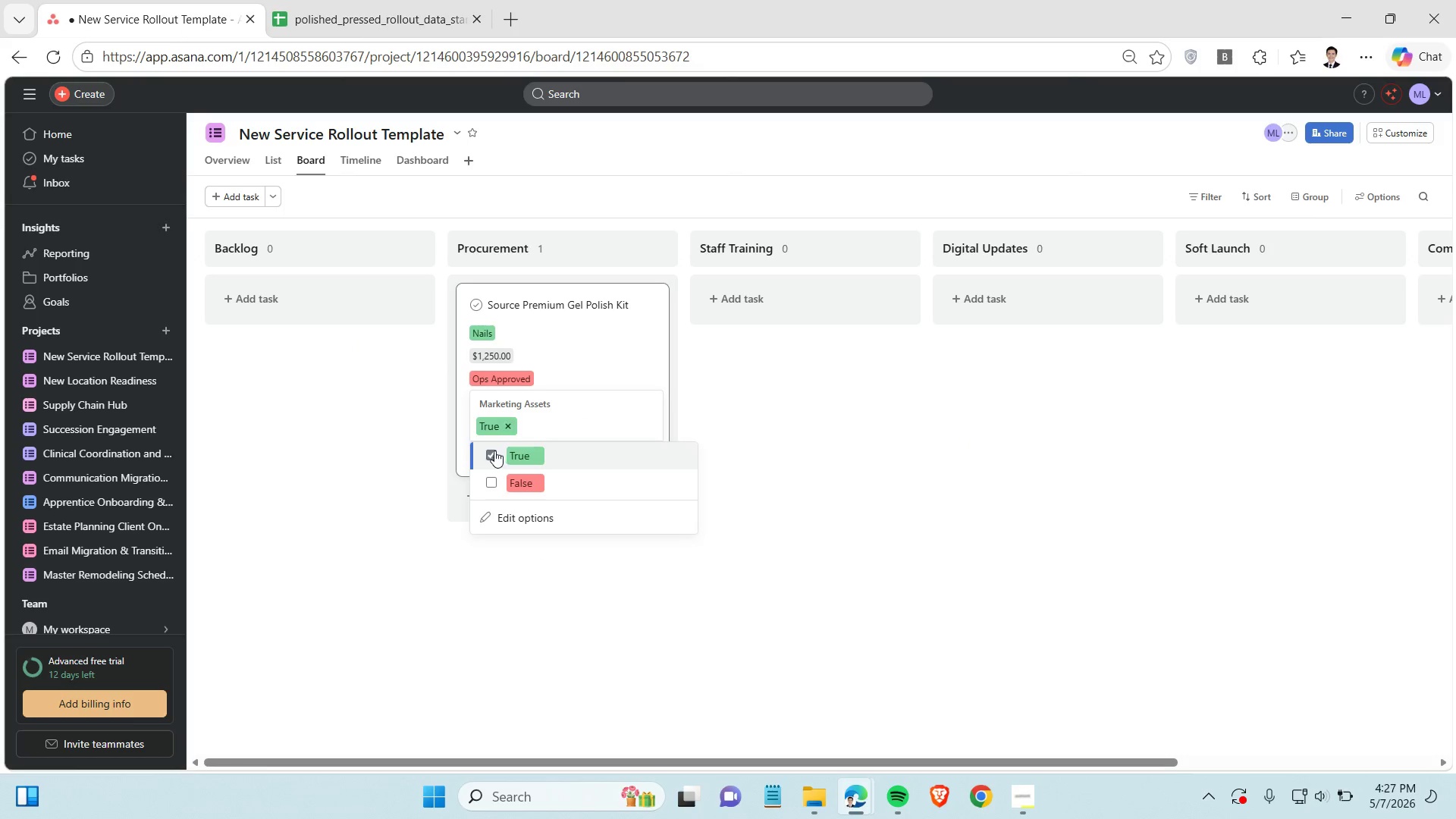 
left_click([491, 452])
 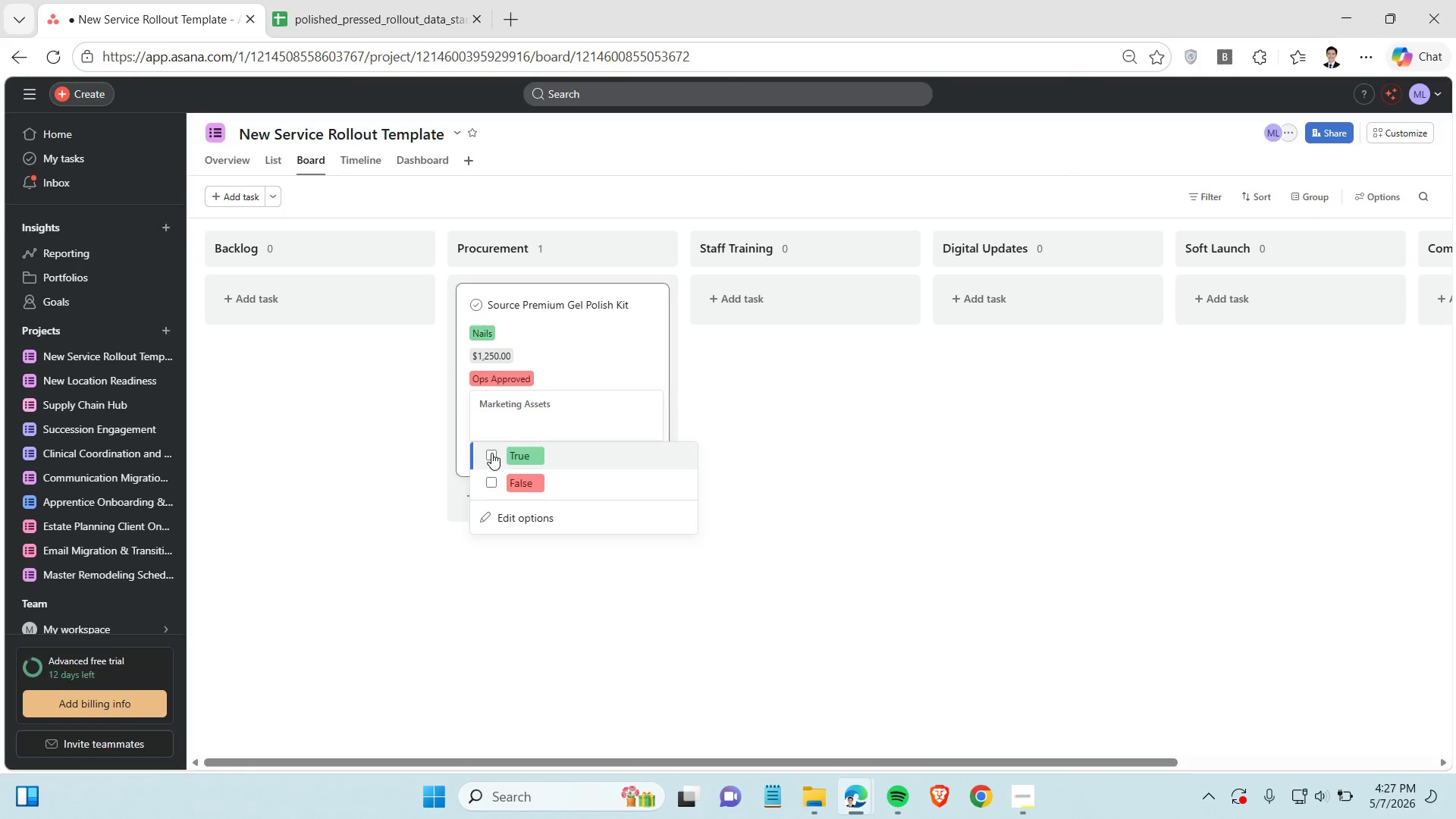 
left_click([491, 453])
 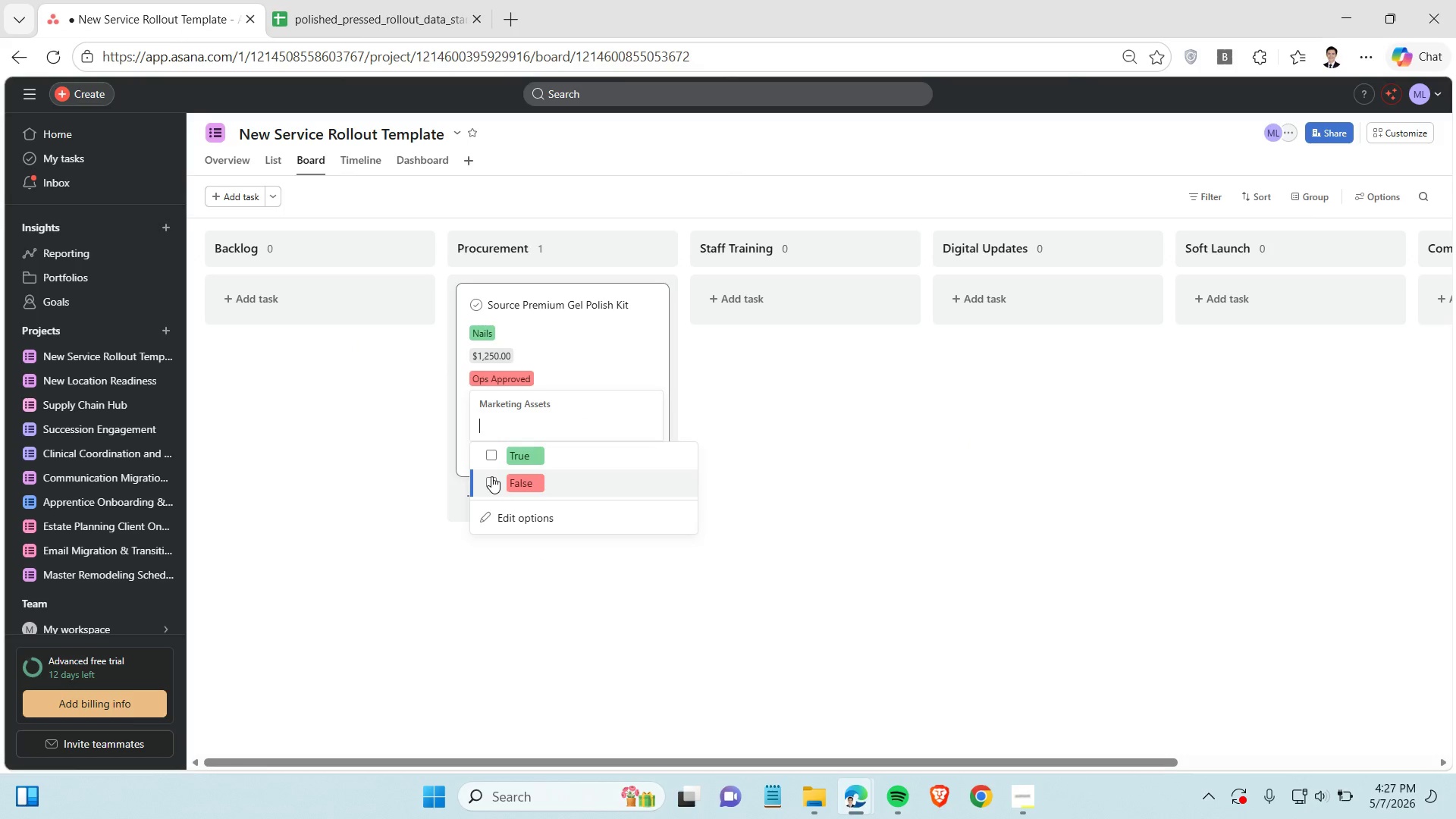 
left_click([491, 476])
 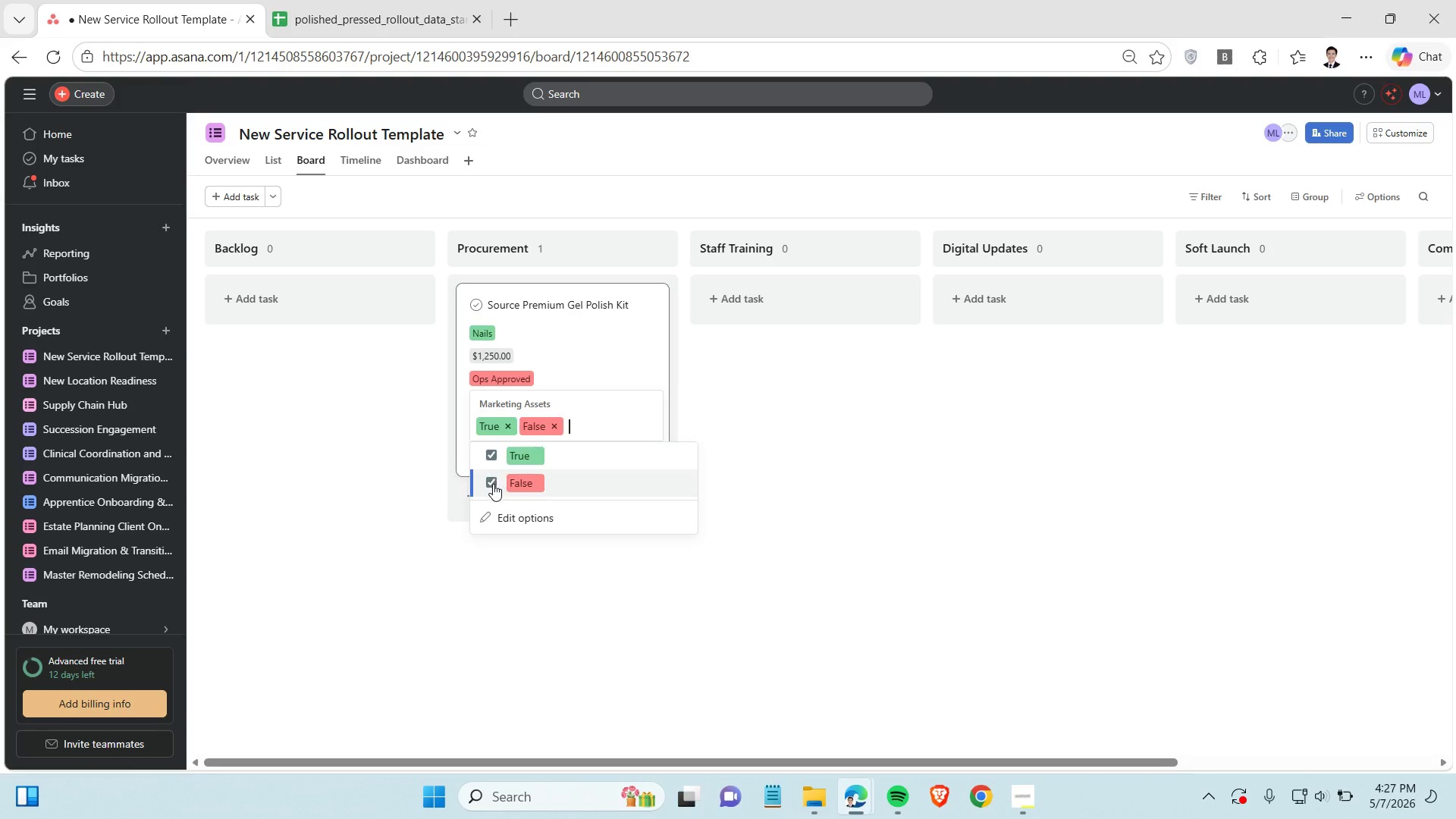 
left_click([494, 485])
 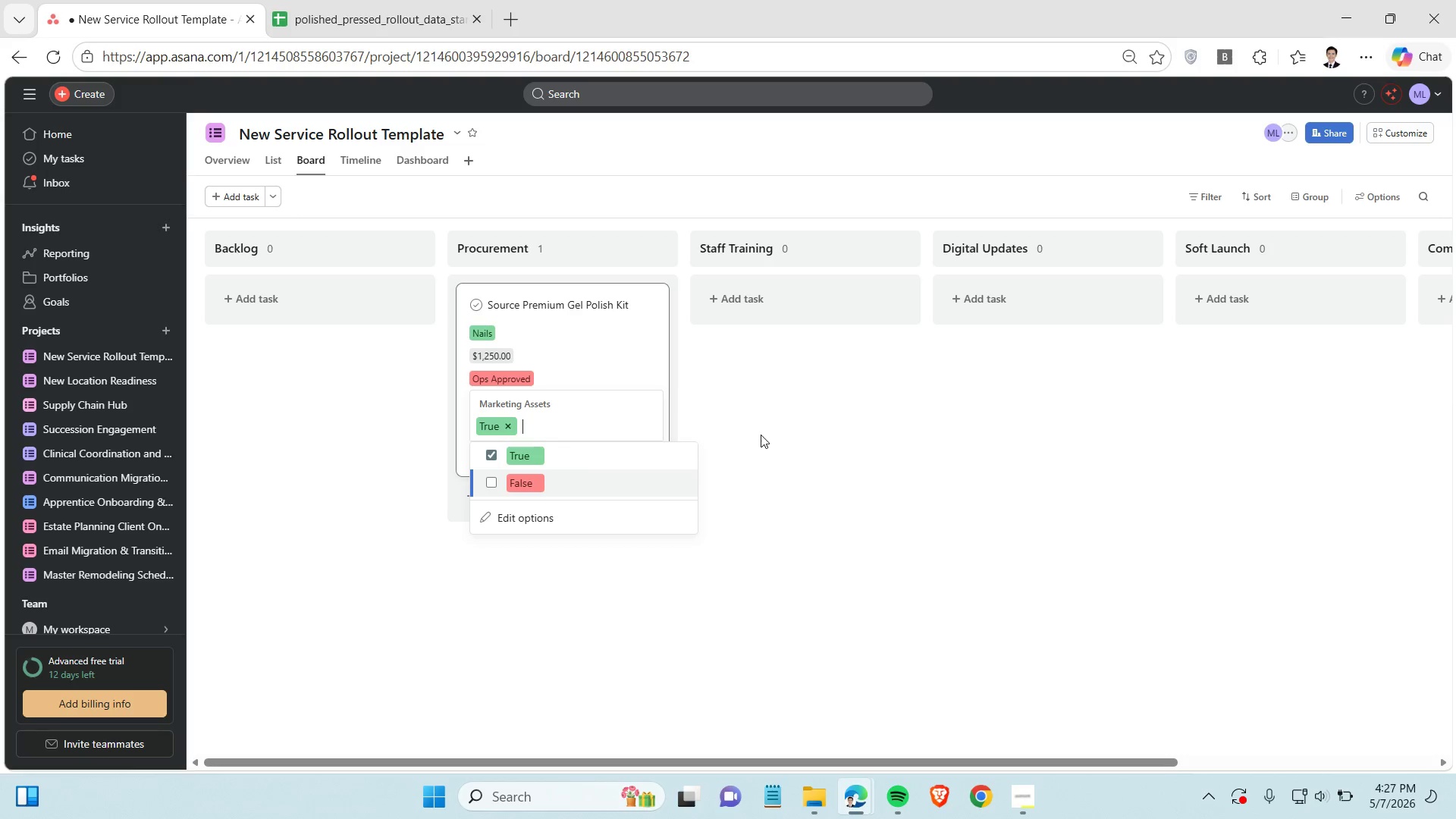 
key(Enter)
 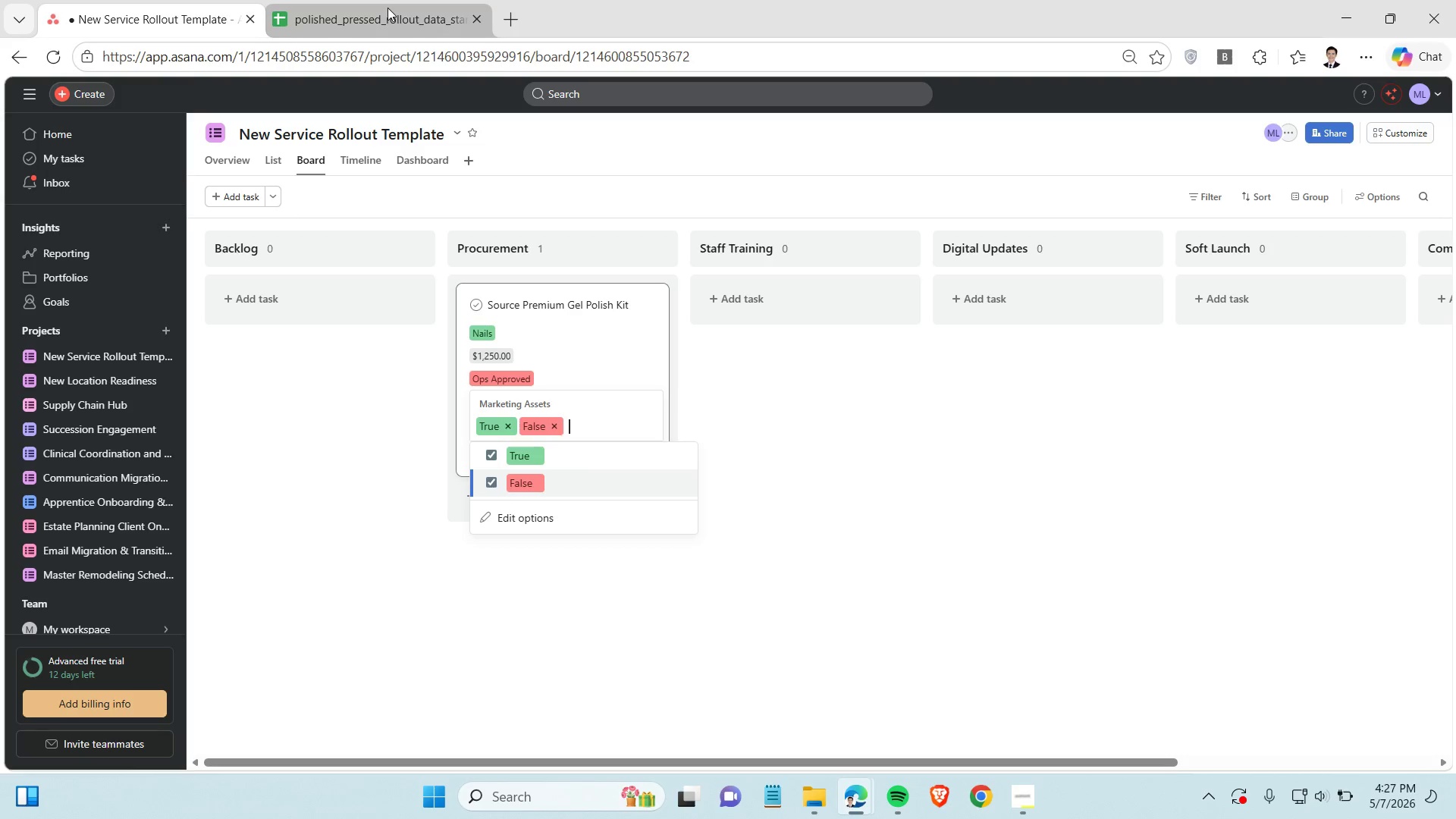 
left_click([388, 8])
 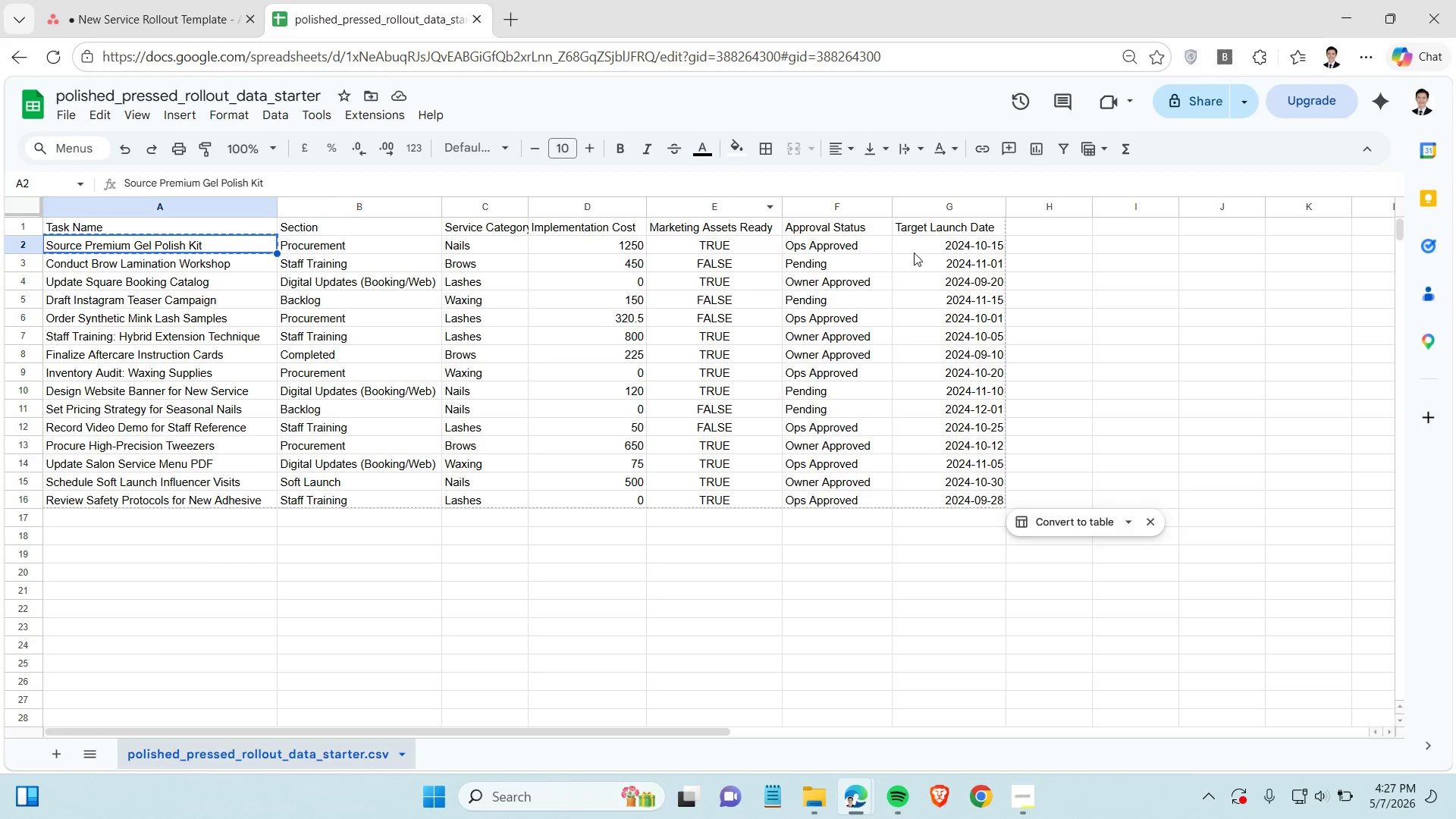 
left_click([925, 249])
 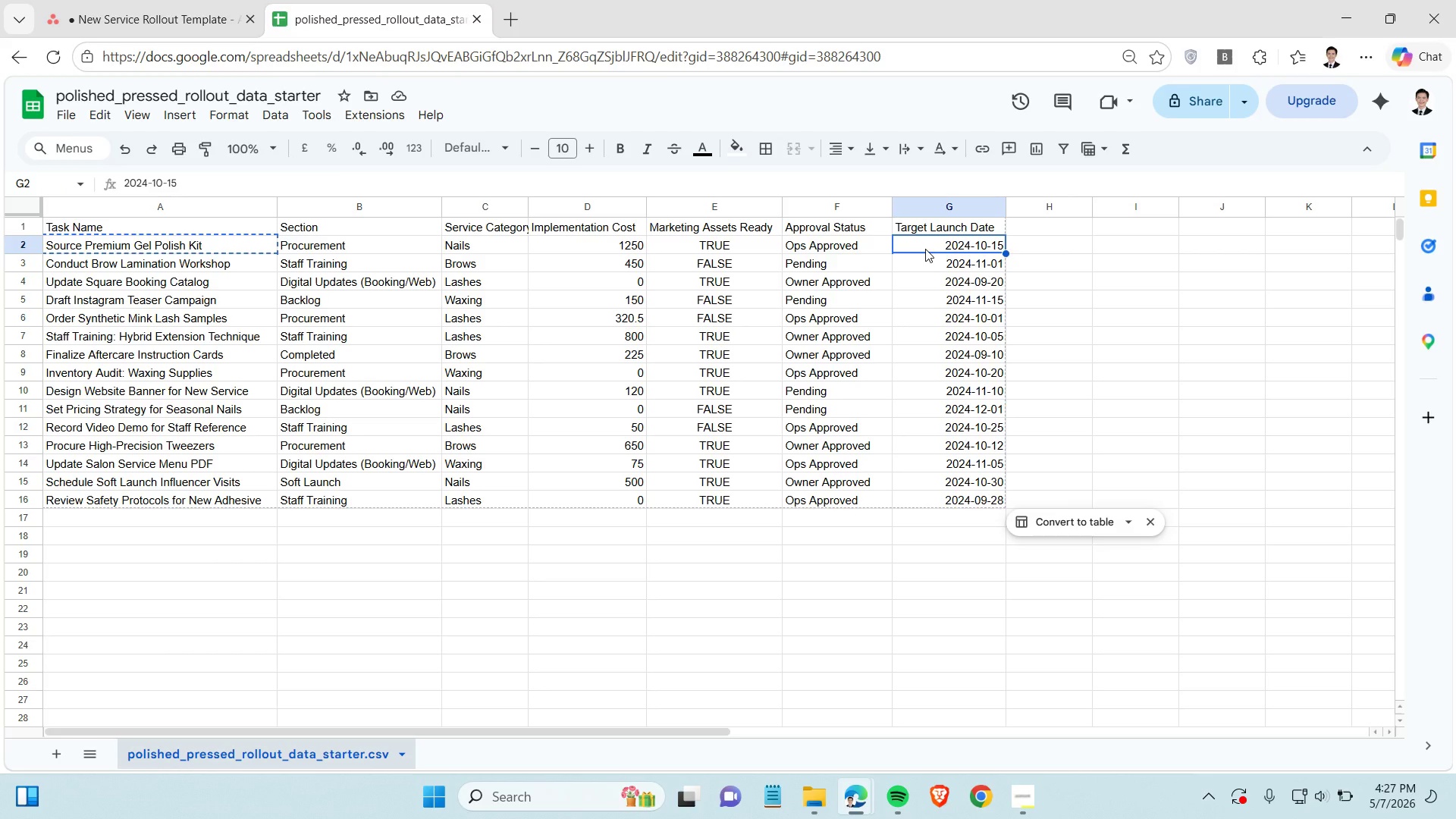 
key(Control+C)
 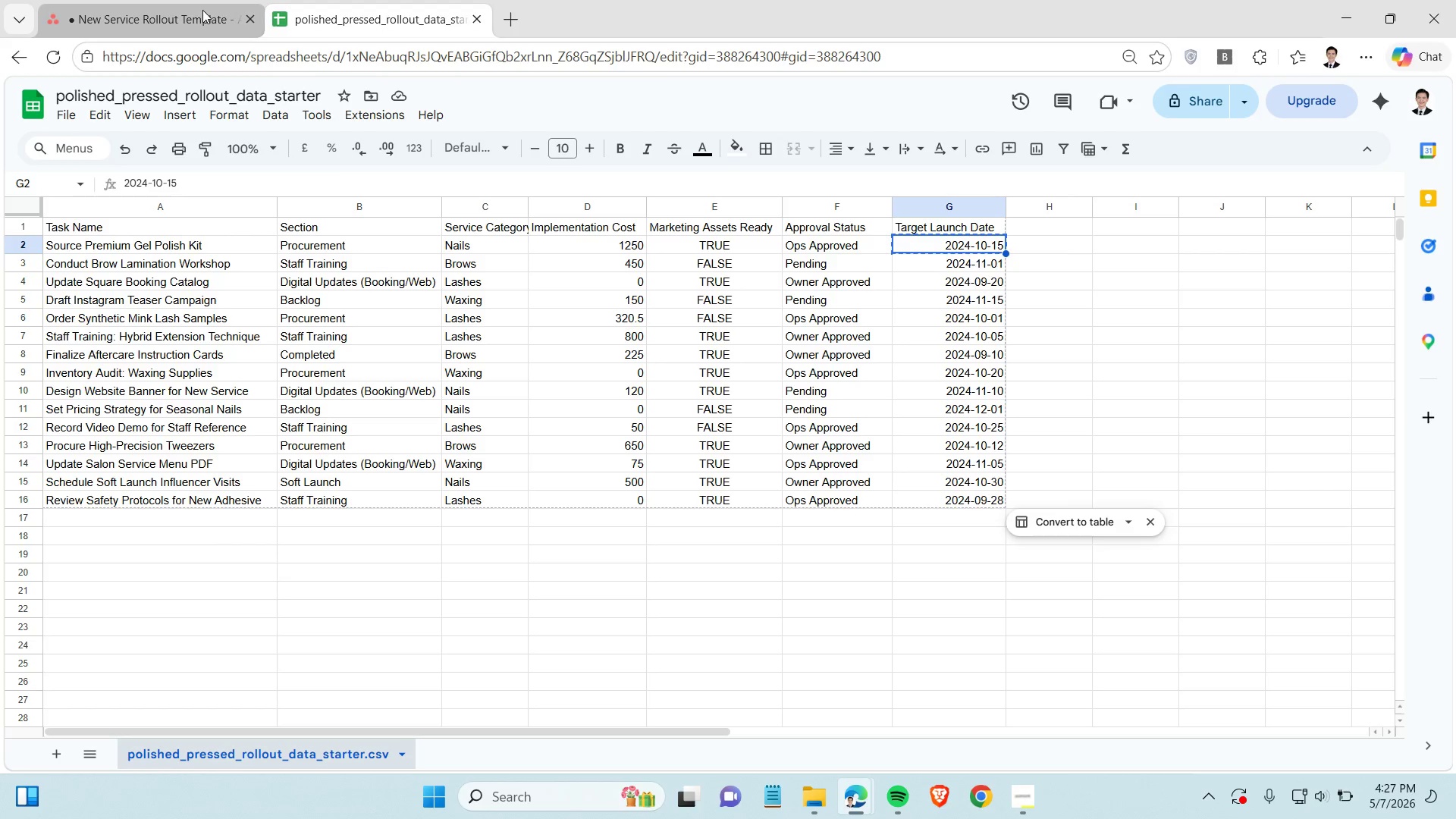 
left_click([201, 9])
 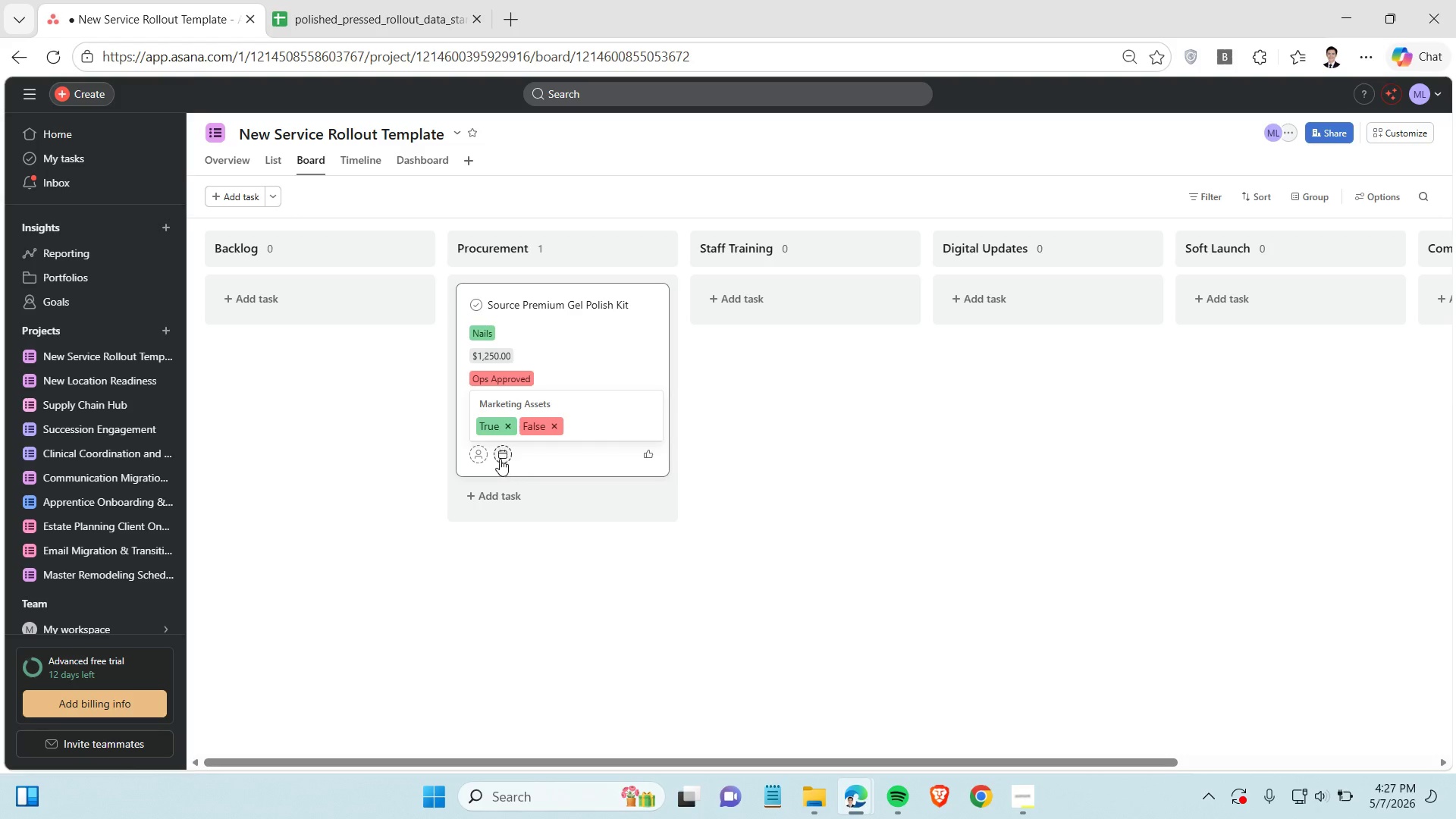 
left_click([500, 457])
 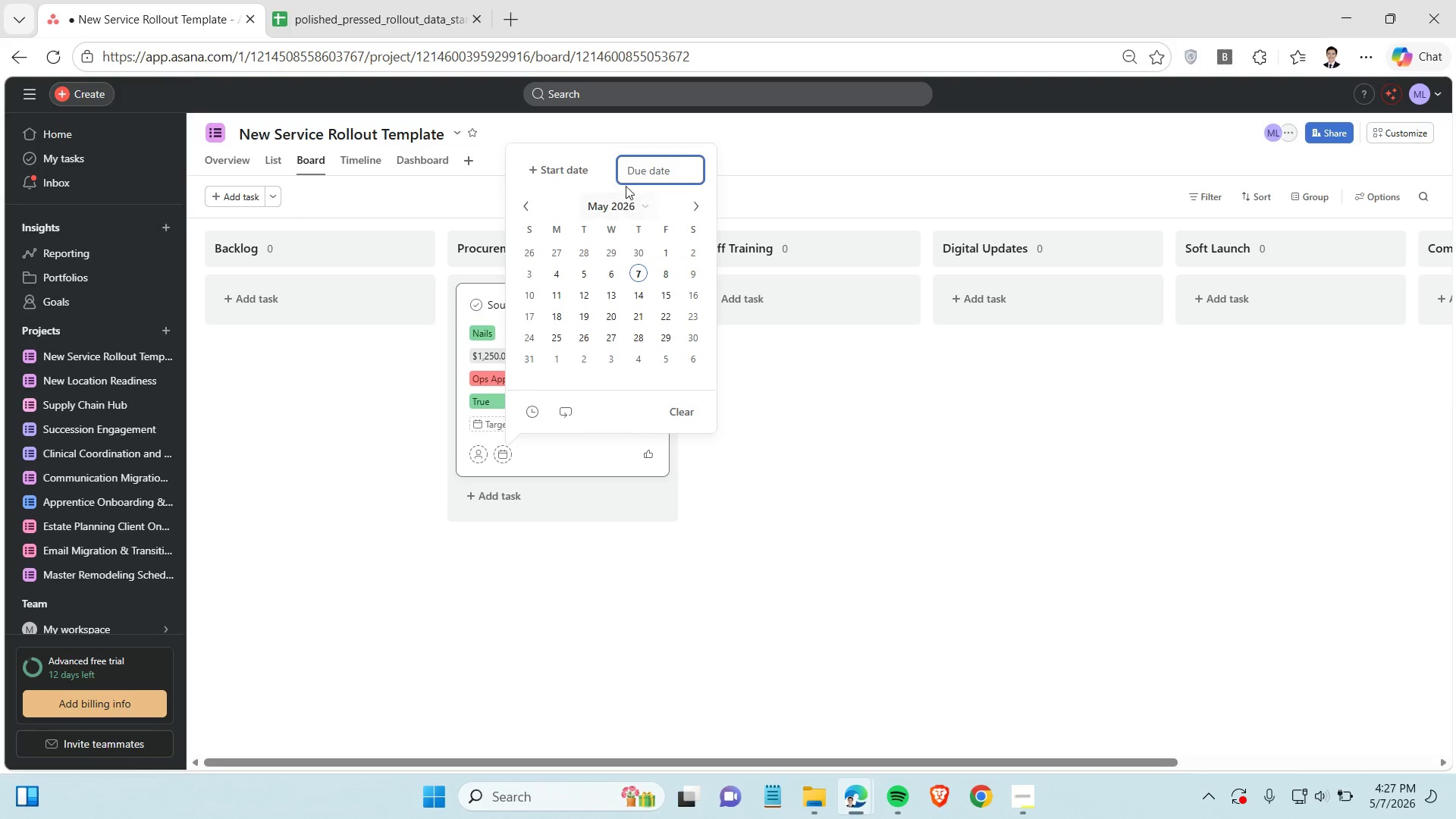 
key(Control+V)
 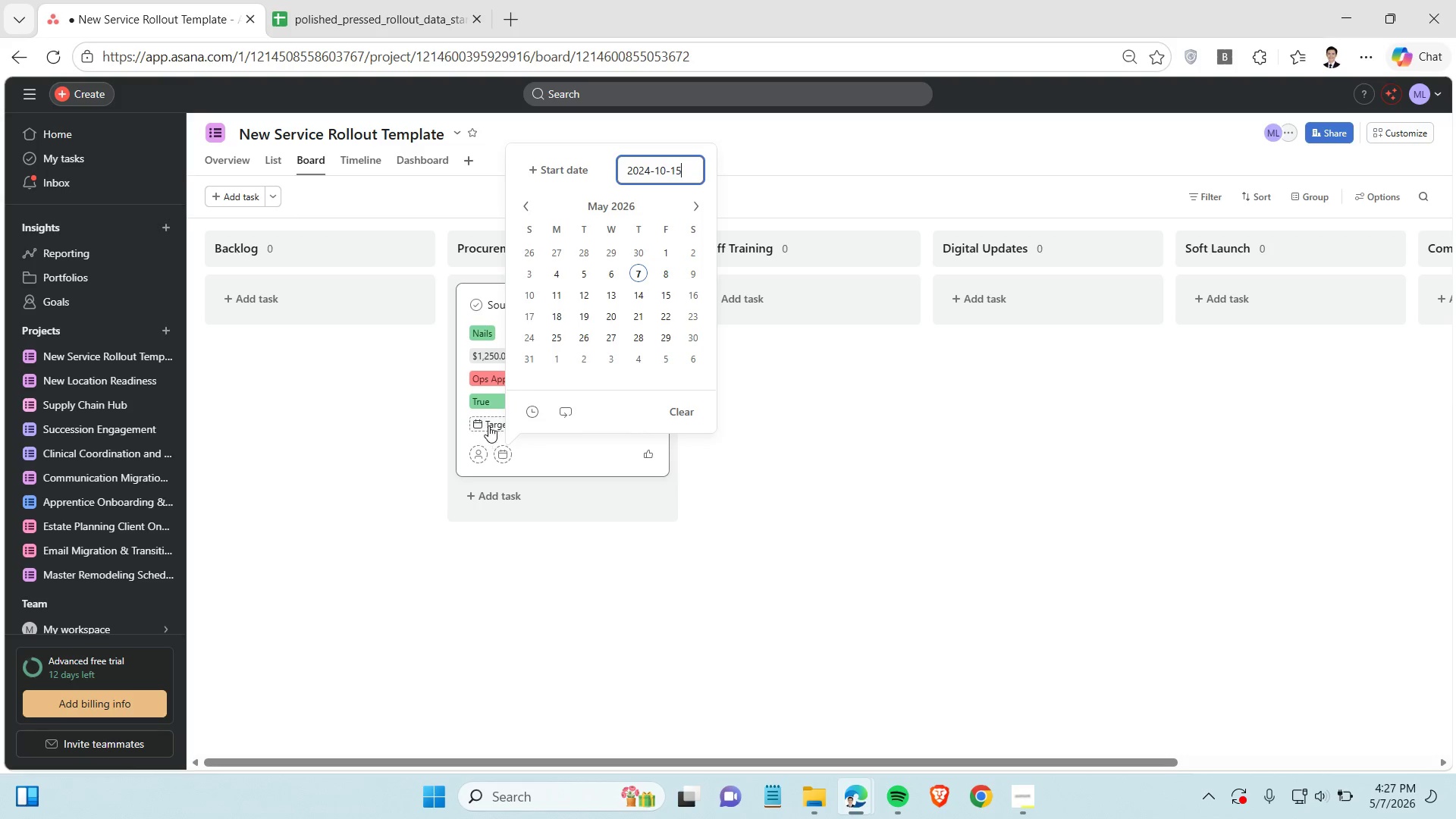 
left_click([488, 422])
 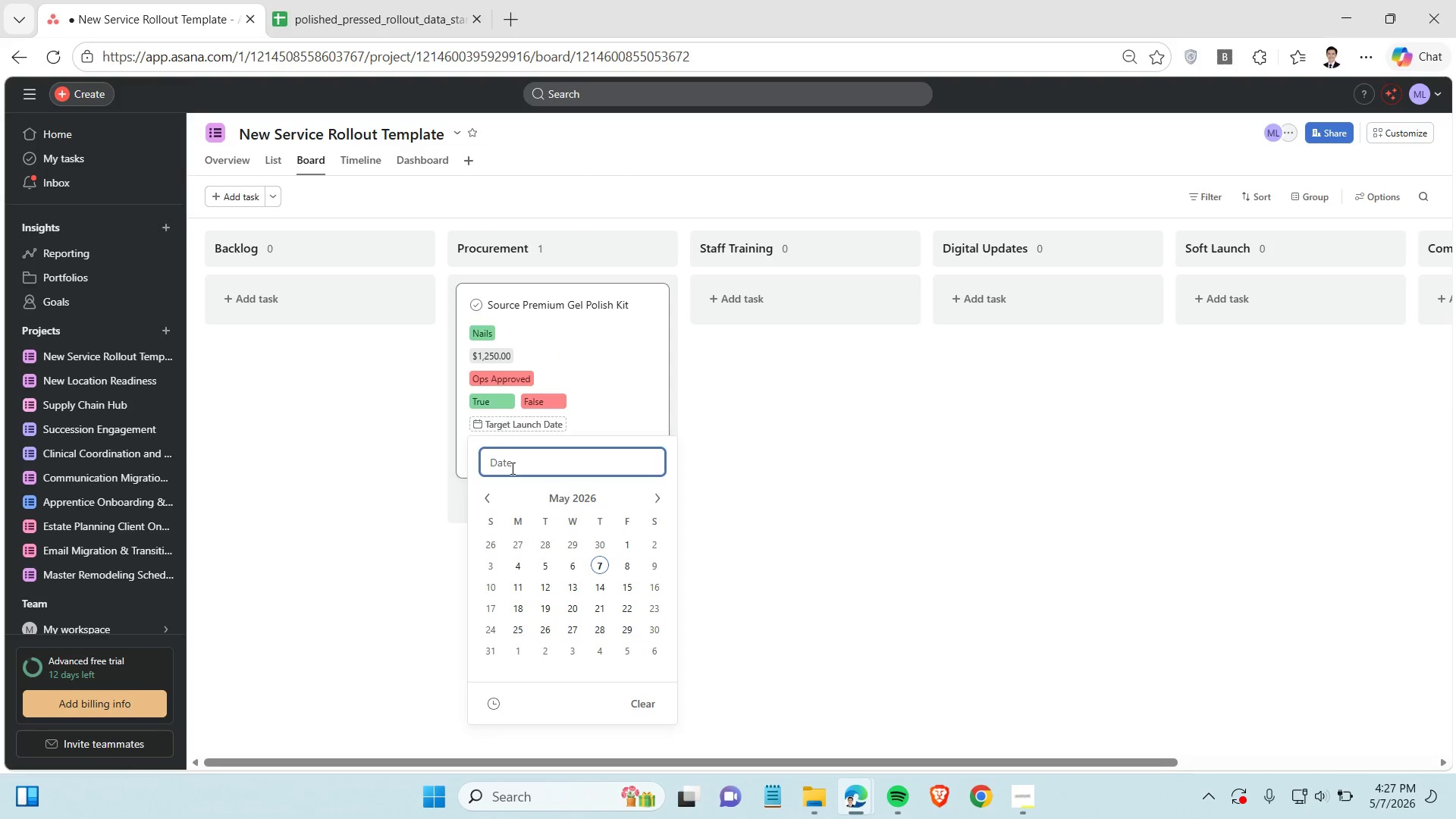 
key(Control+V)
 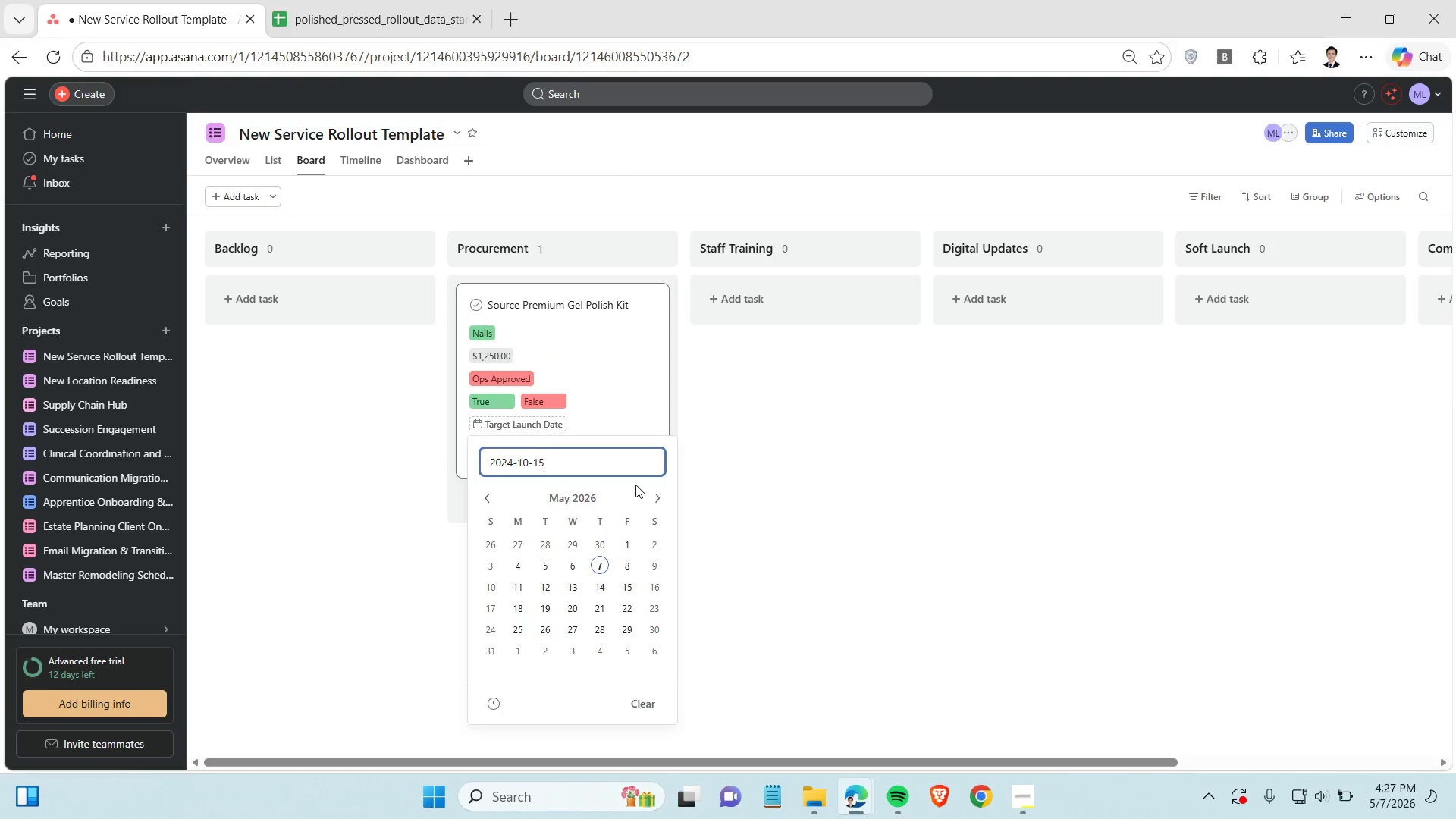 
key(Enter)
 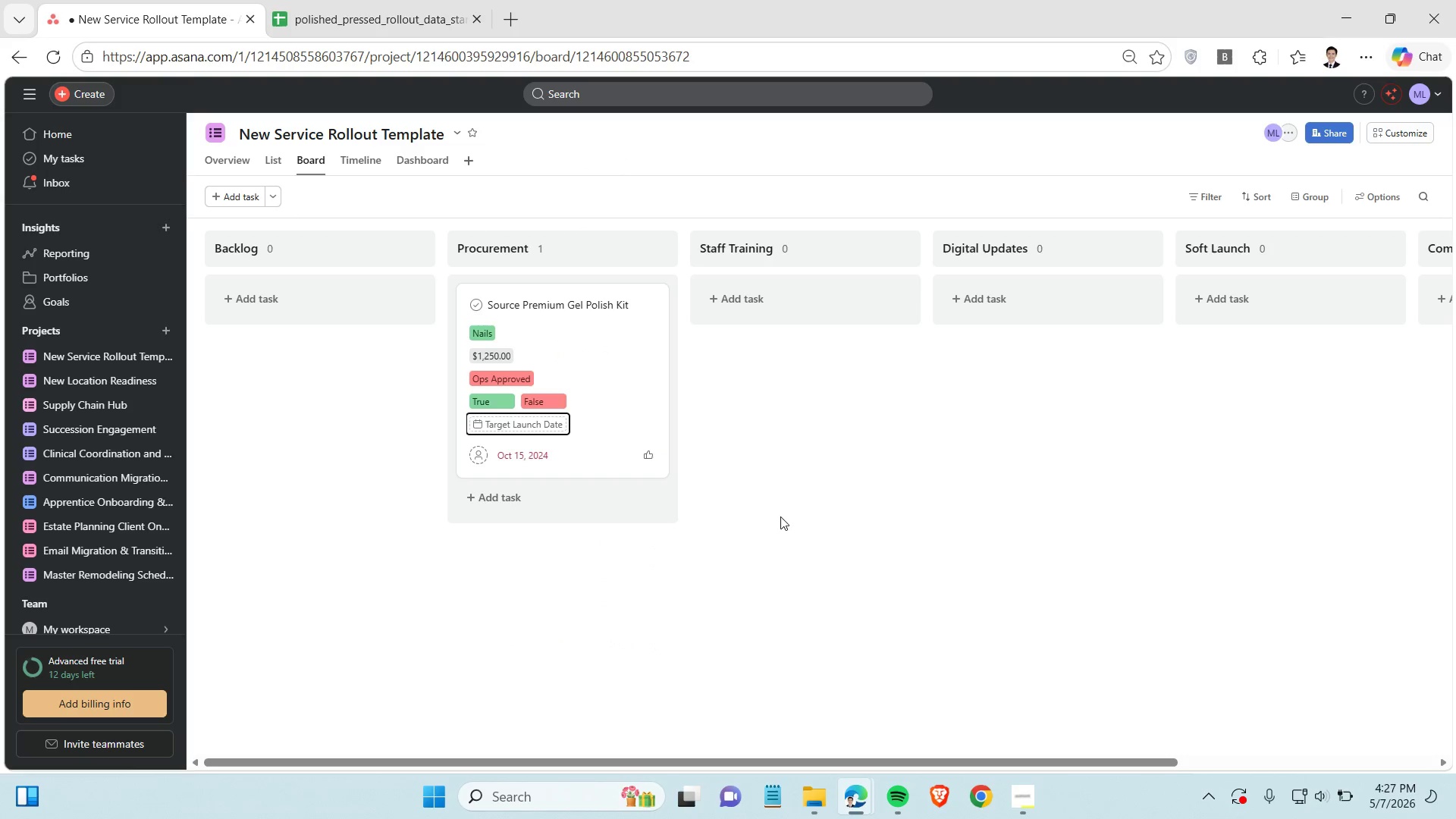 
left_click([785, 513])
 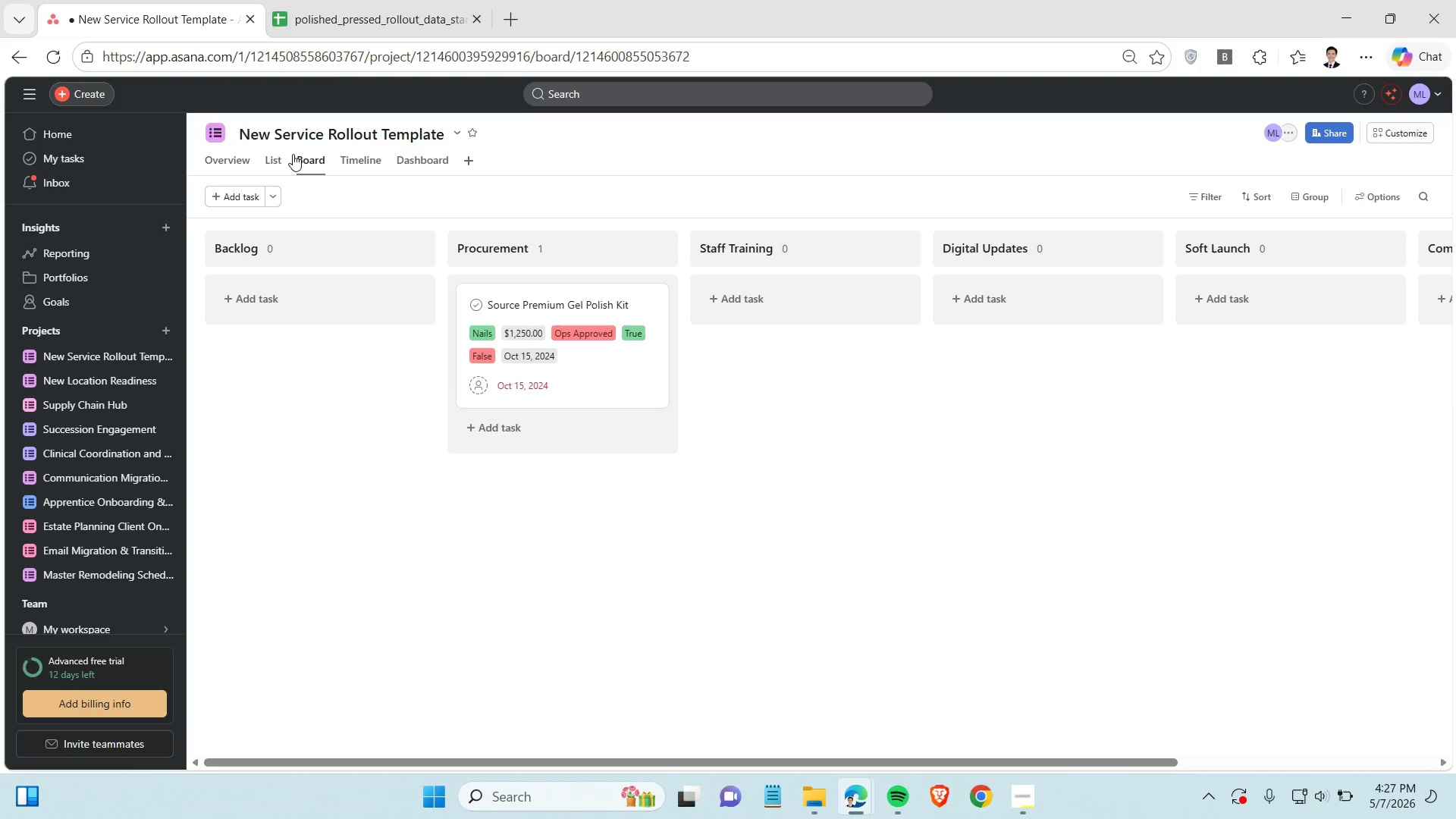 
left_click([375, 9])
 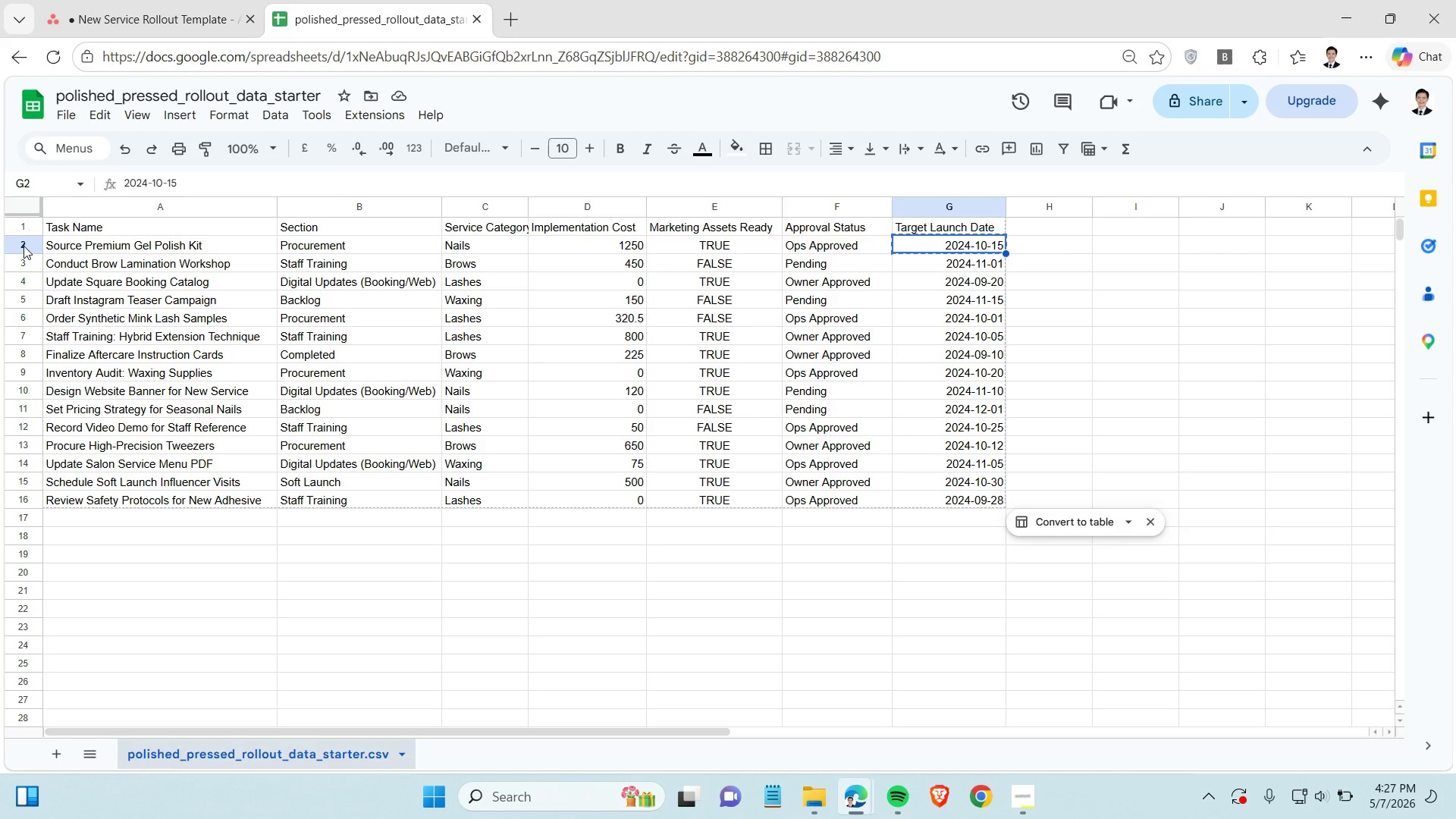 
left_click([24, 246])
 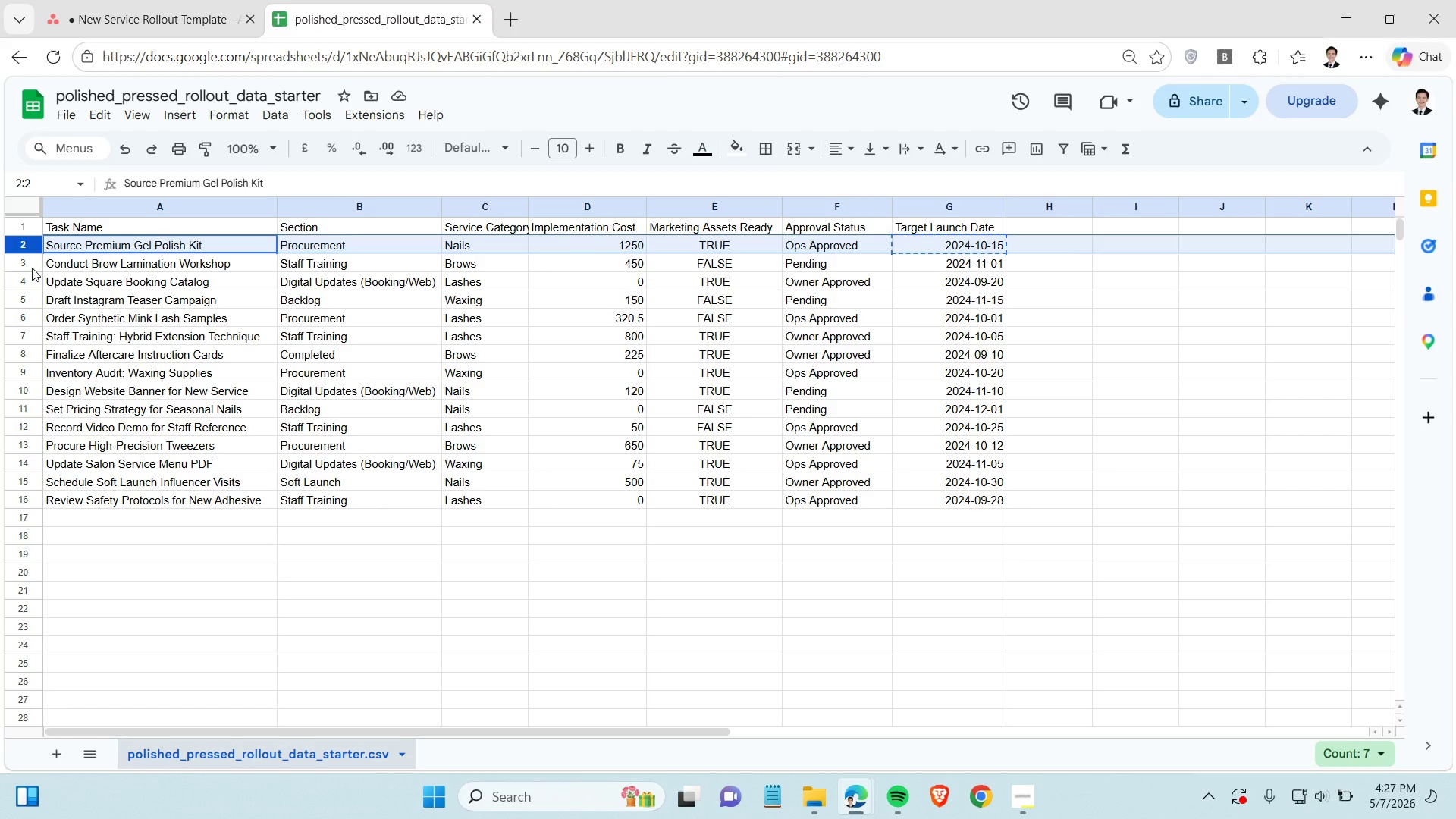 
left_click([73, 262])
 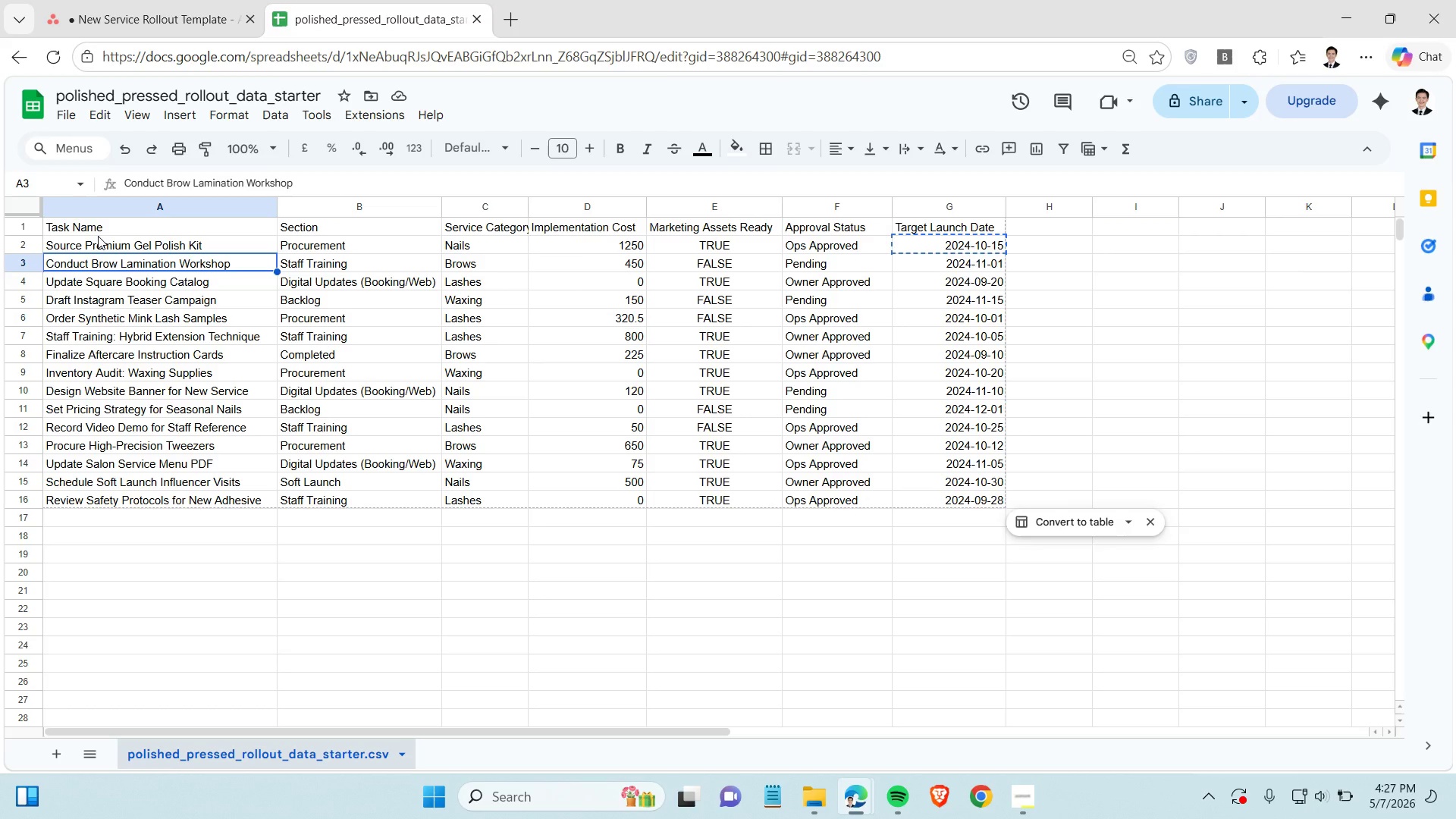 
key(Control+C)
 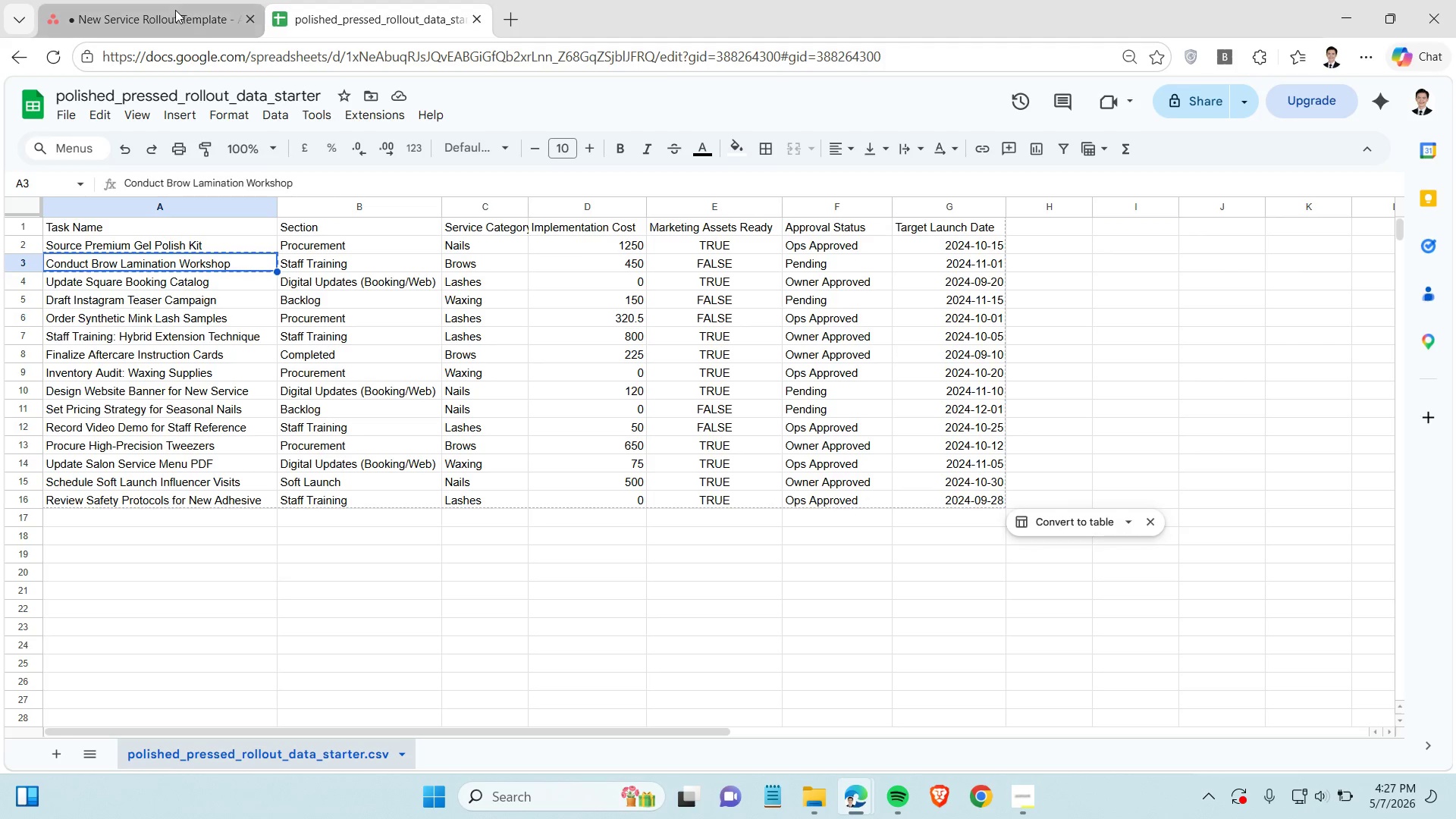 
left_click([174, 10])
 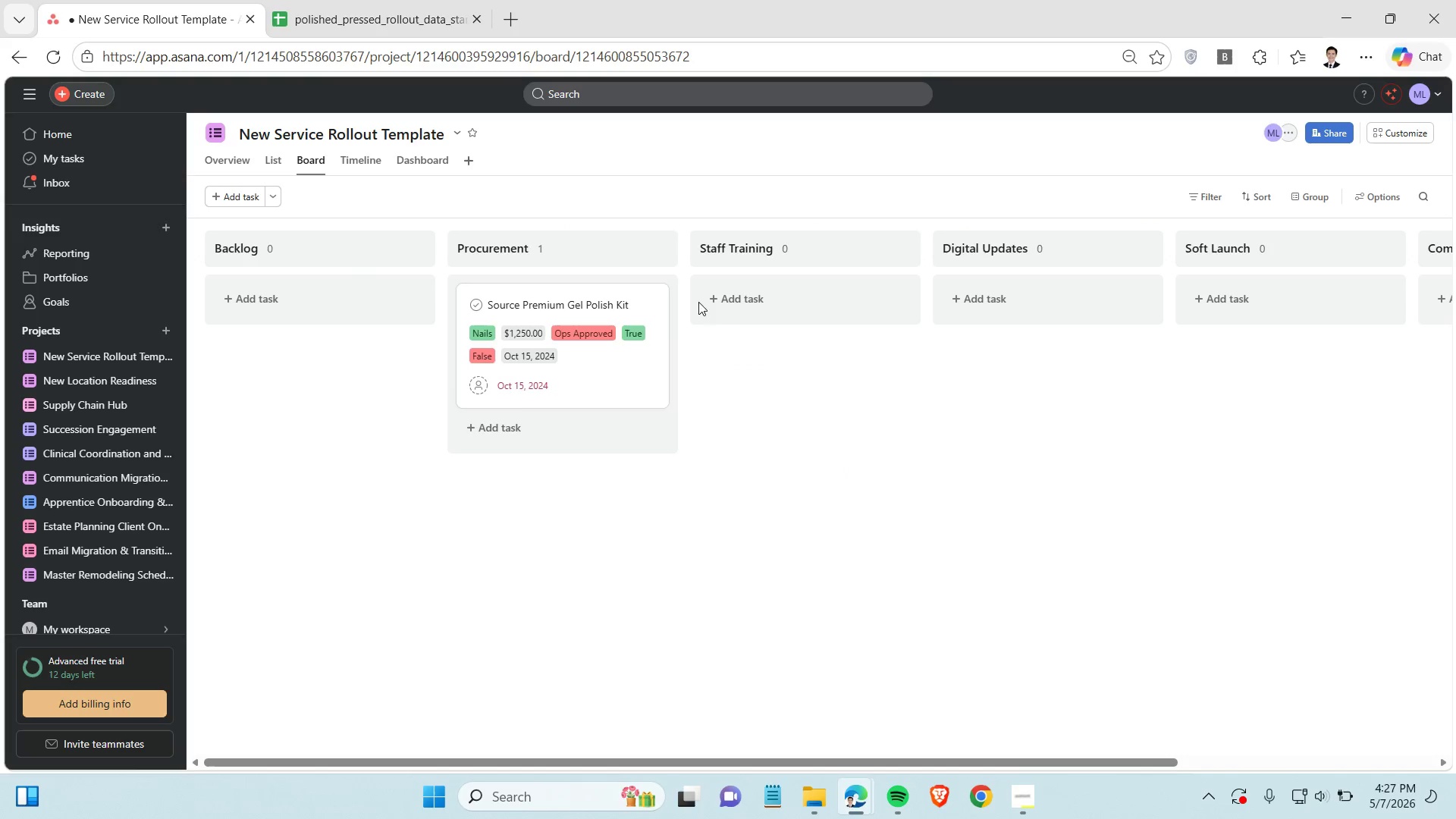 
left_click([726, 302])
 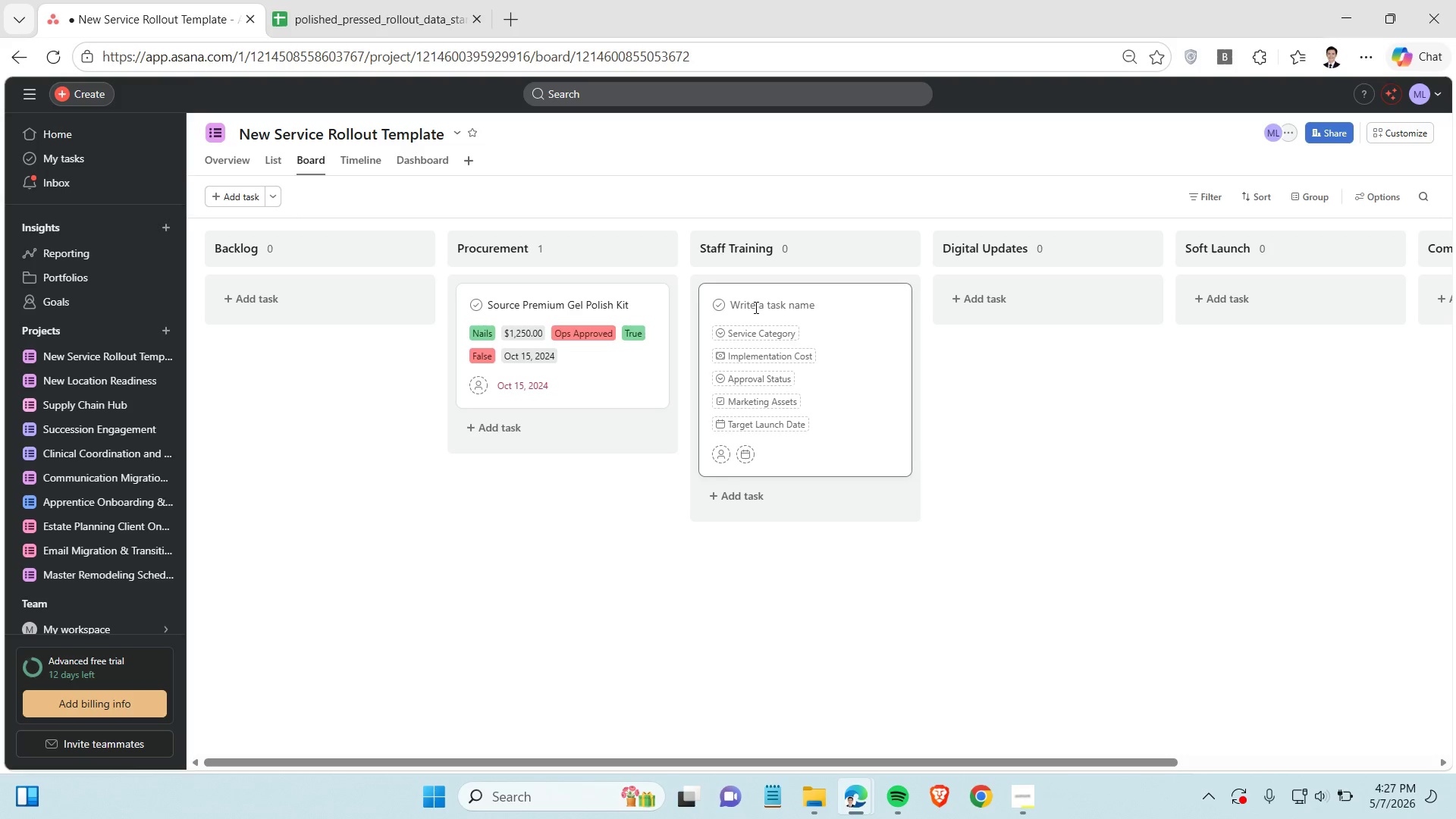 
key(Control+V)
 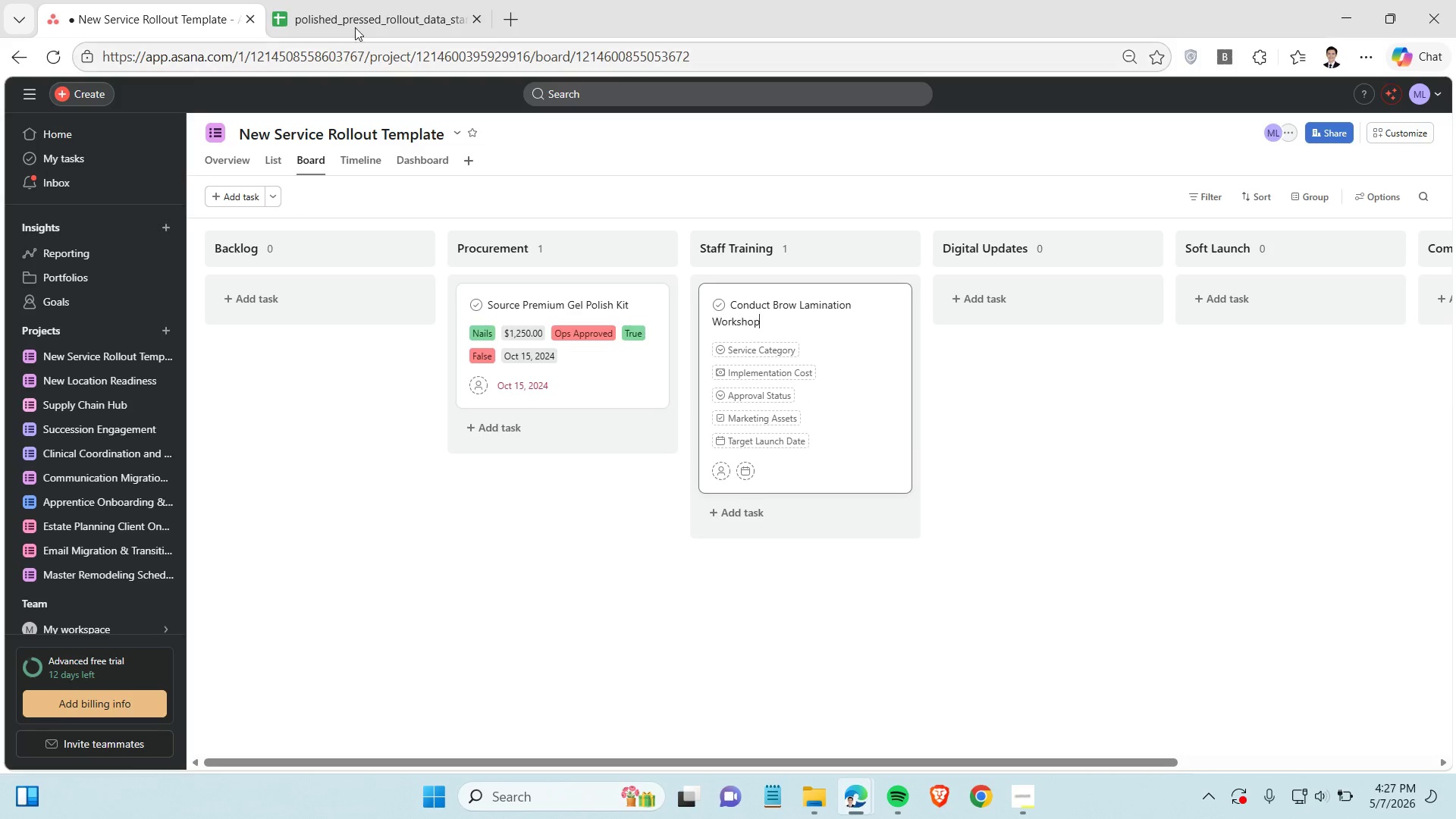 
left_click([350, 2])
 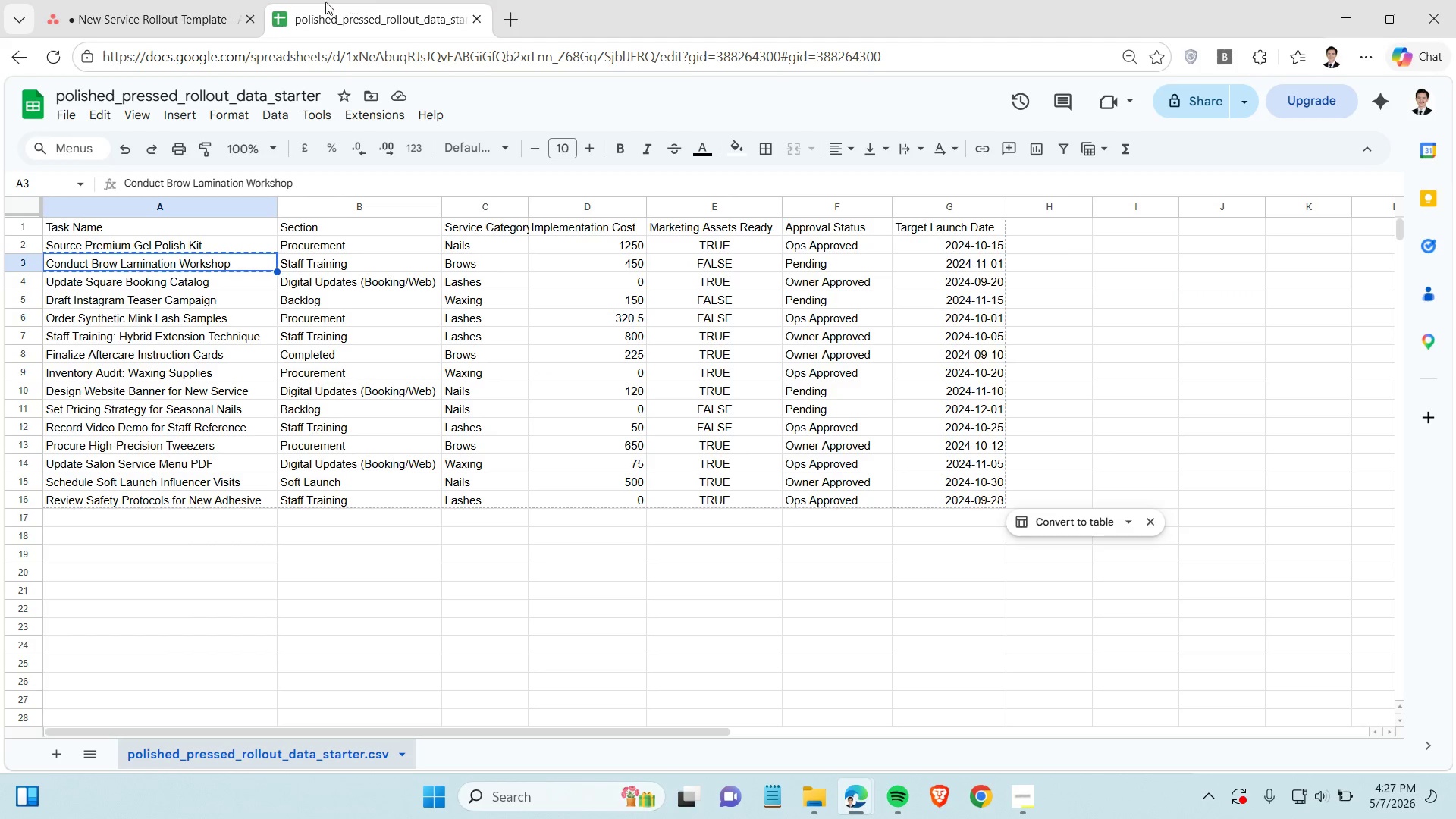 
left_click([145, 6])
 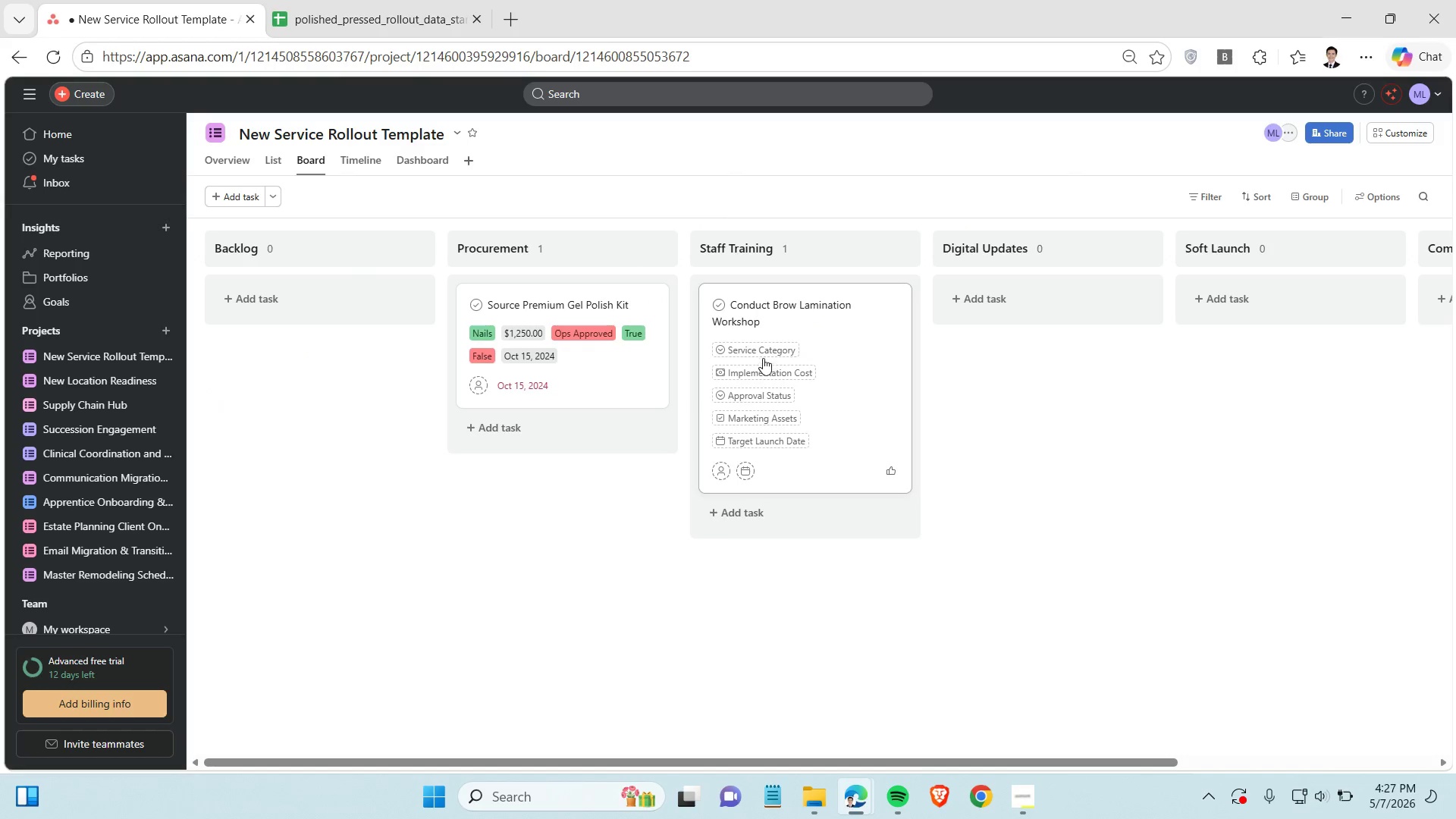 
left_click([762, 348])
 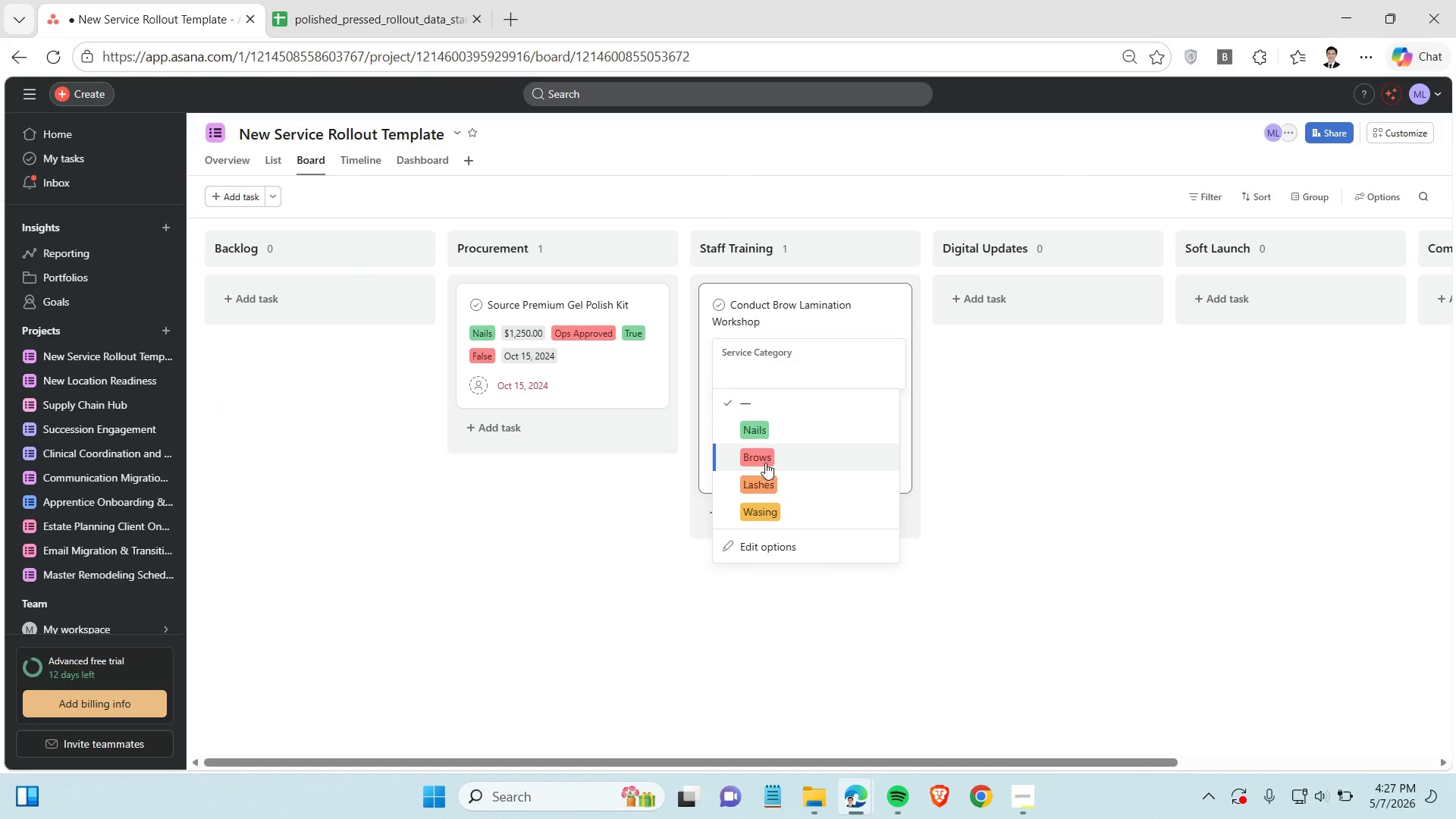 
left_click([765, 460])
 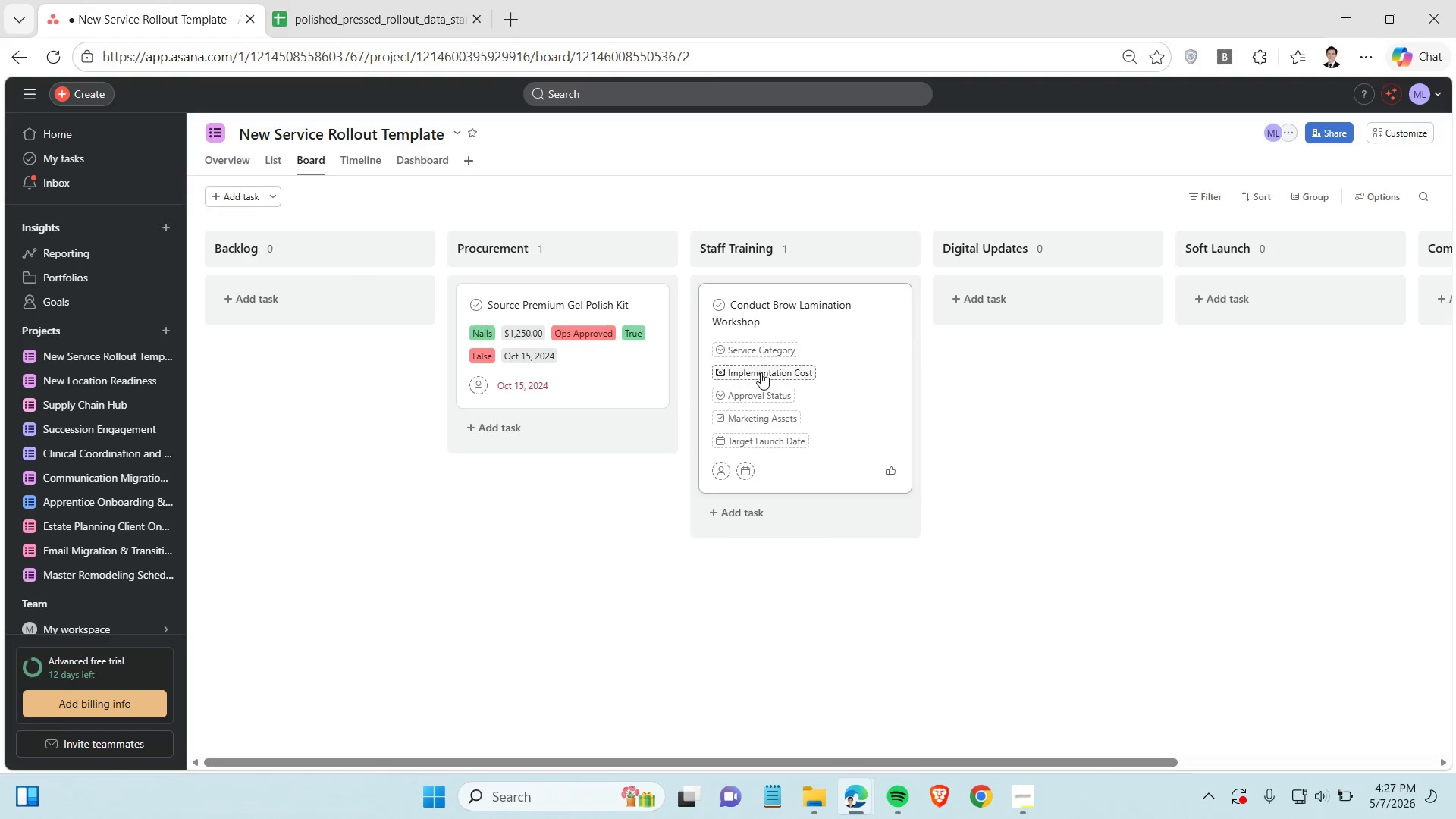 
left_click([761, 372])
 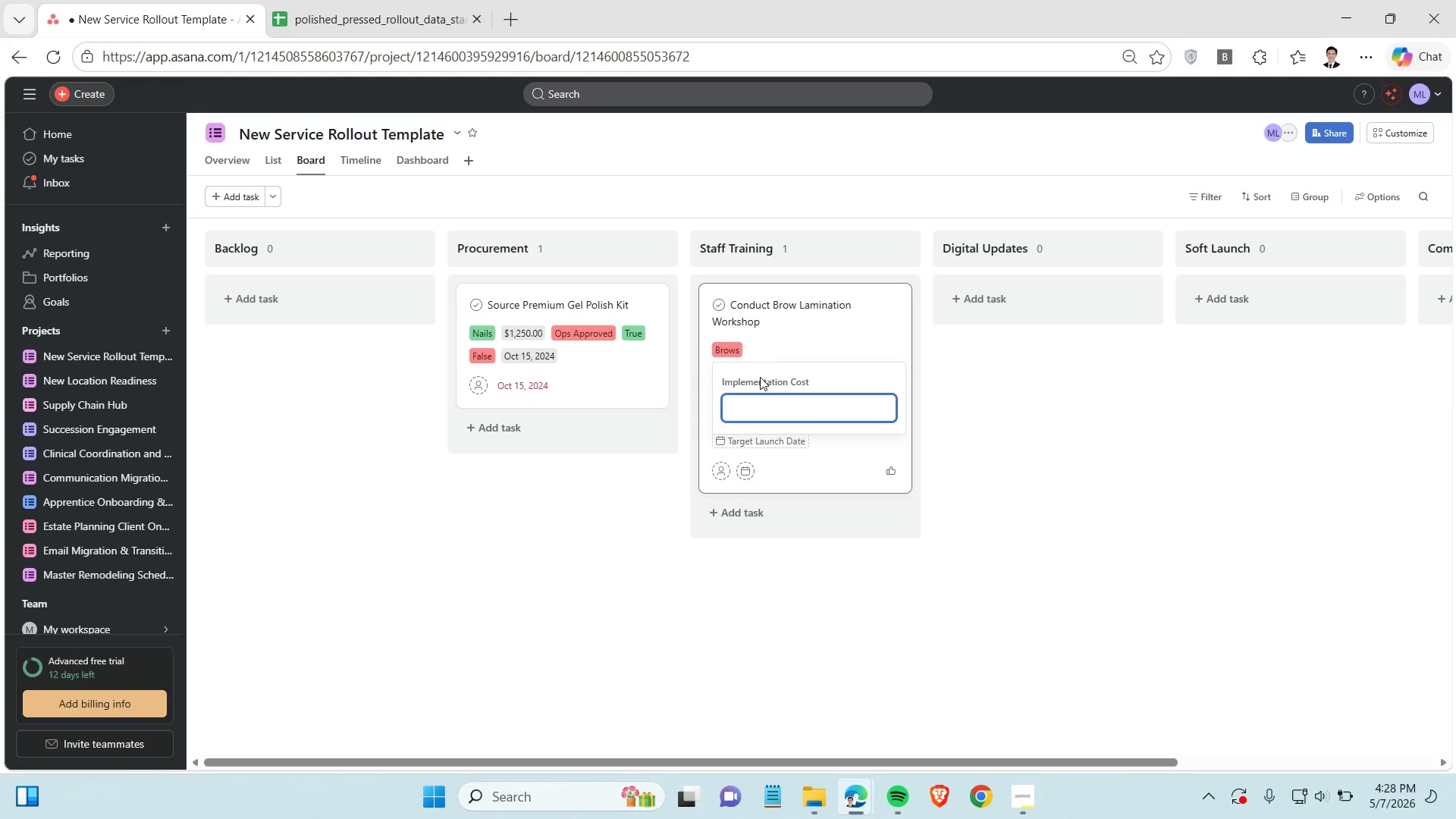 
type(450)
 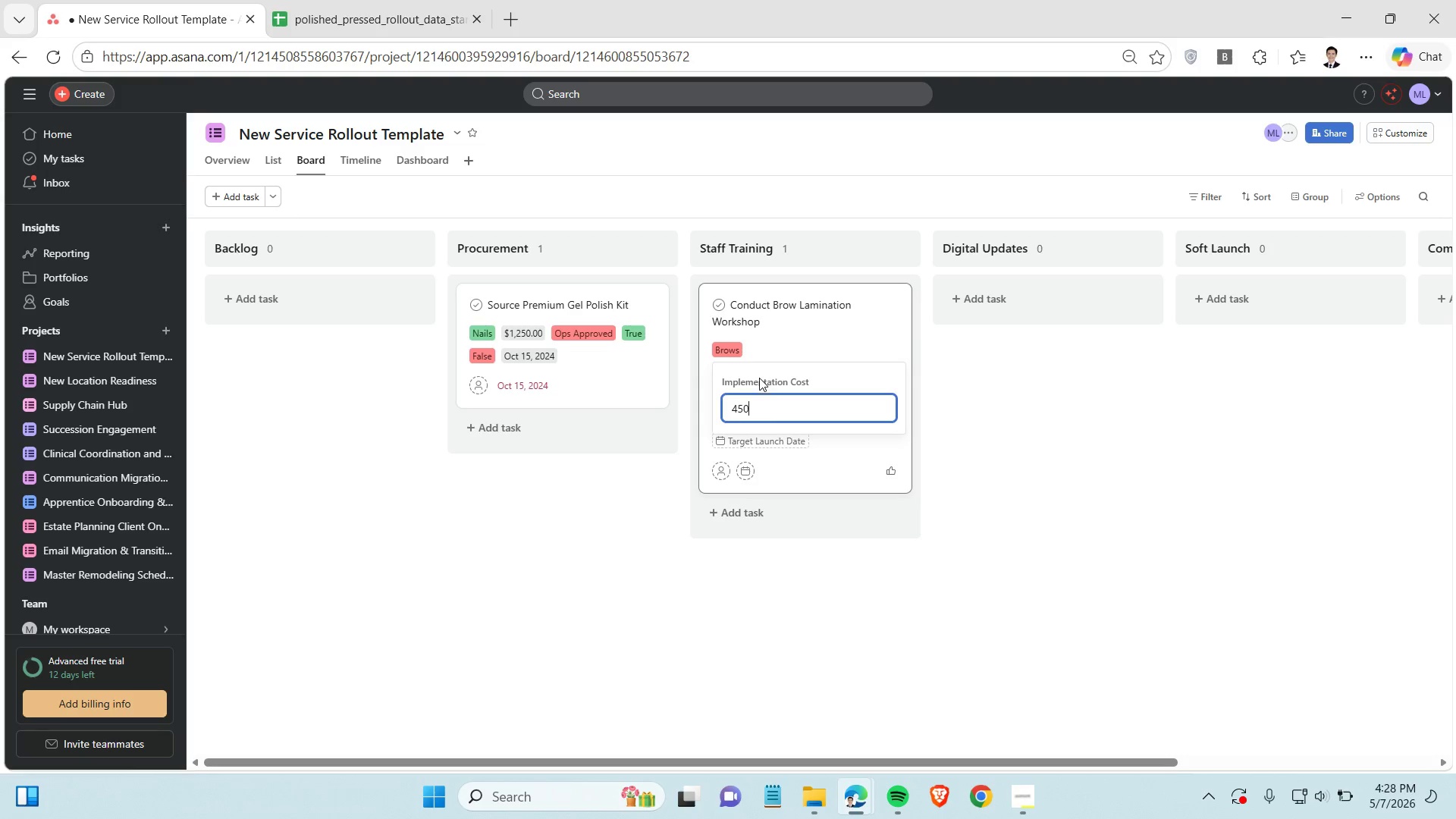 
key(Enter)
 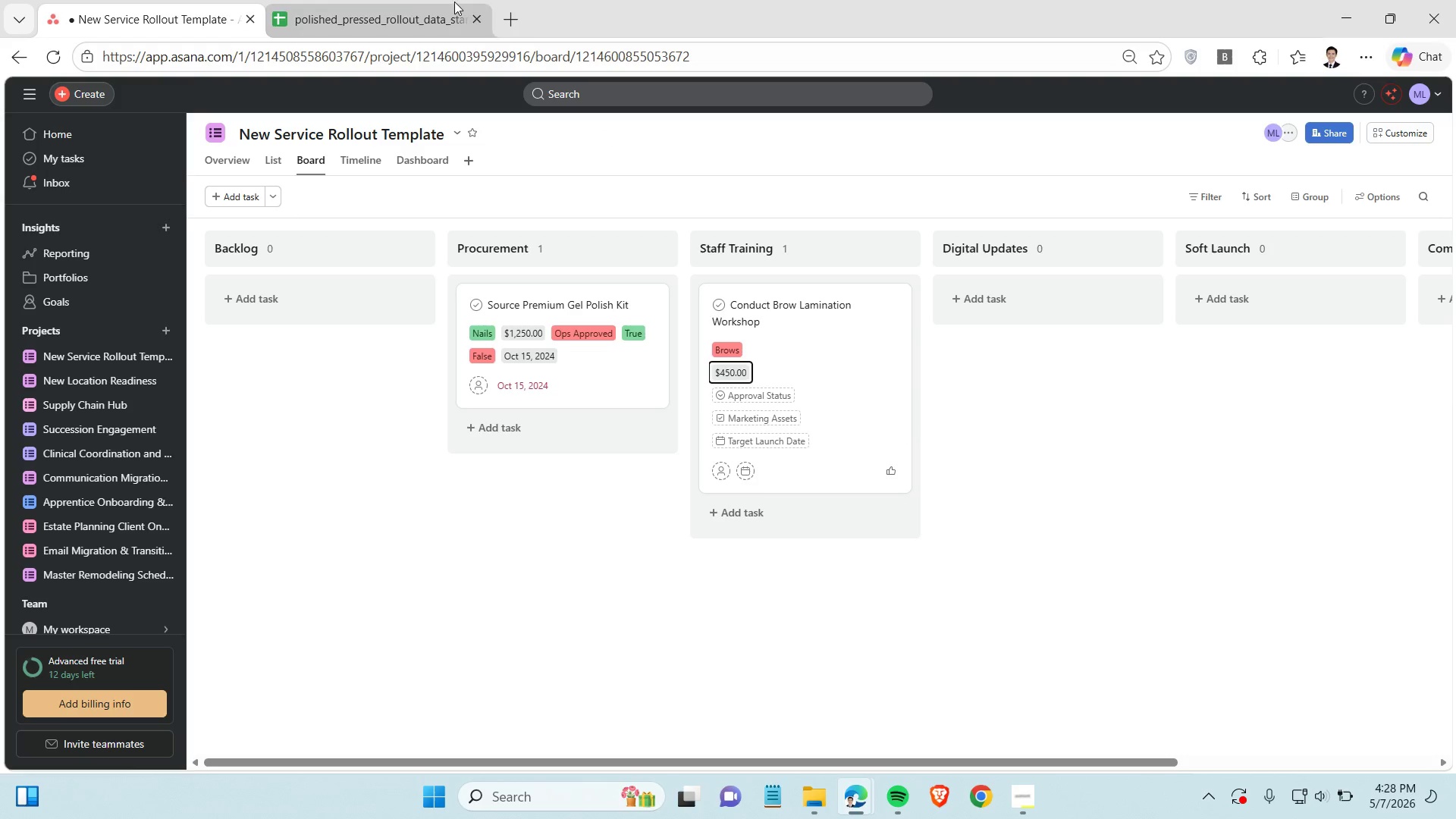 
left_click([388, 0])
 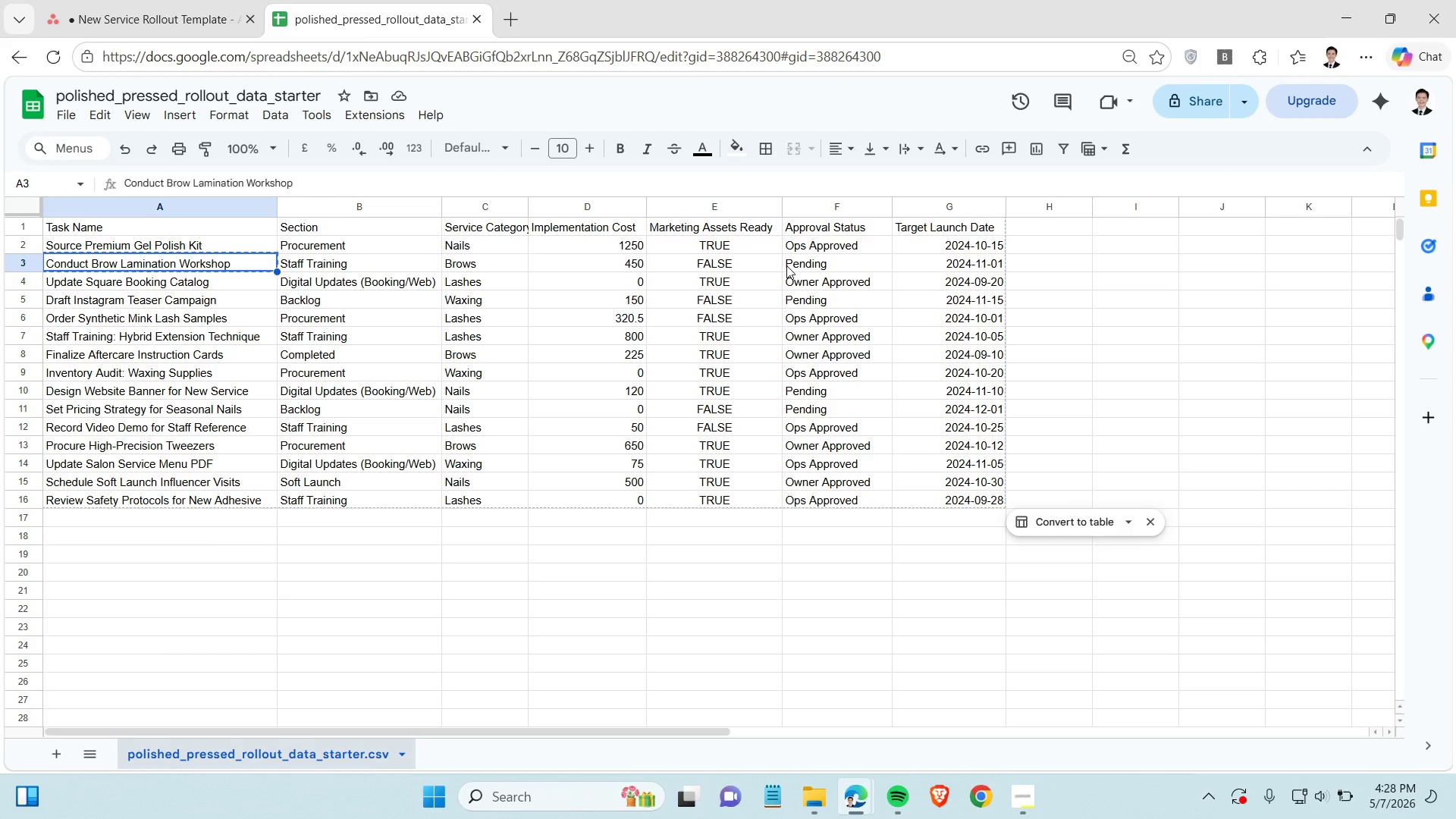 
left_click([191, 5])
 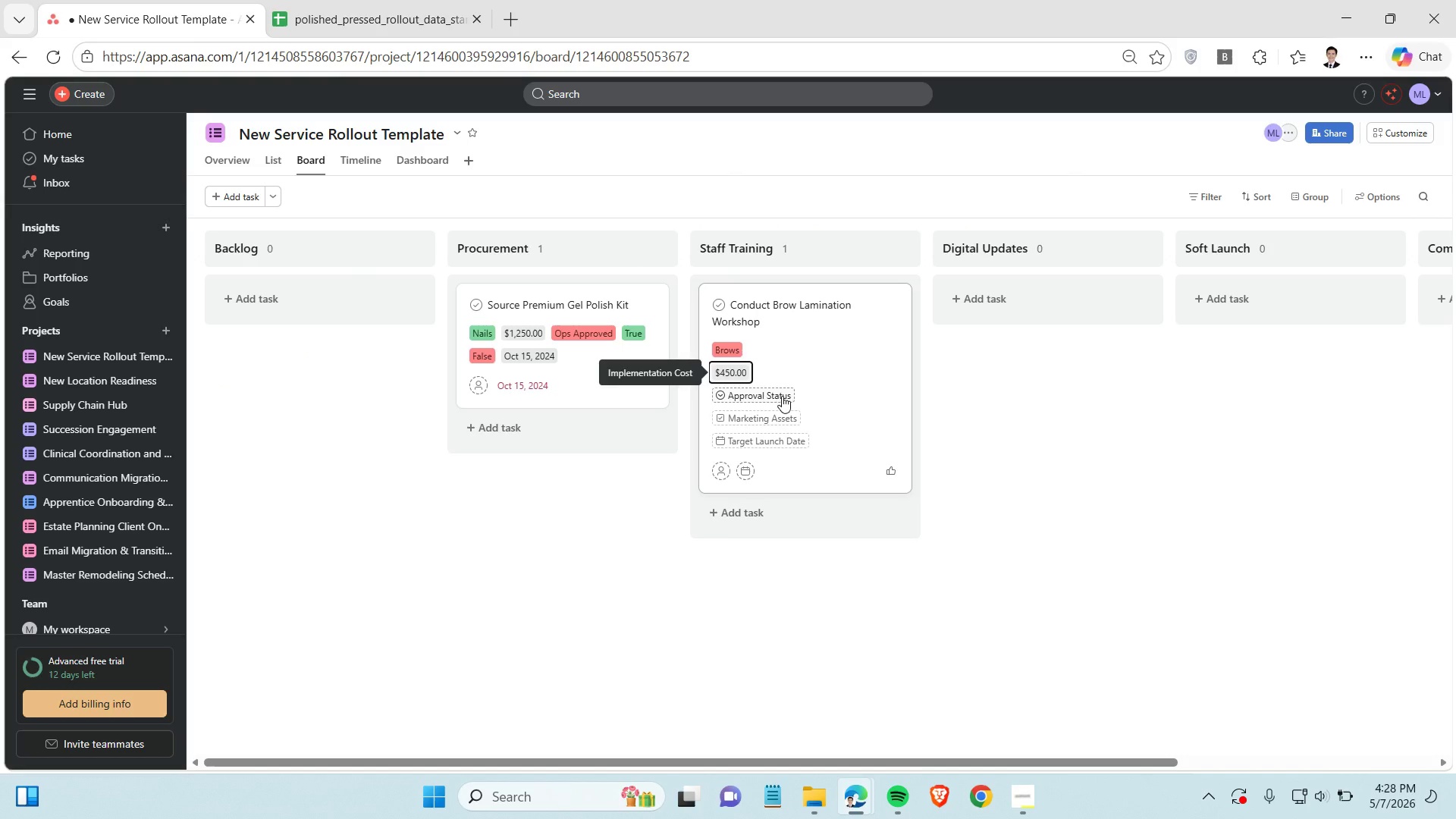 
left_click([782, 396])
 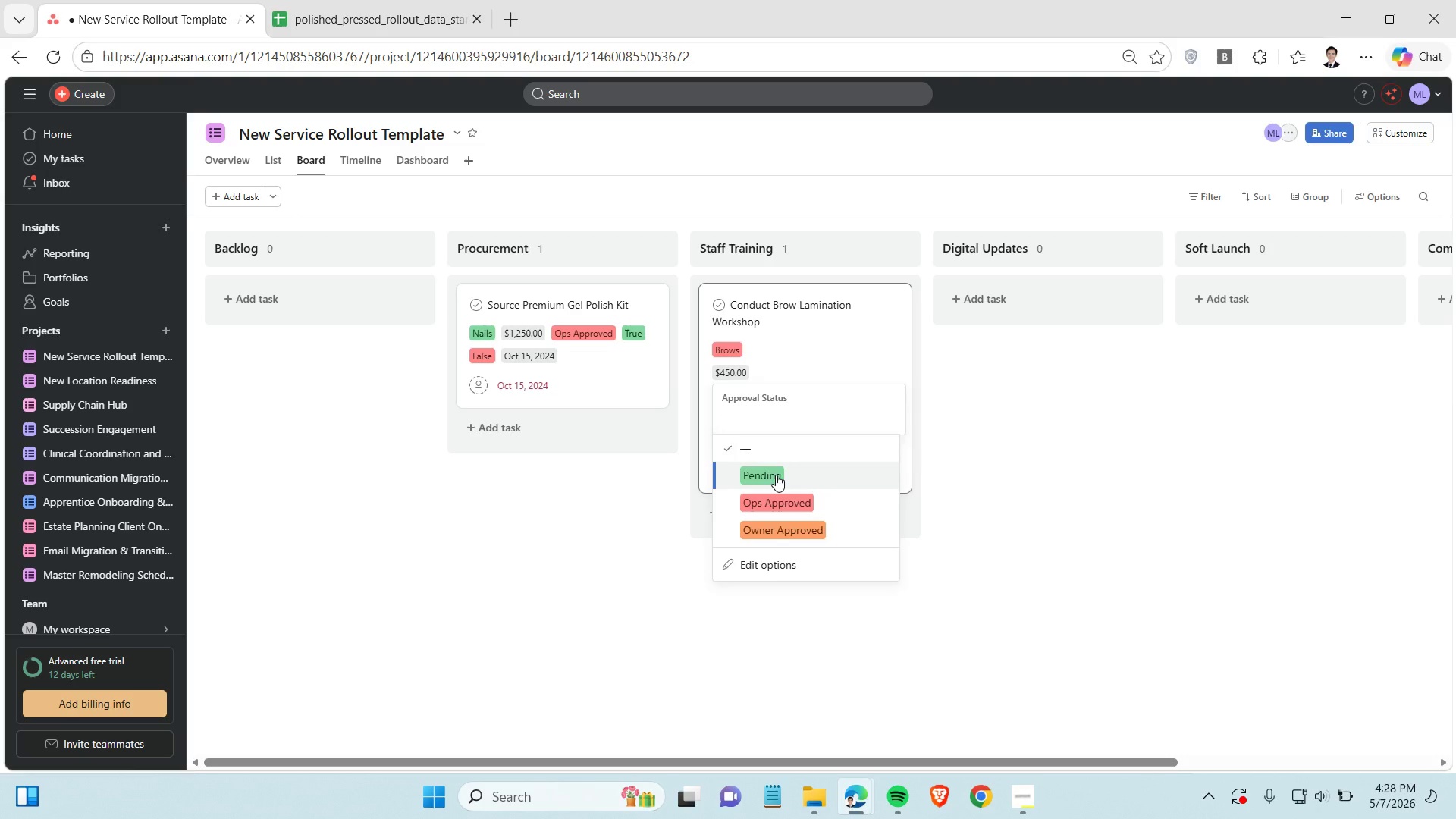 
left_click([776, 475])
 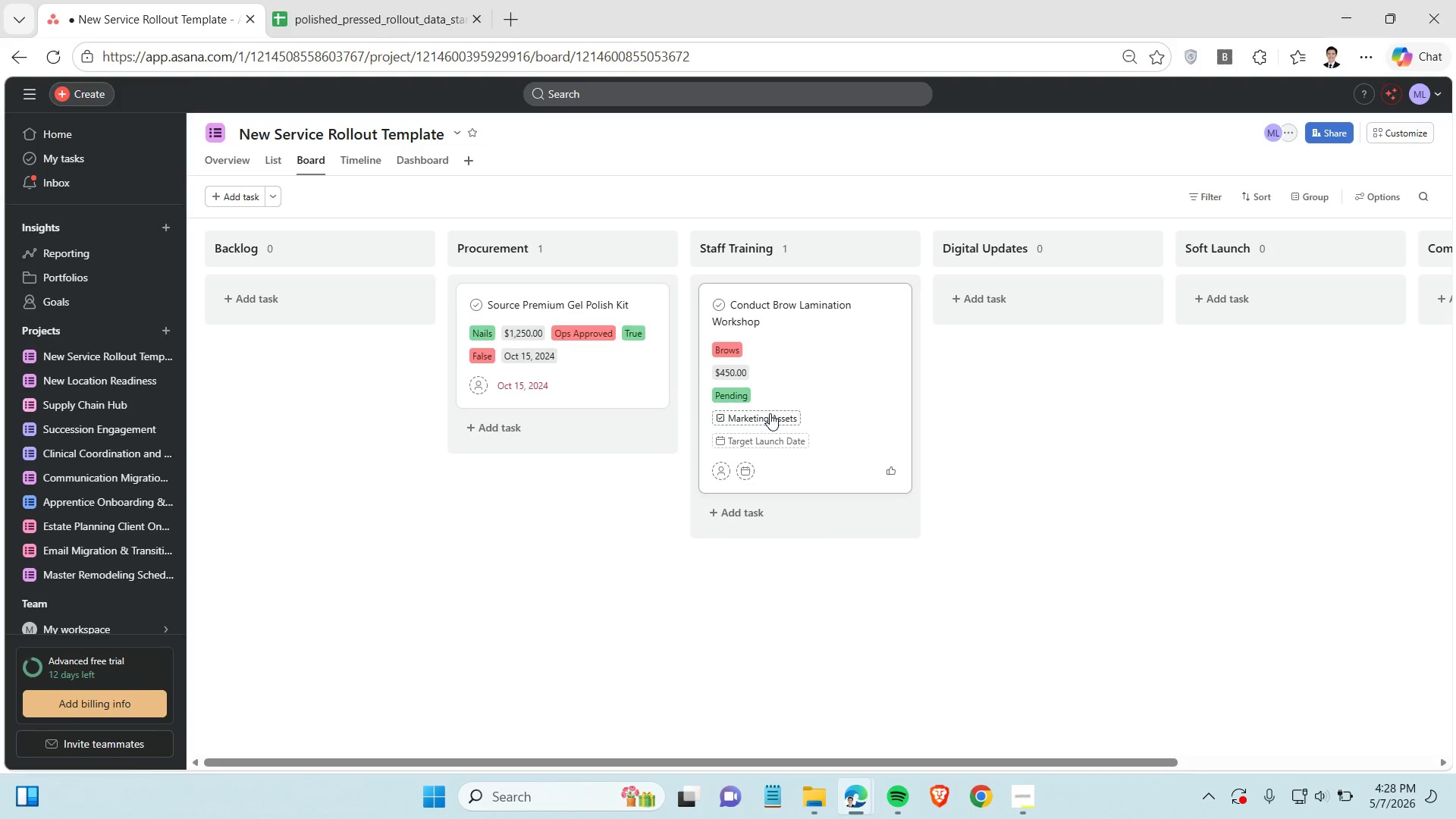 
left_click([769, 415])
 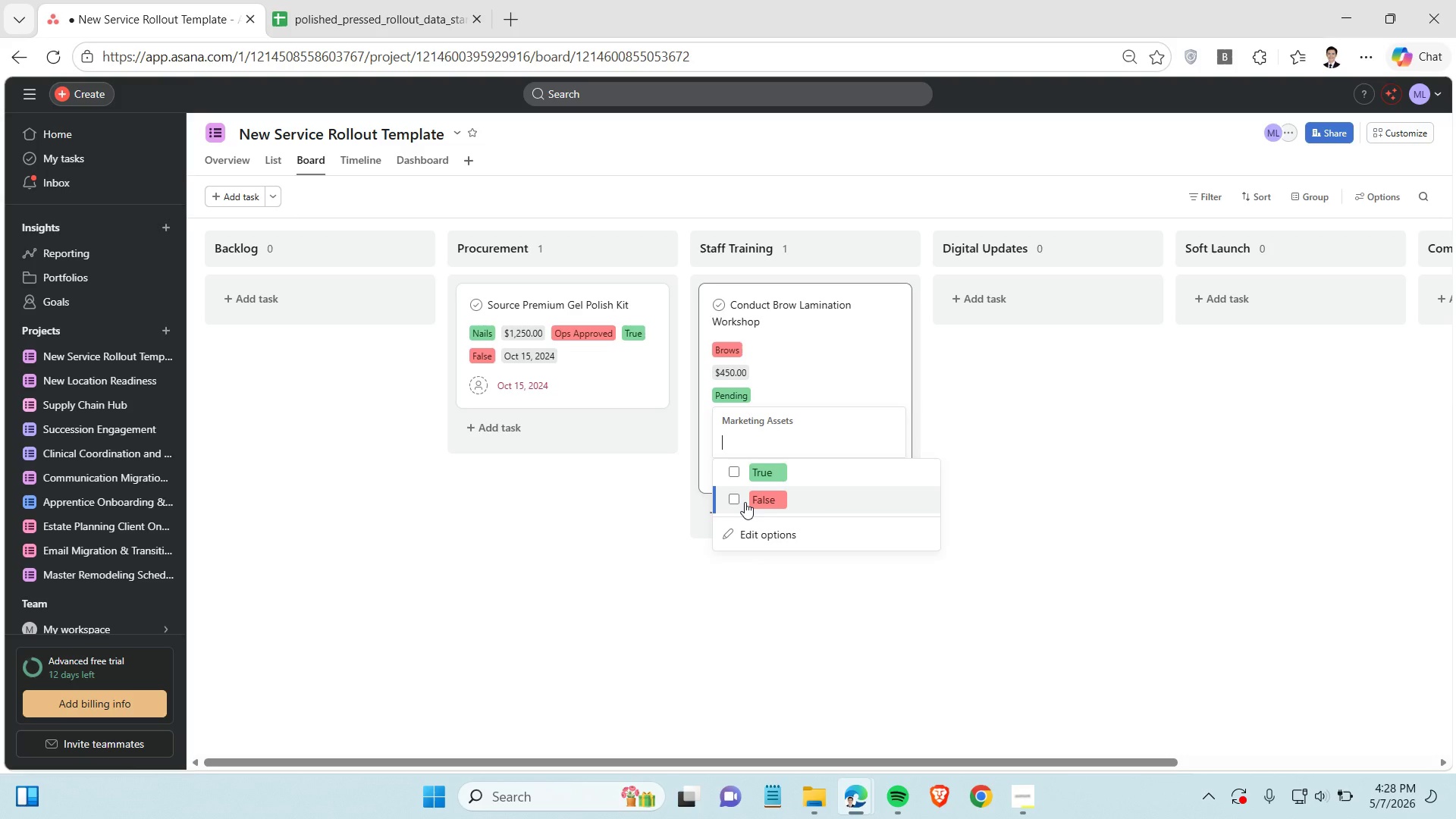 
left_click([745, 502])
 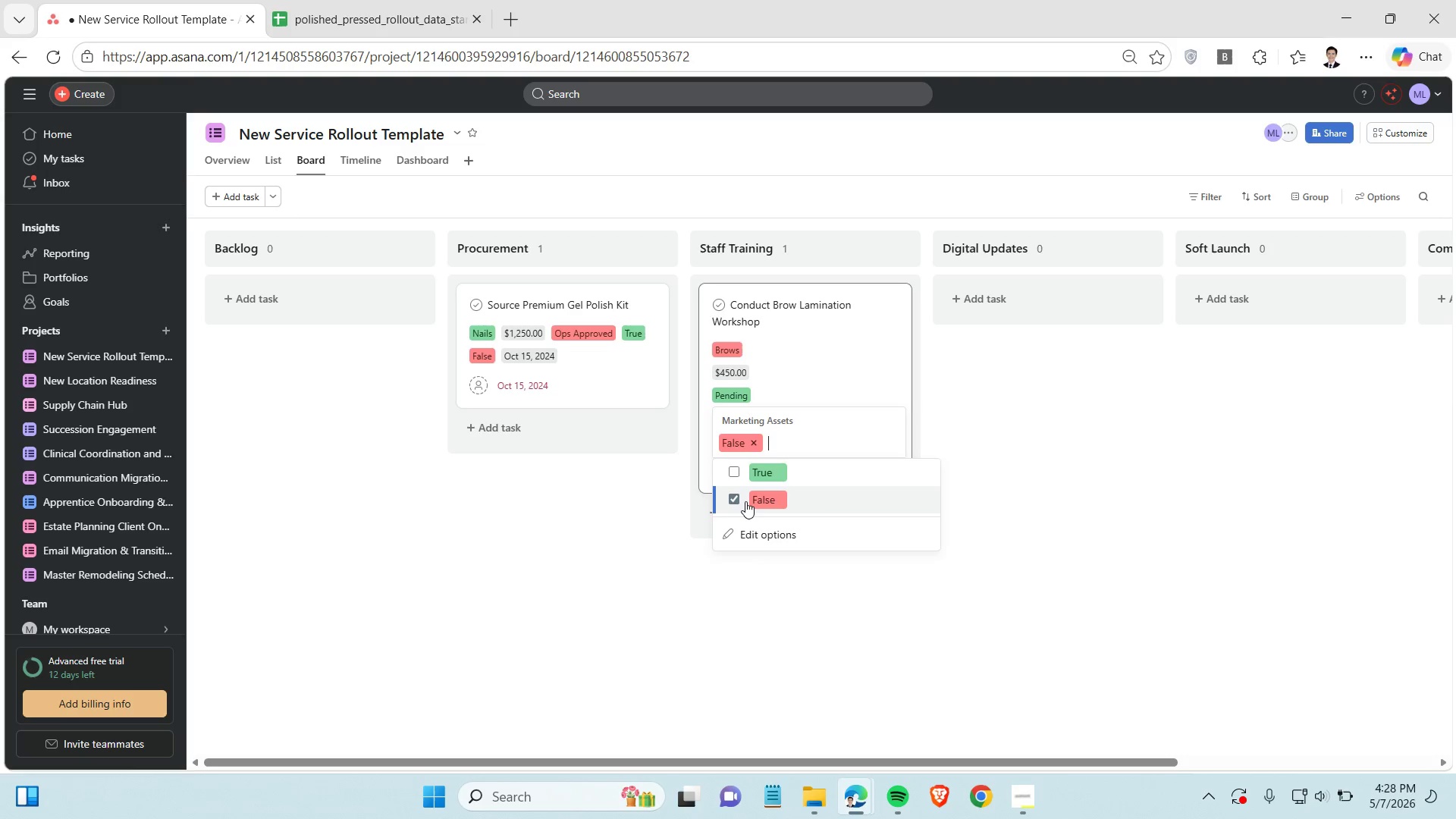 
key(Enter)
 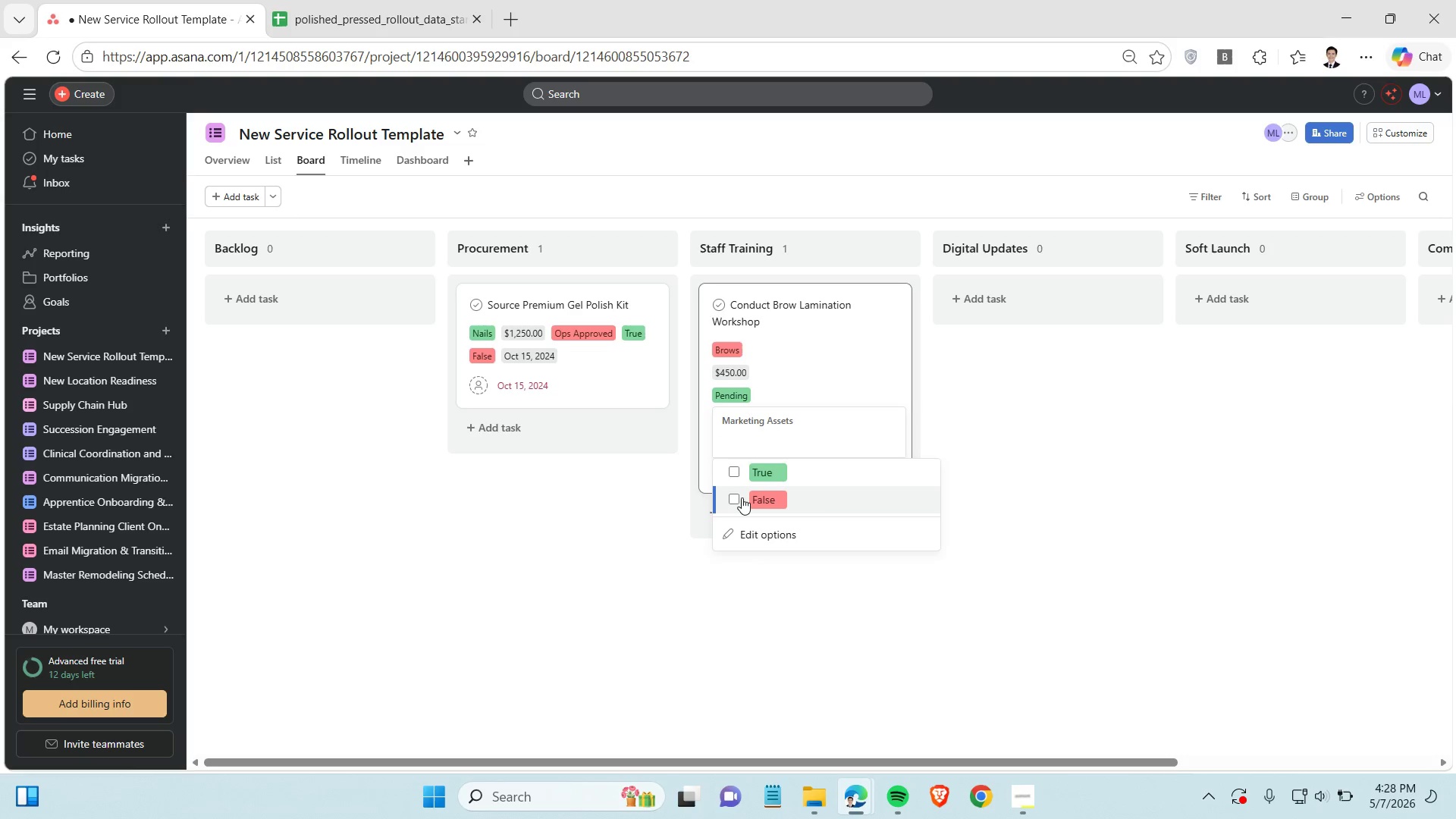 
left_click([739, 497])
 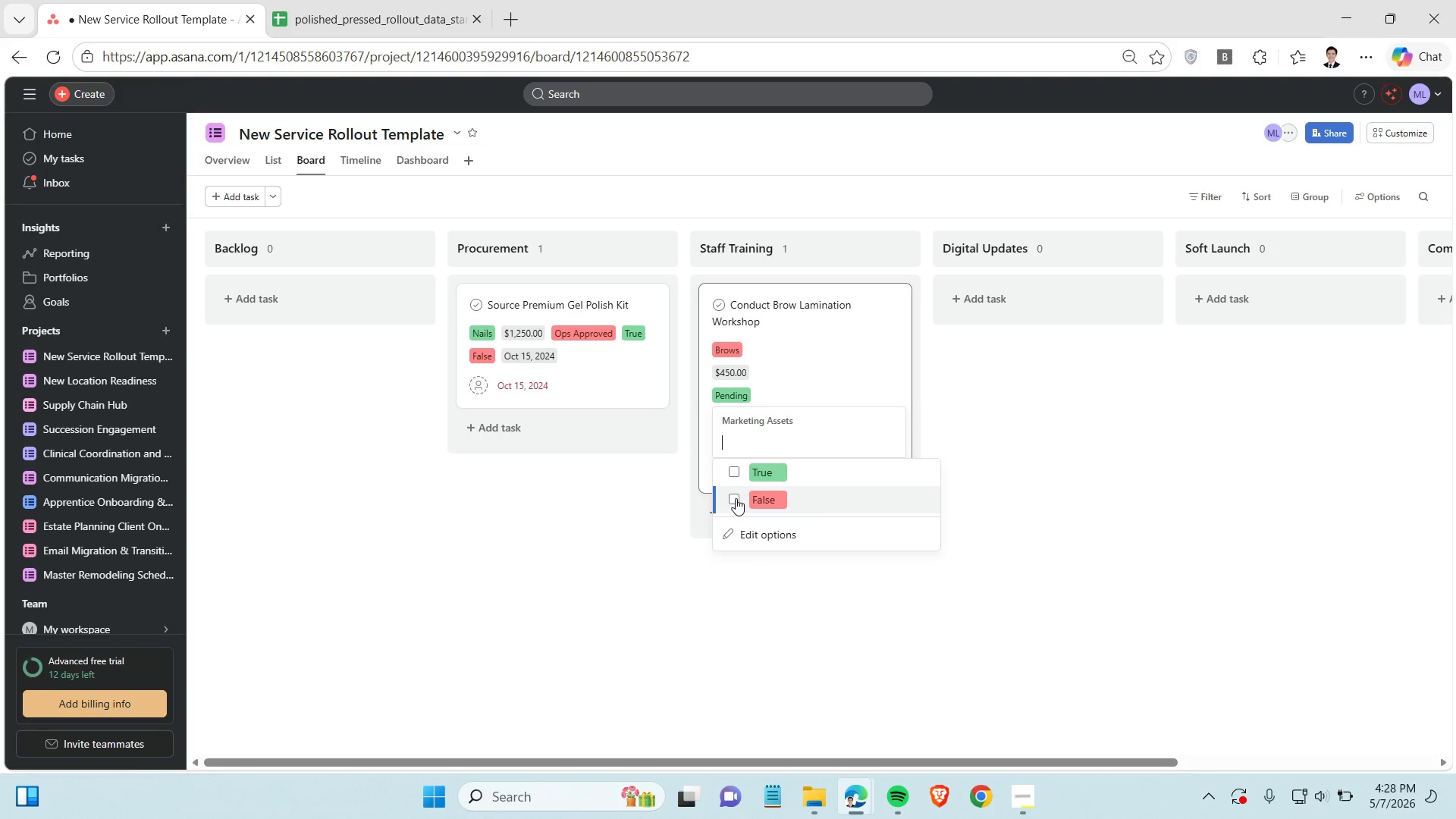 
left_click([736, 498])
 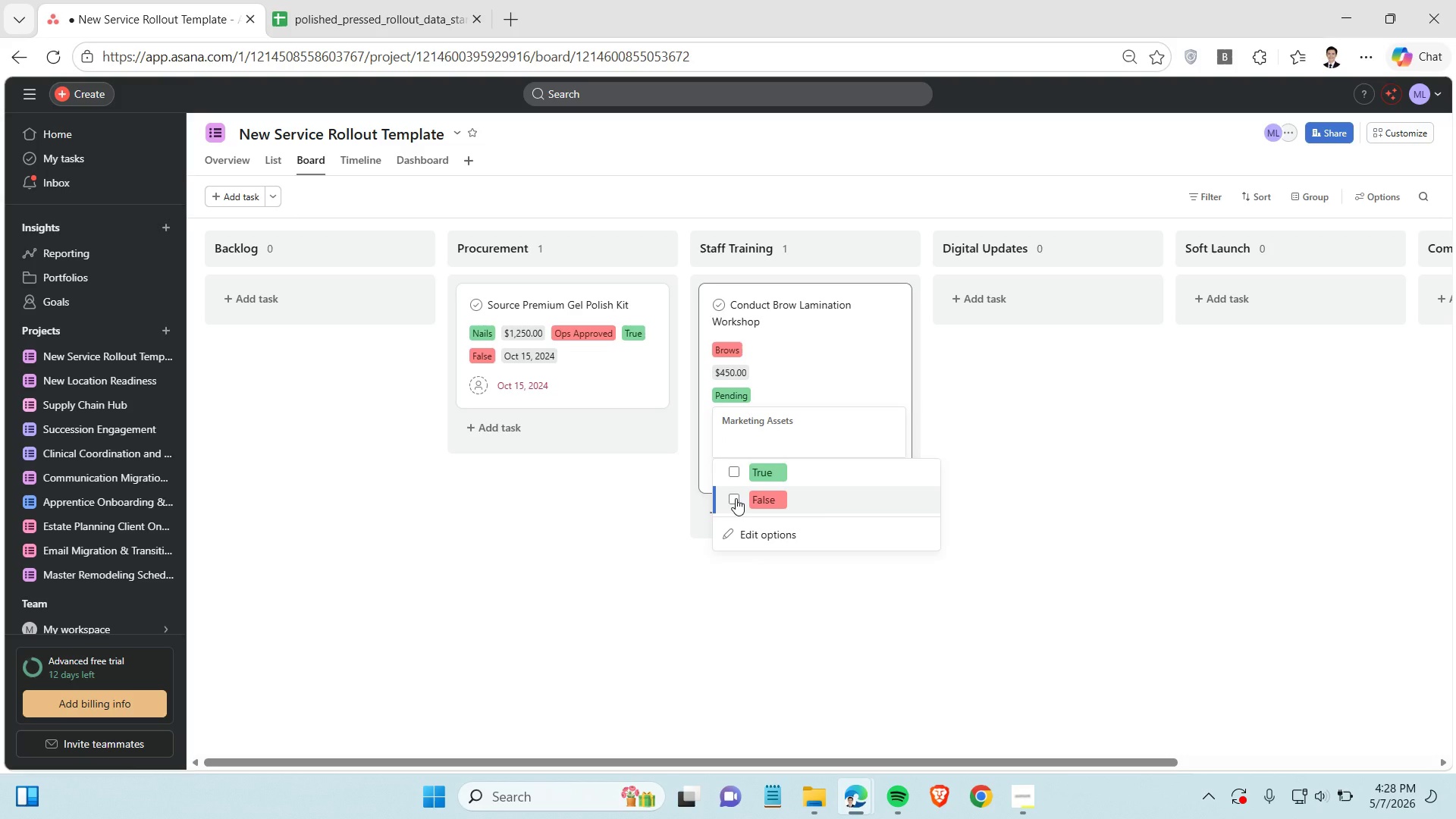 
left_click([736, 498])
 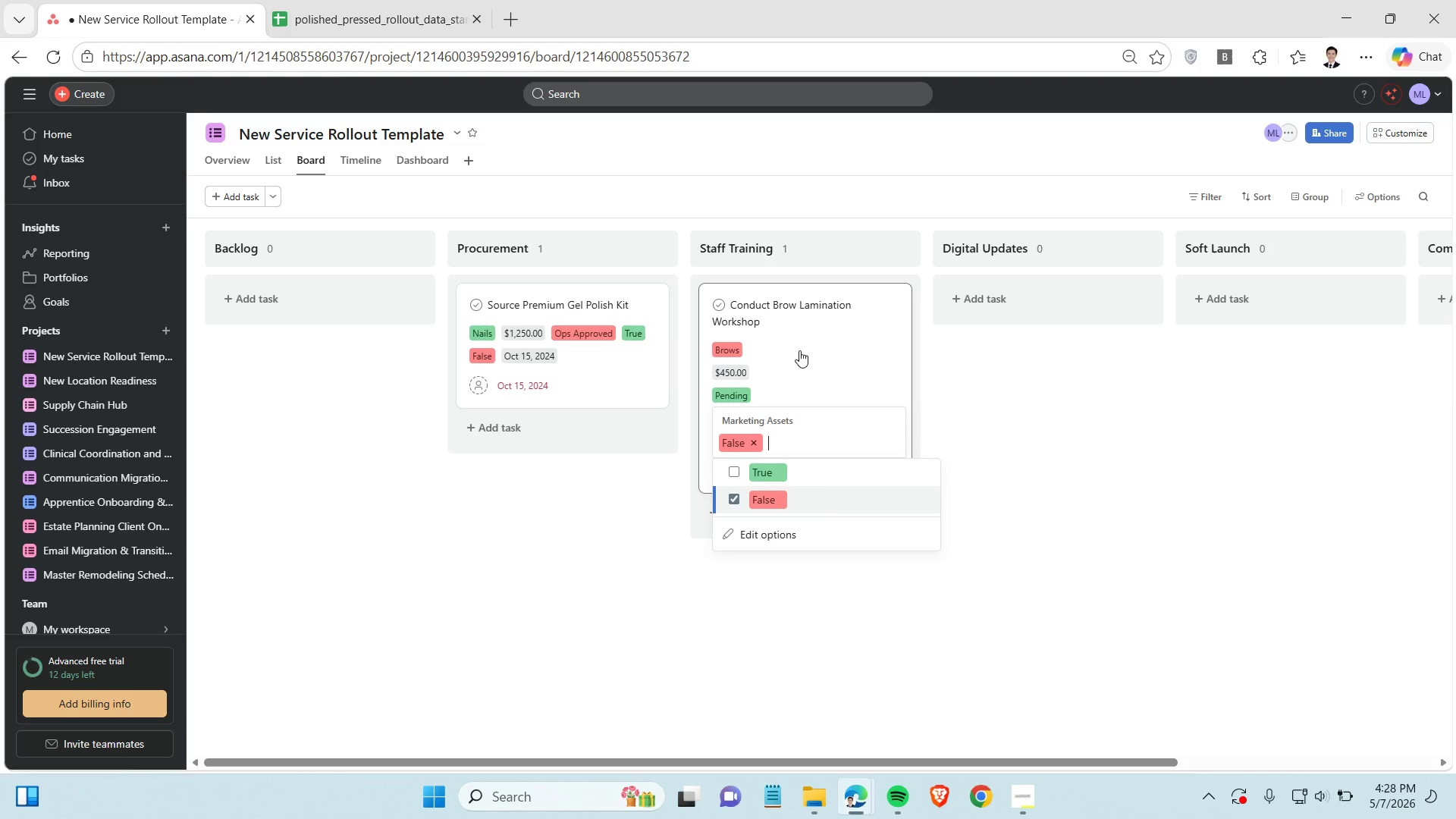 
left_click([802, 342])
 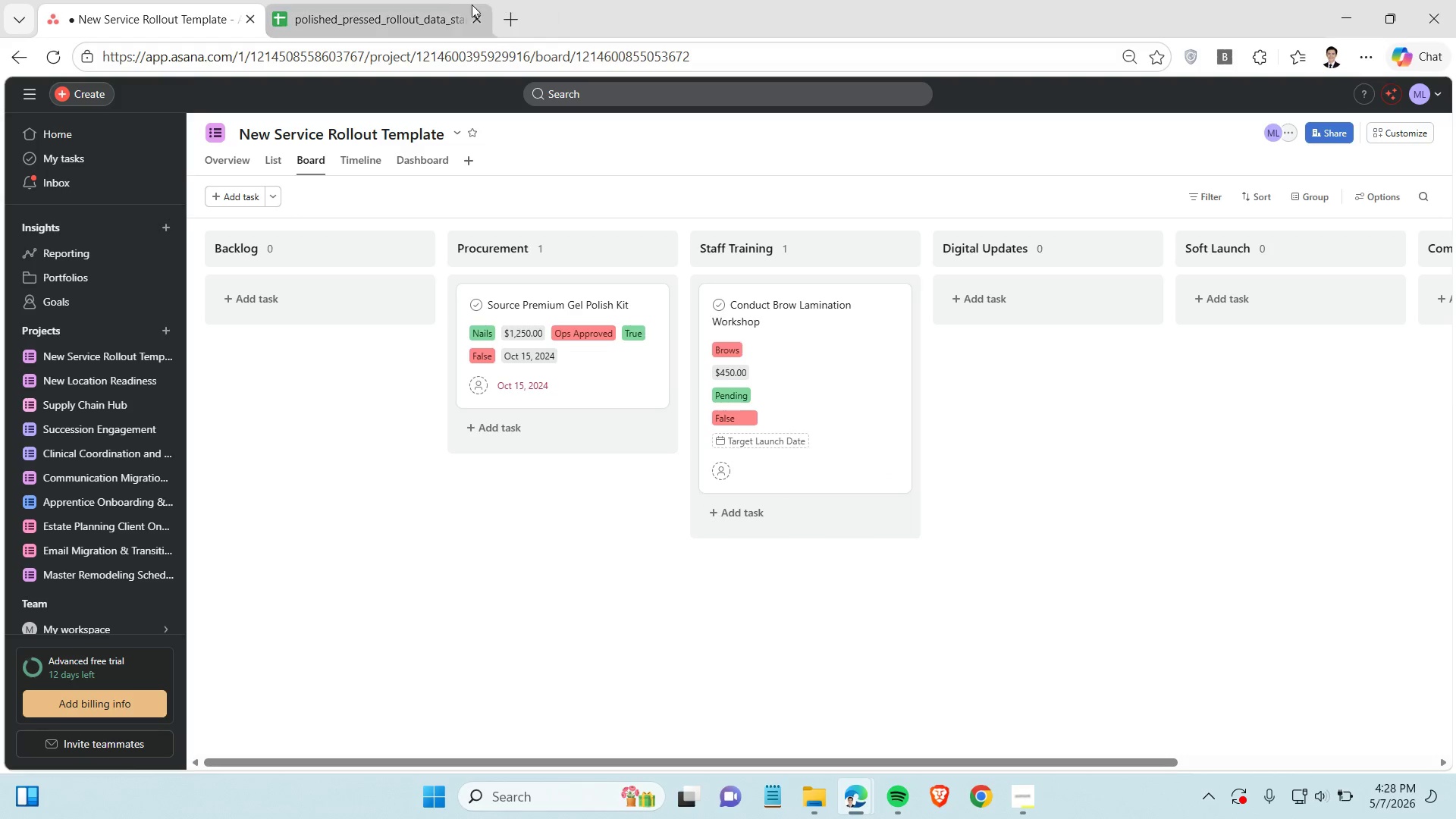 
left_click([424, 16])
 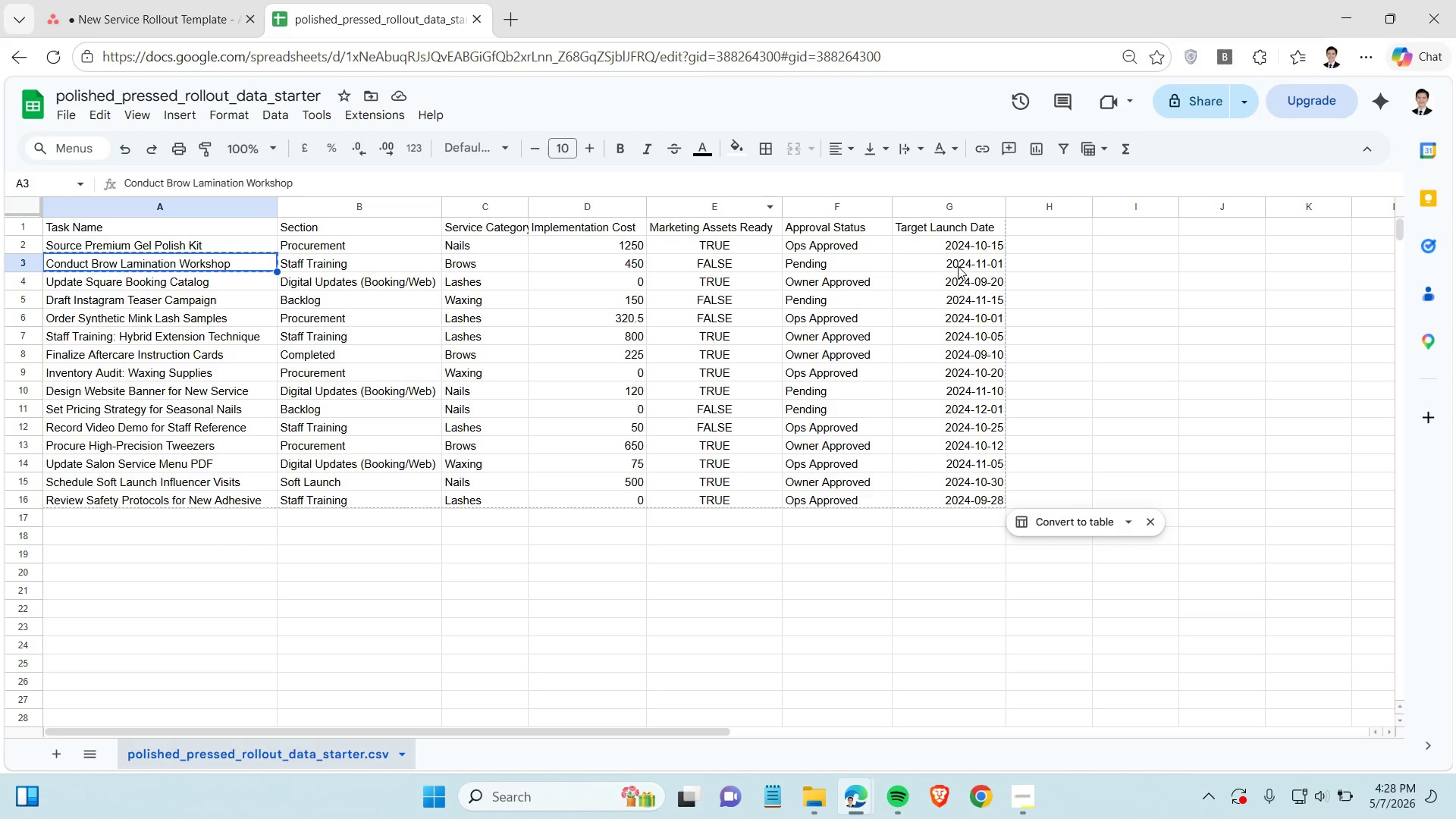 
left_click([958, 265])
 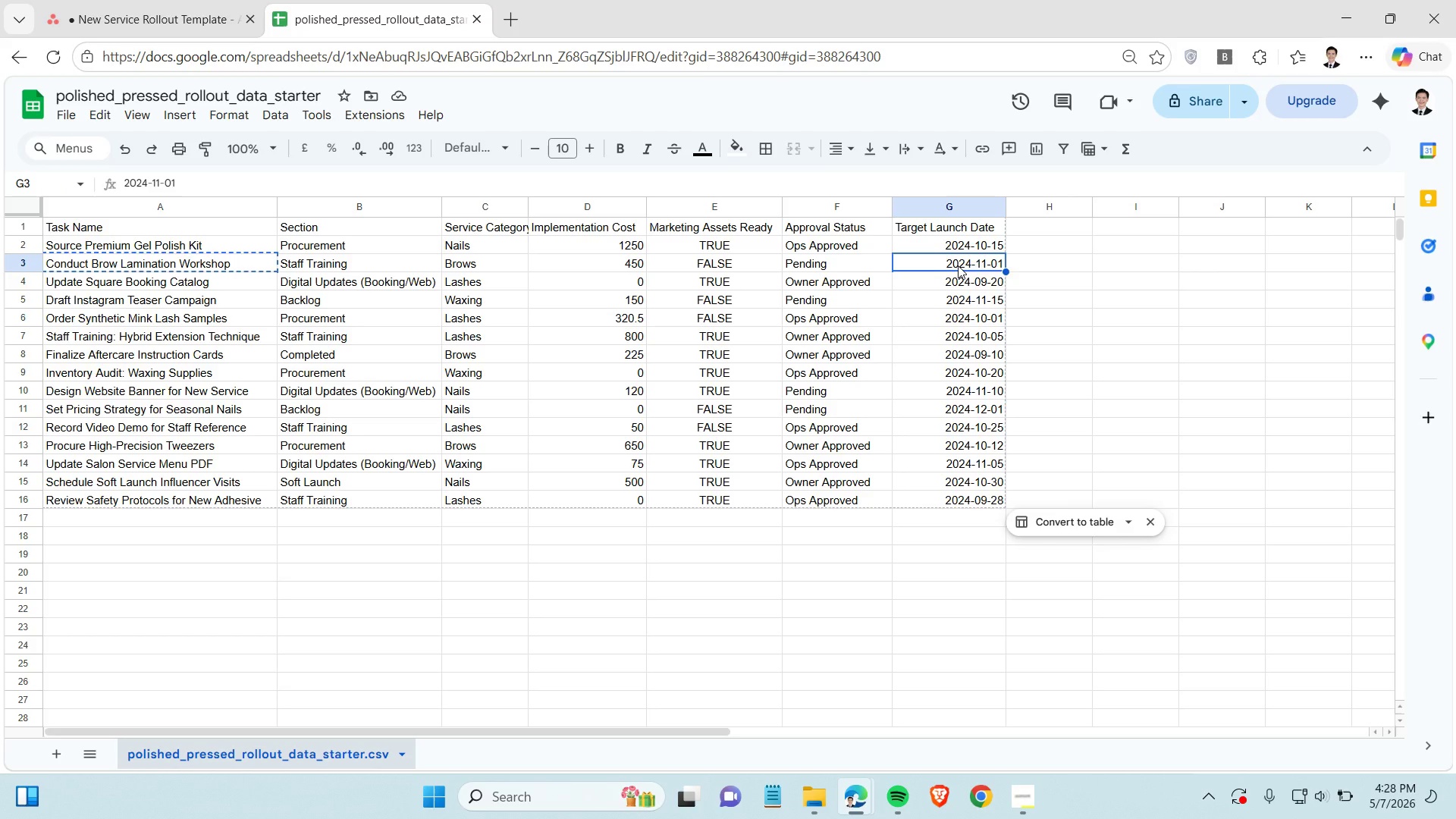 
key(Control+C)
 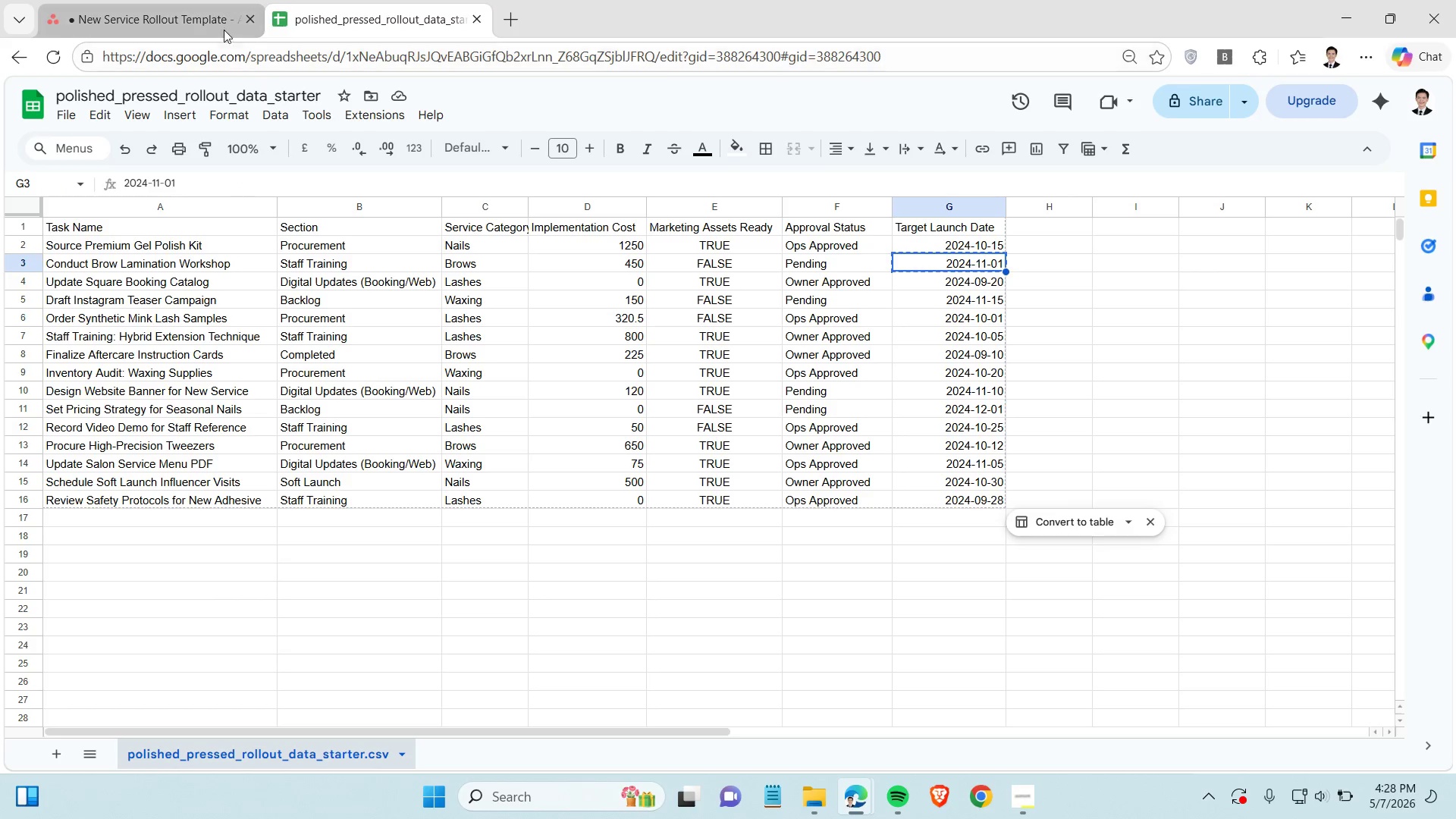 
left_click([181, 17])
 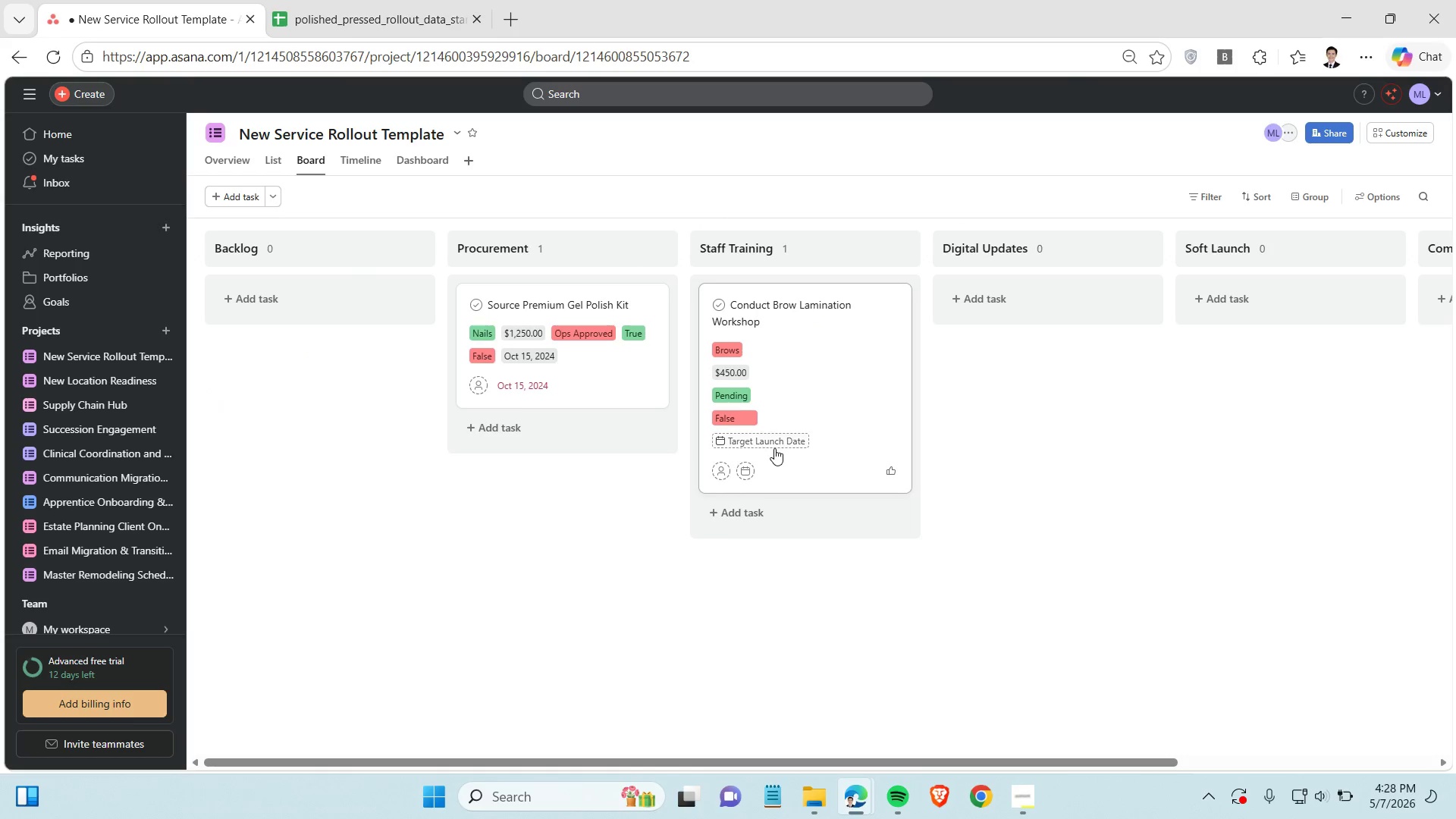 
left_click([772, 441])
 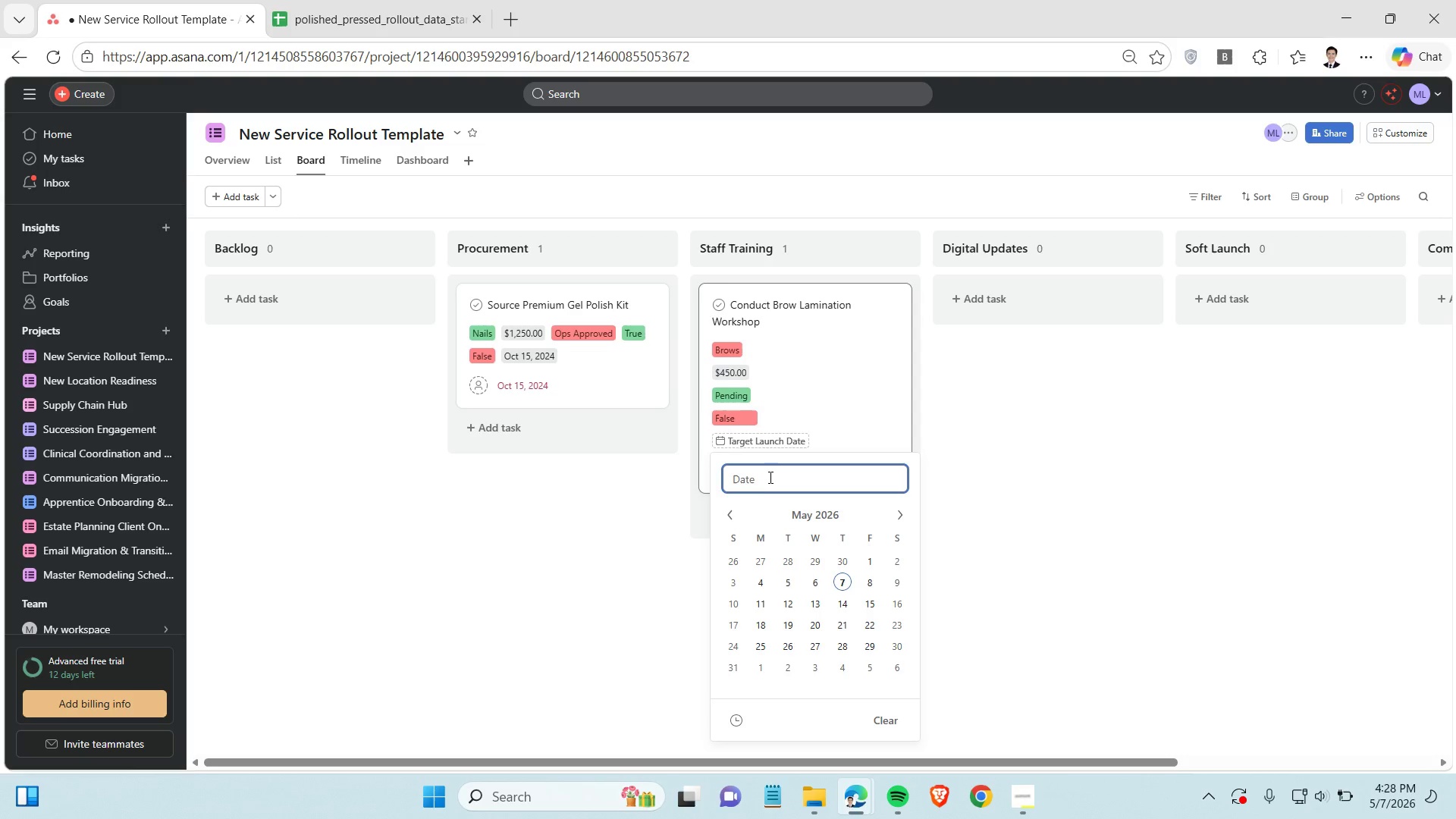 
key(Control+V)
 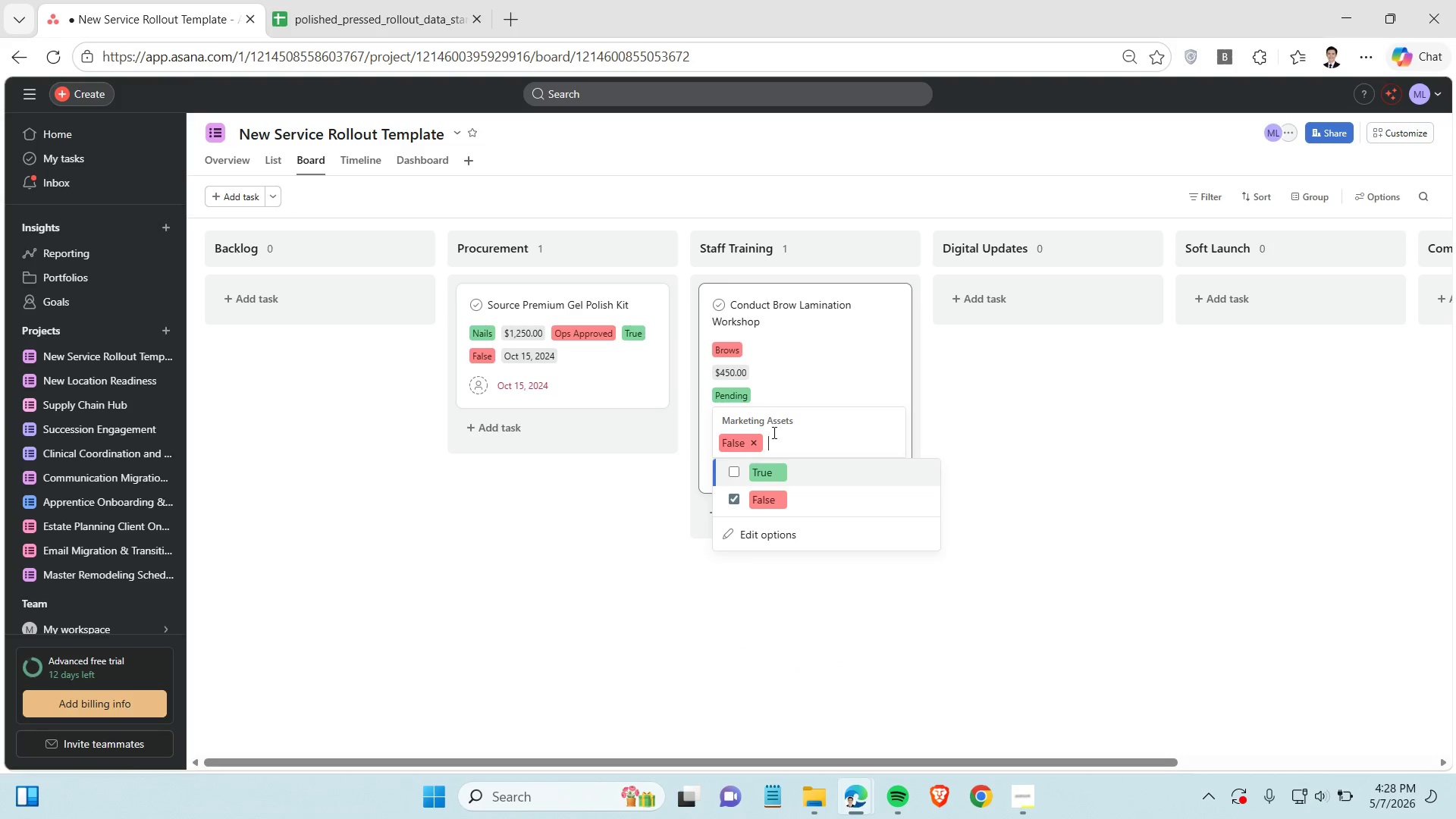 
left_click([813, 356])
 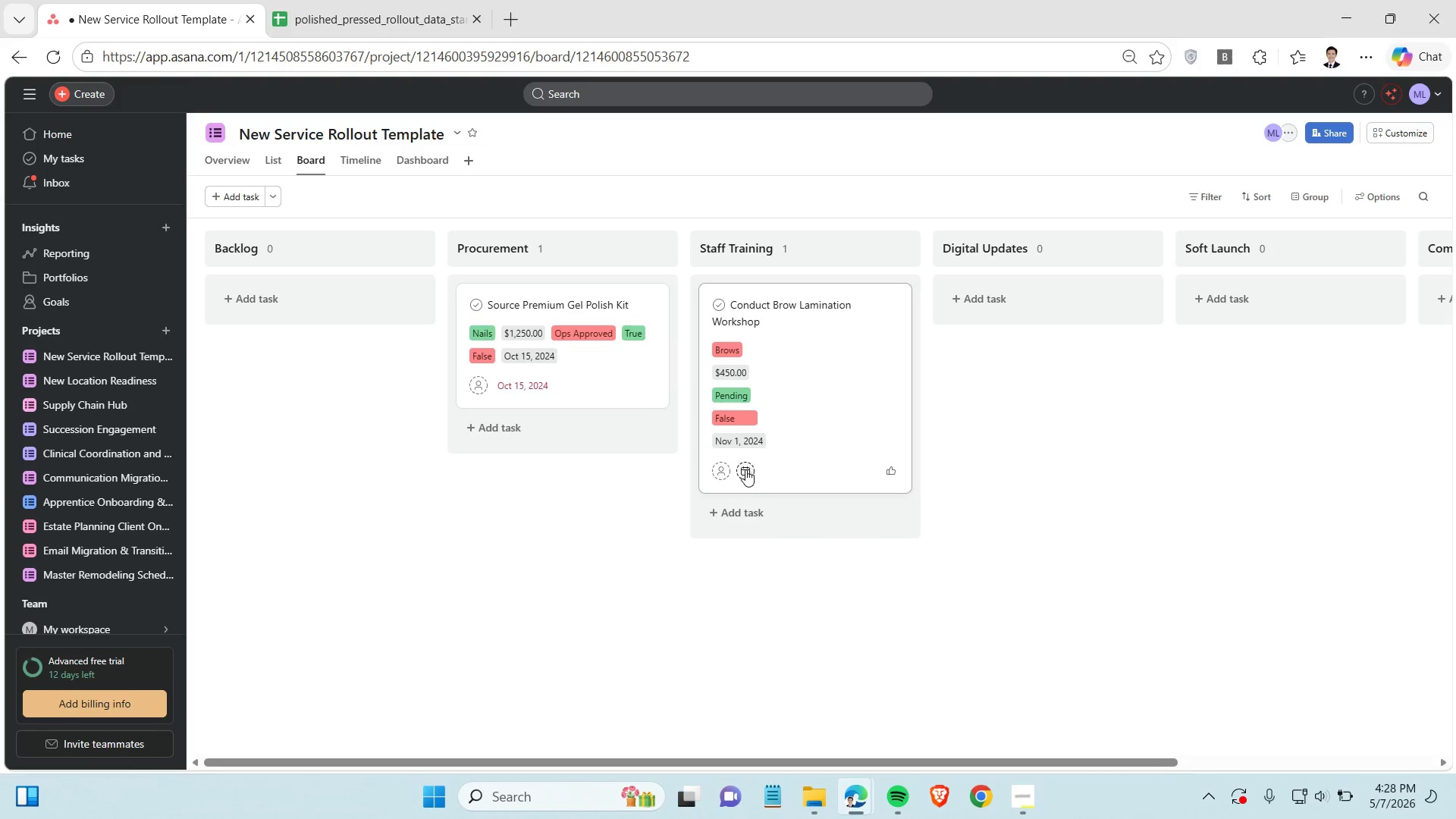 
left_click([747, 471])
 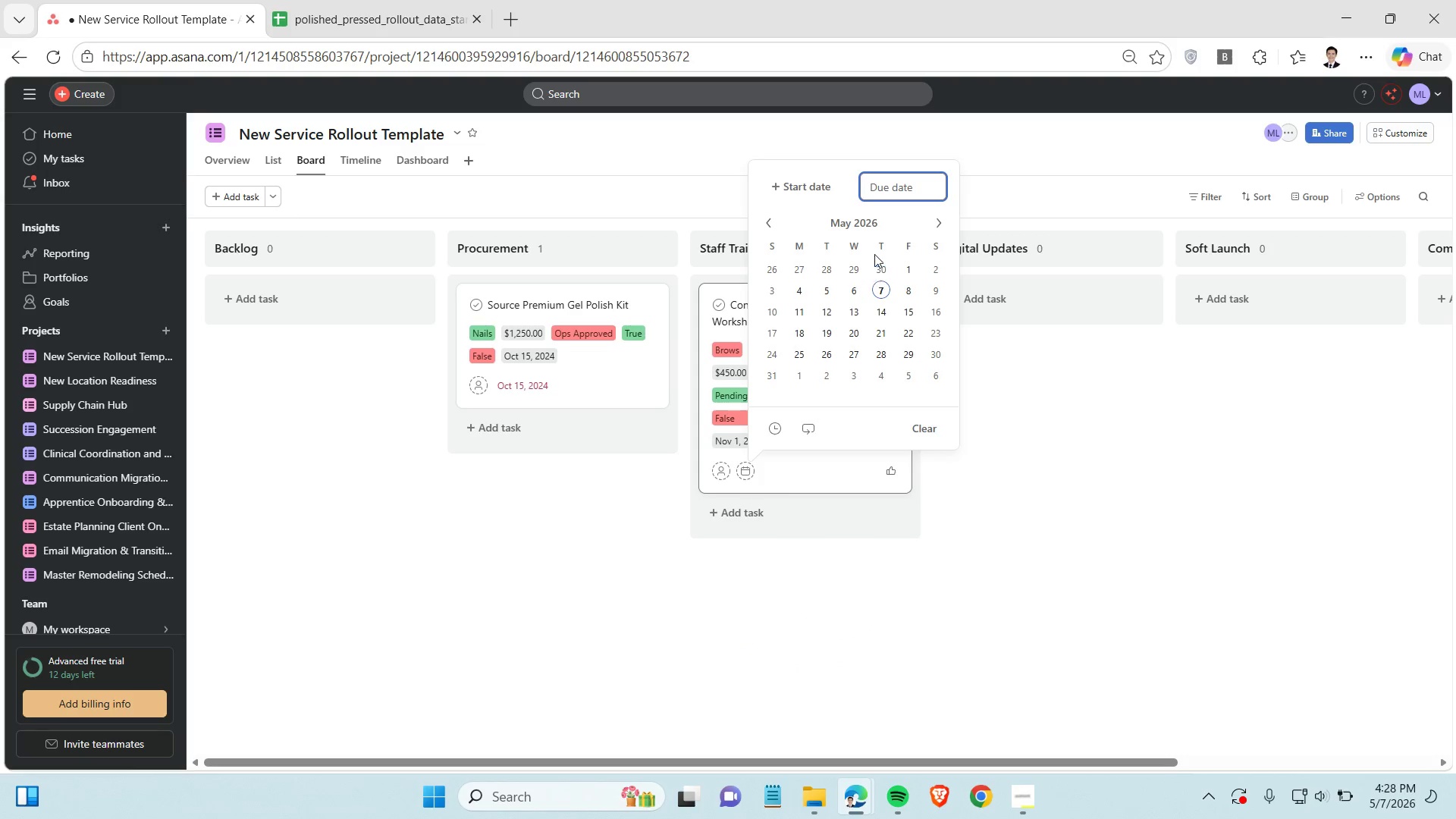 
key(Control+V)
 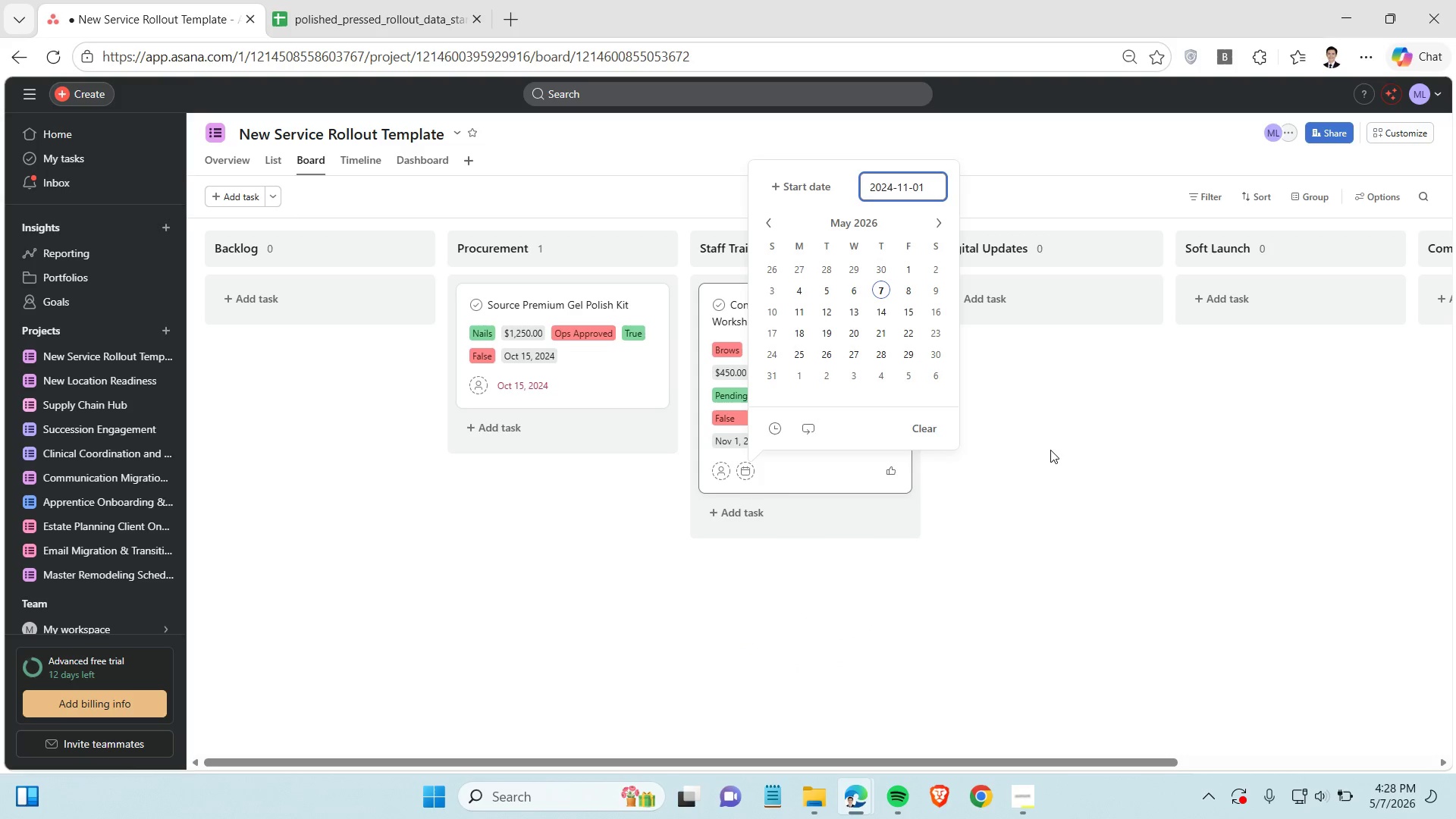 
left_click([1051, 450])
 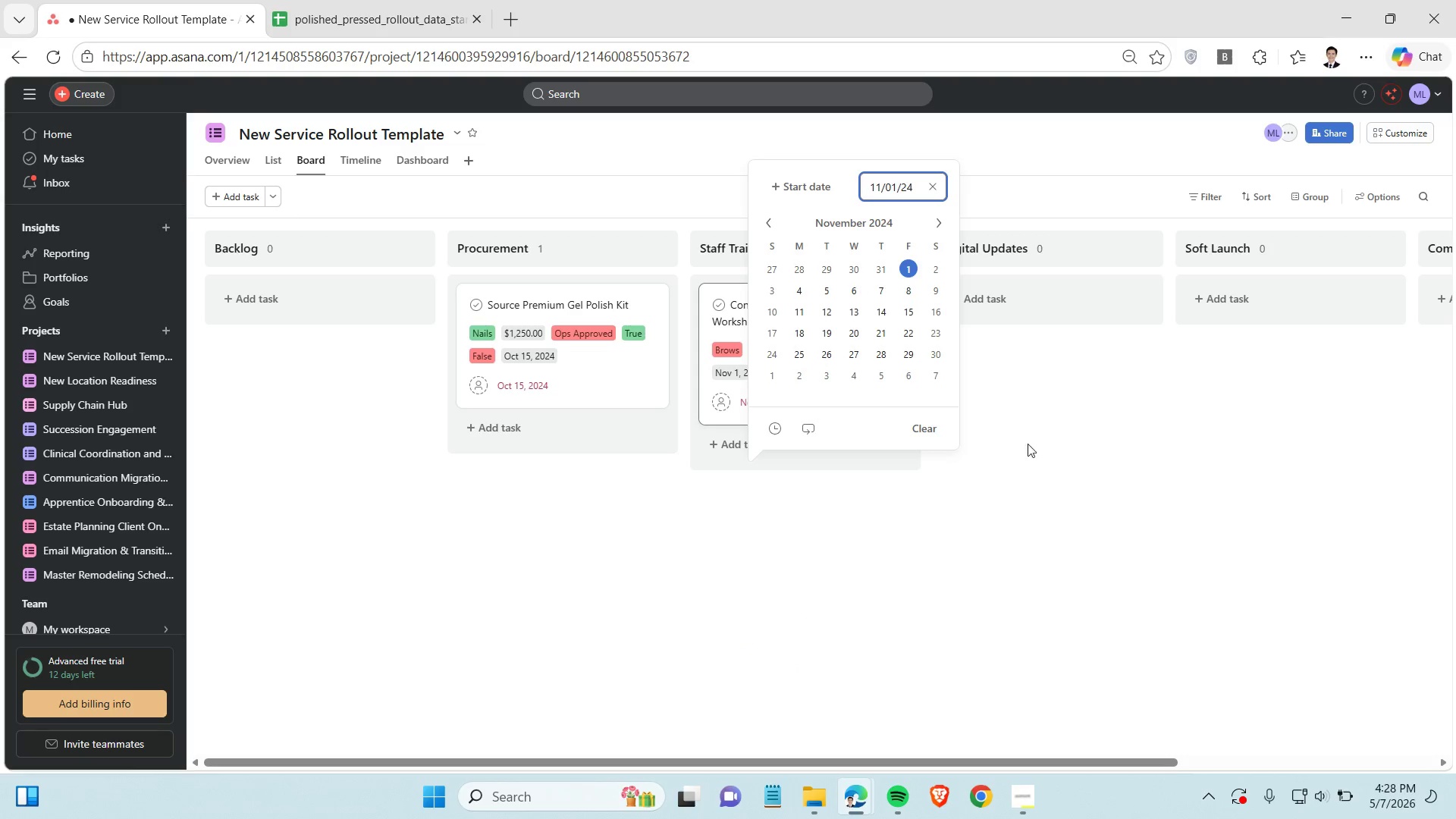 
left_click([1015, 430])
 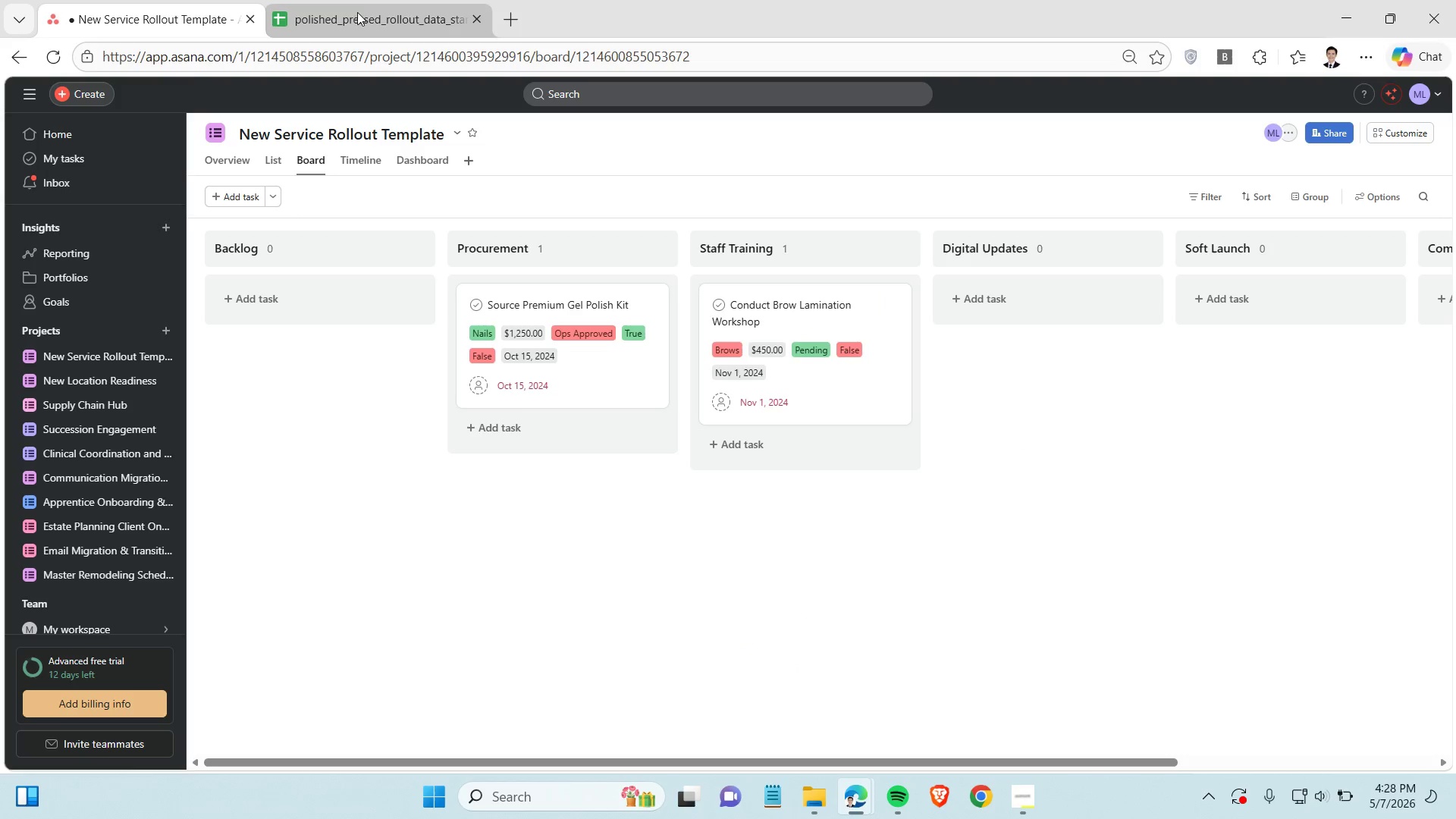 
left_click([359, 2])
 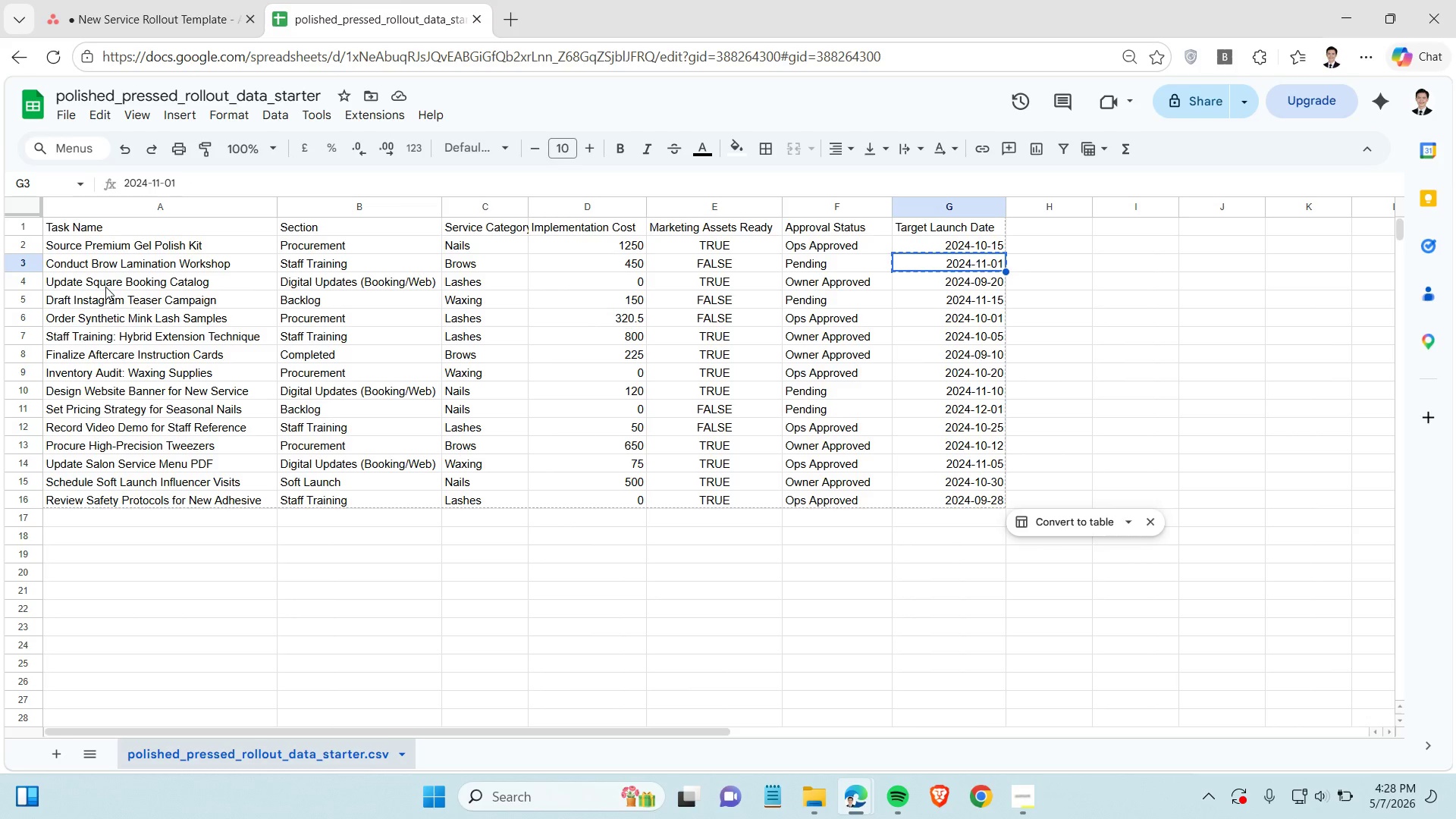 
left_click([105, 287])
 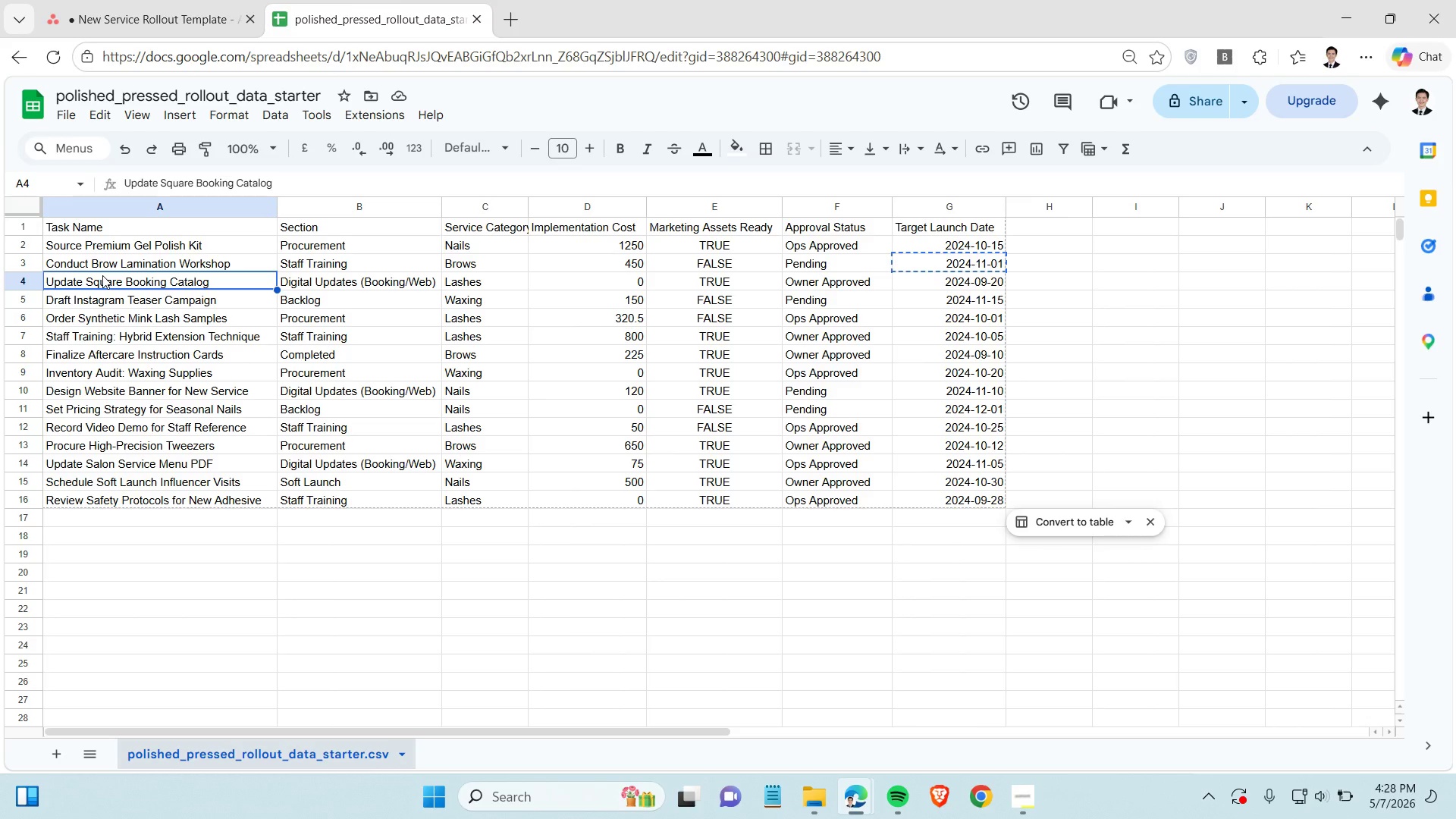 
key(Control+C)
 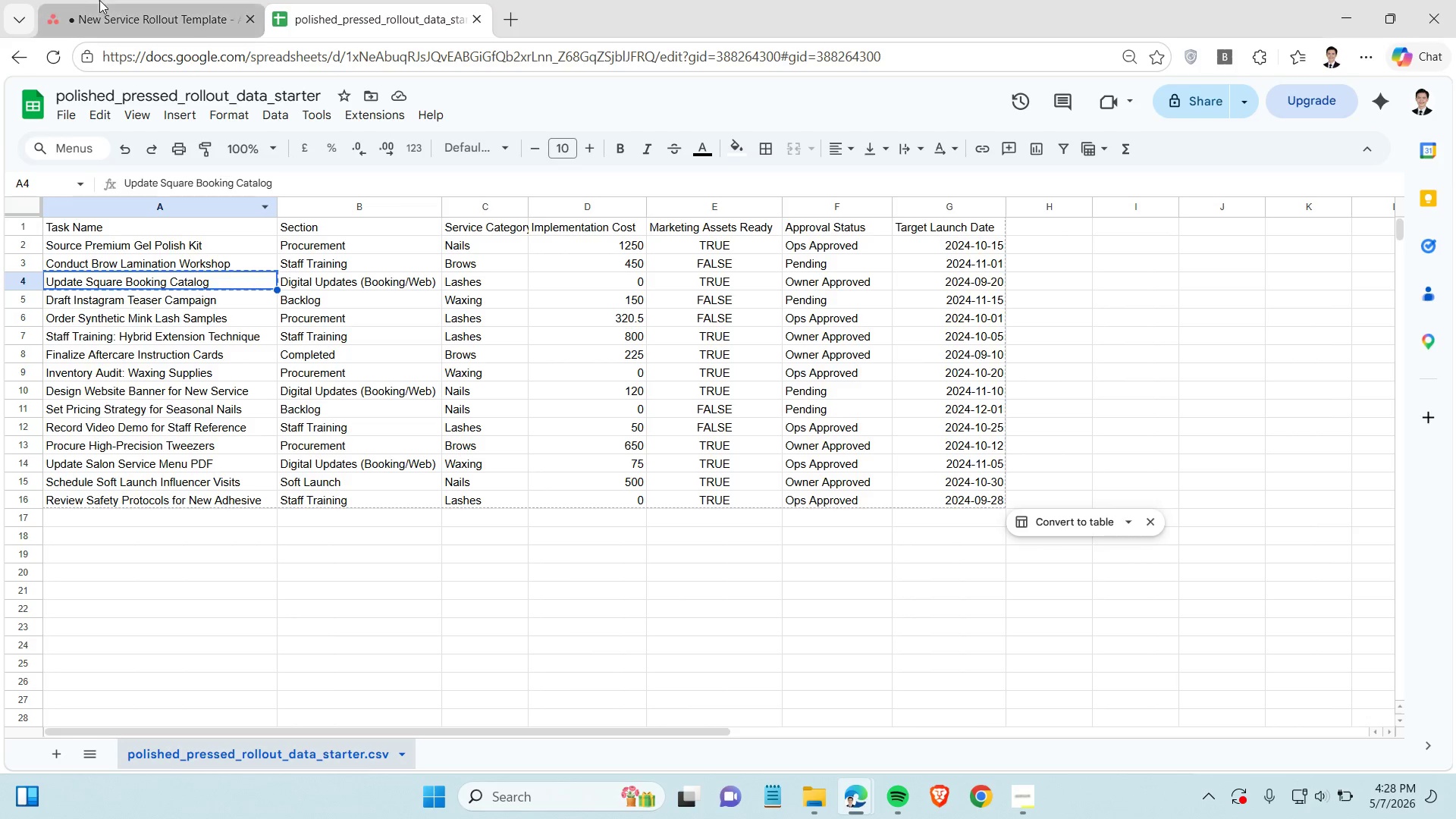 
left_click([117, 10])
 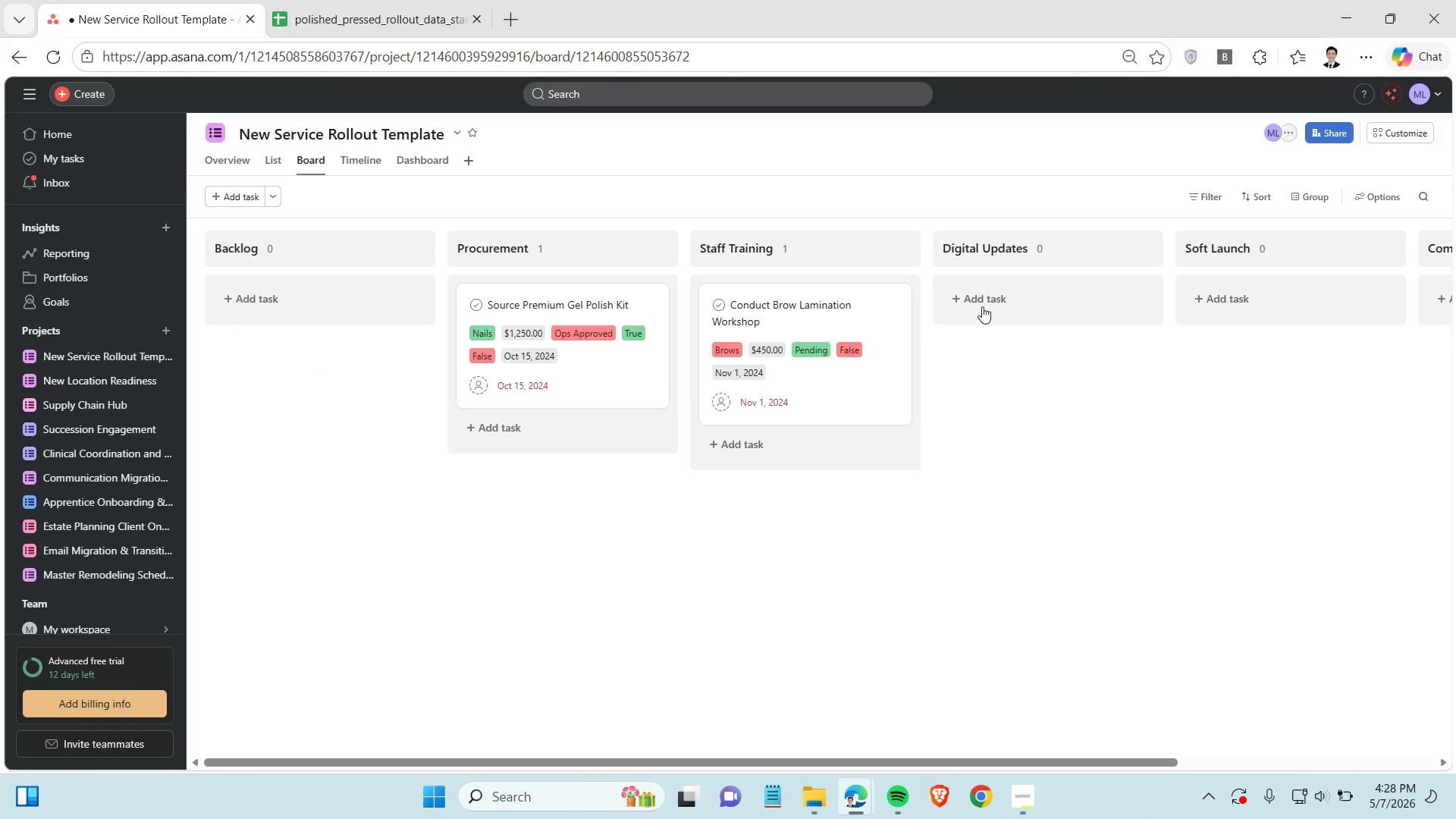 
left_click([987, 300])
 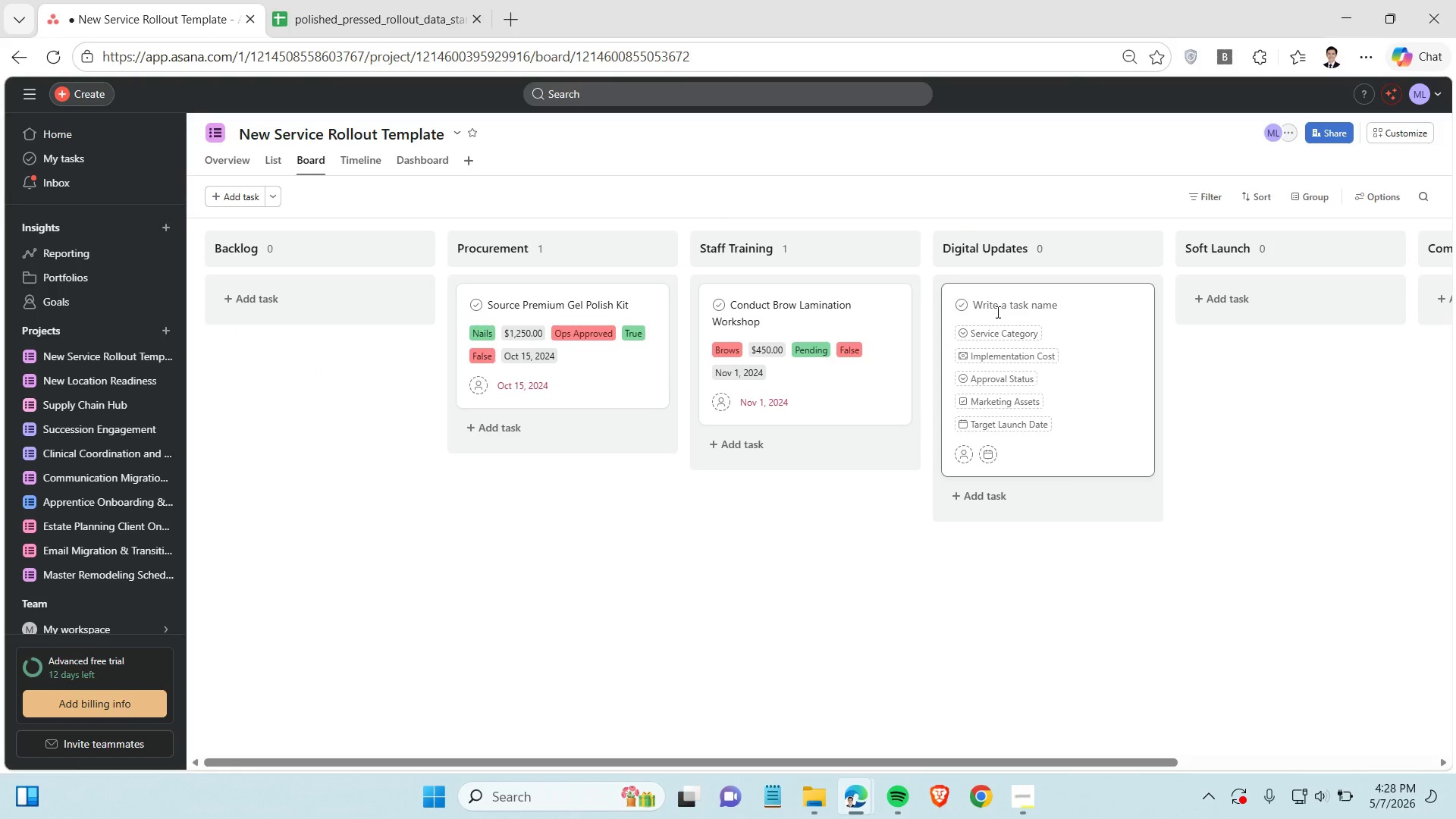 
key(Control+V)
 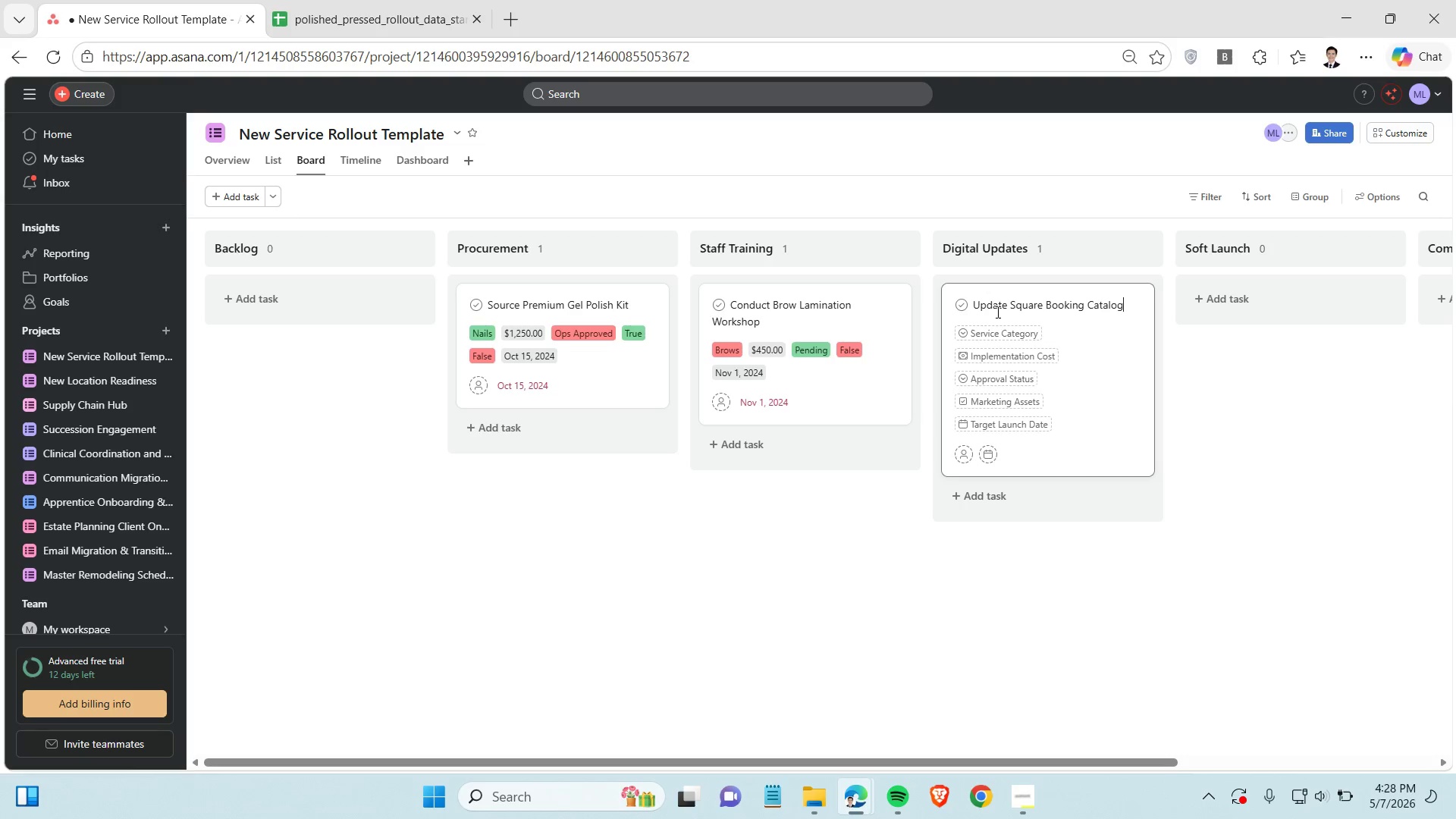 
wait(7.09)
 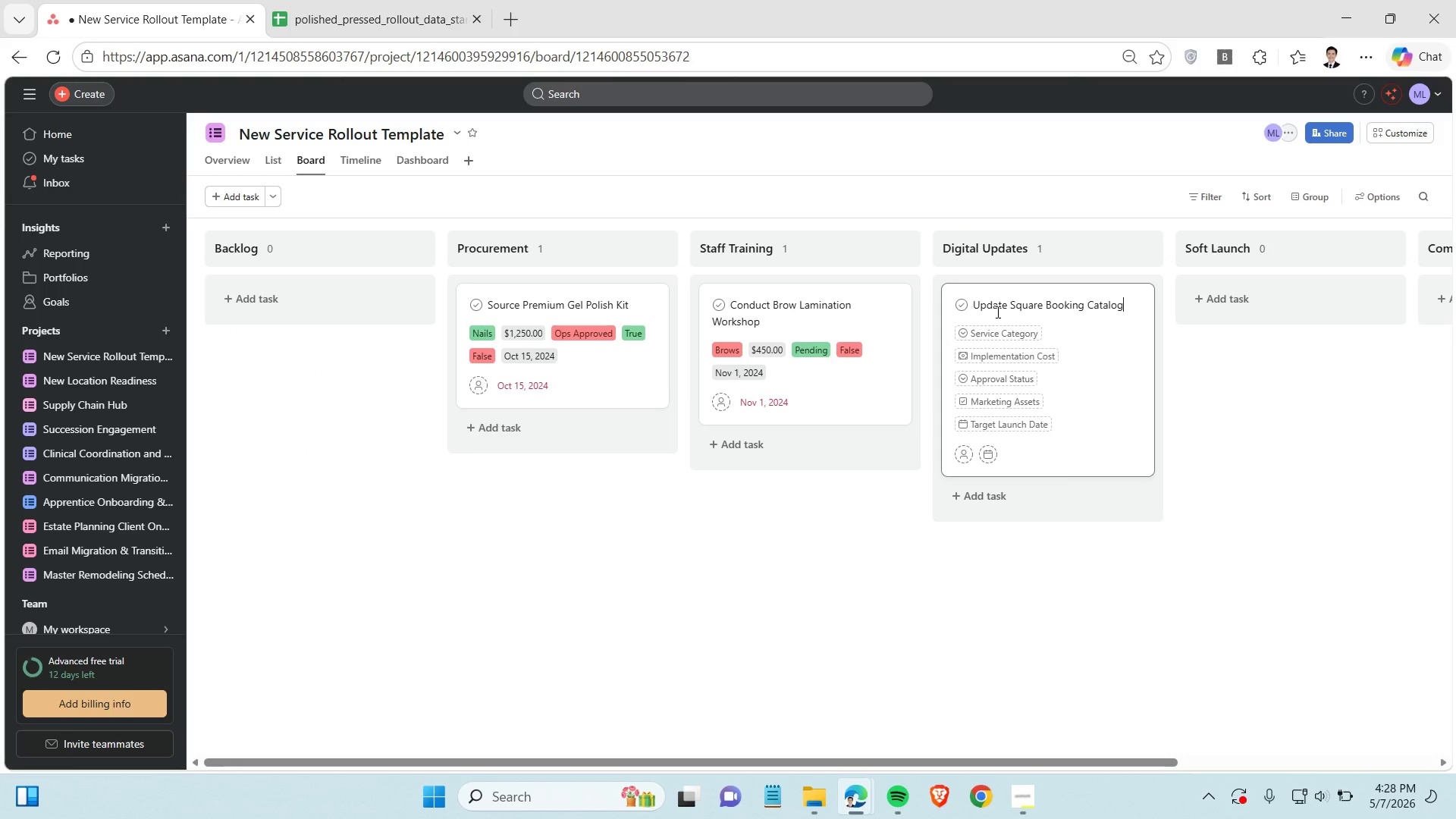 
left_click([391, 10])
 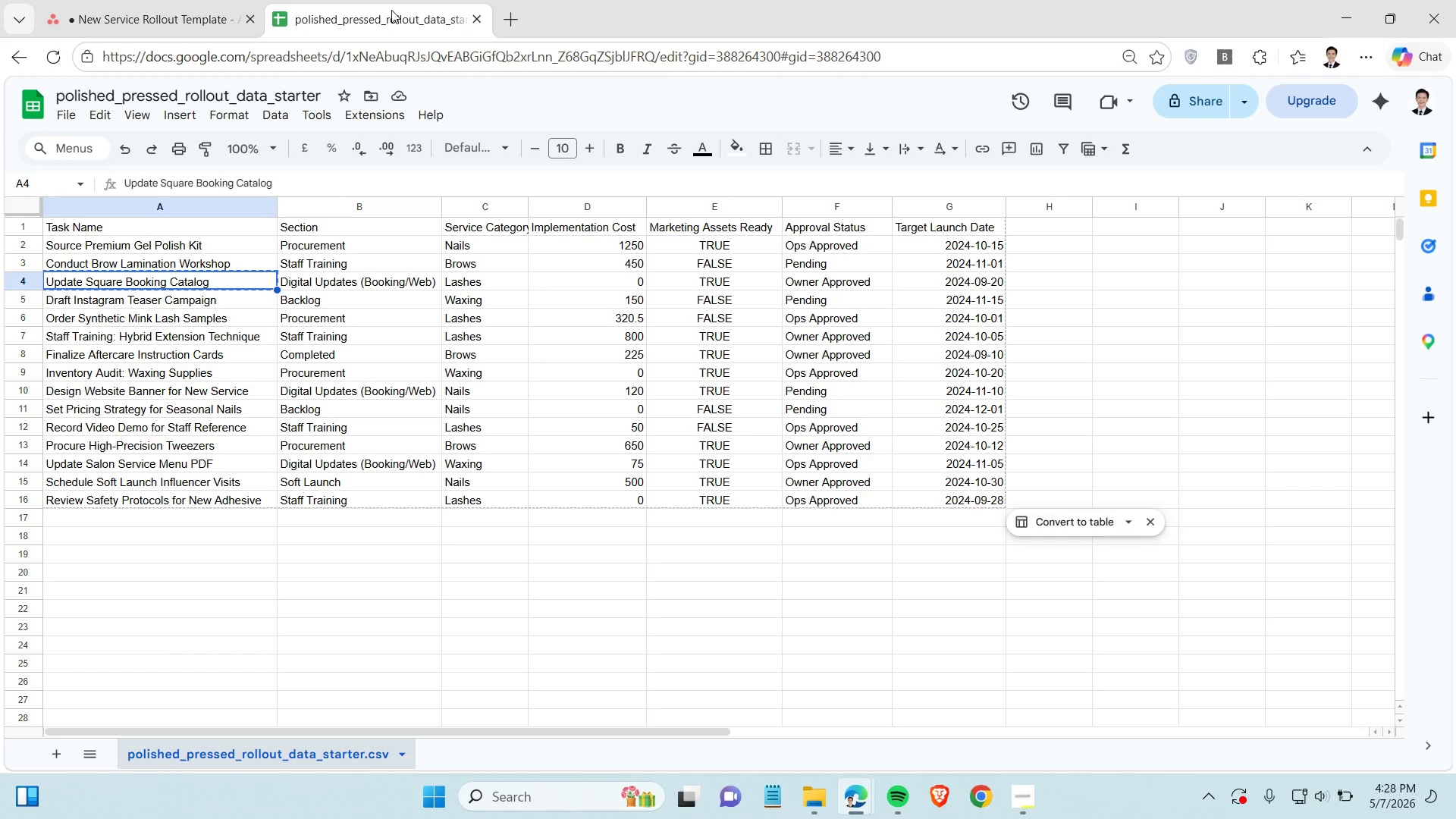 
left_click([146, 13])
 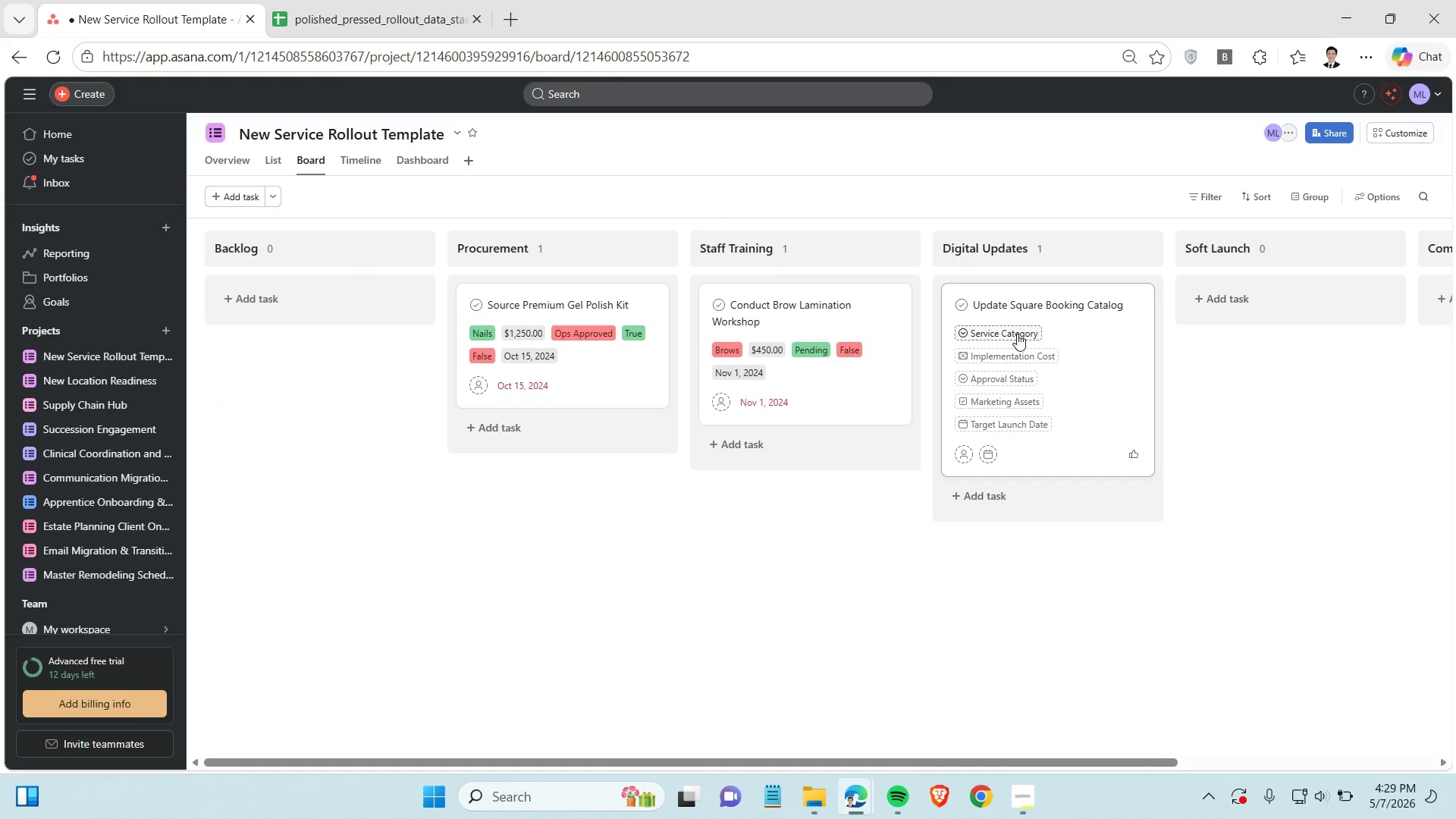 
left_click([1017, 334])
 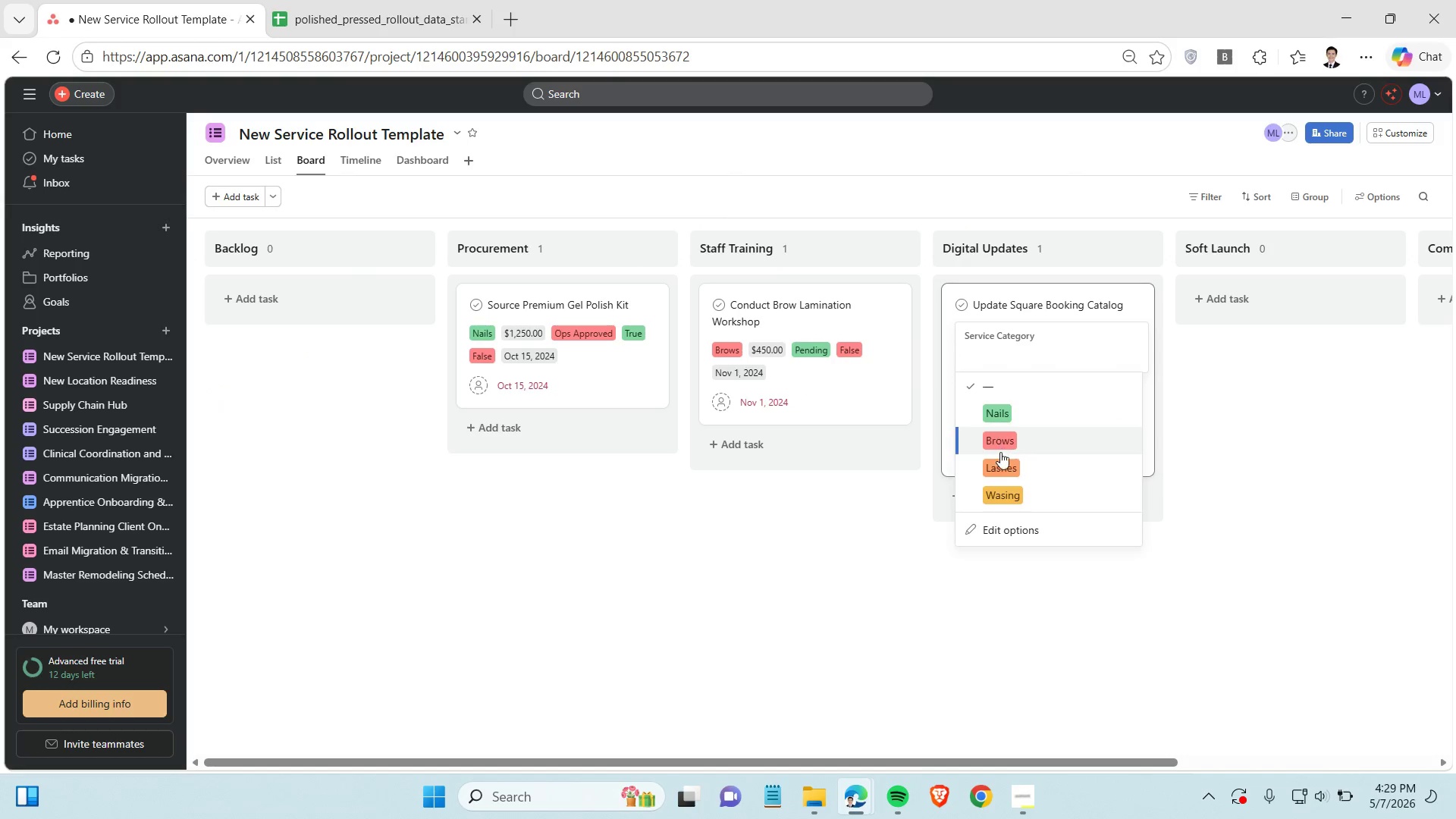 
left_click([1004, 470])
 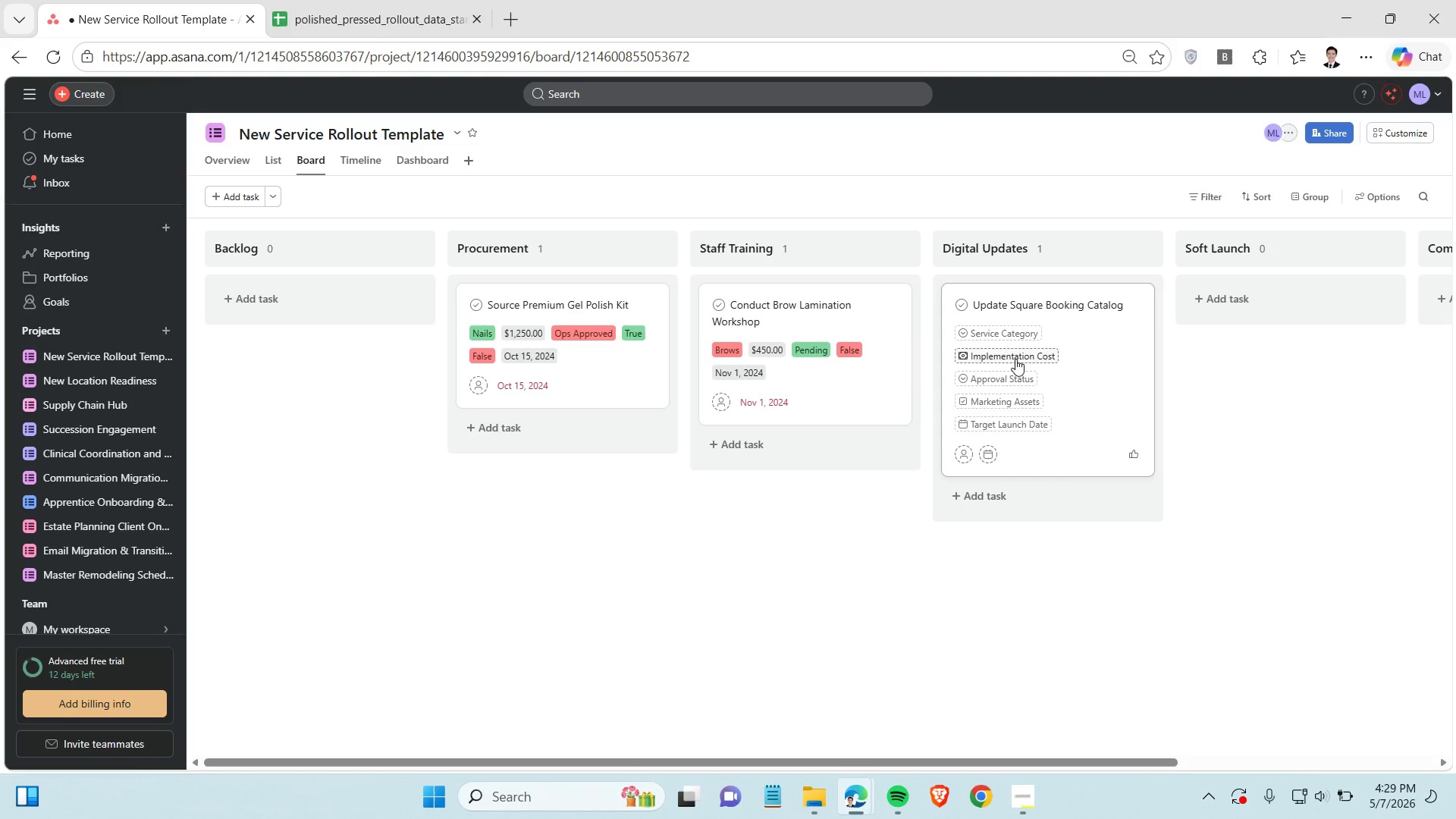 
left_click([1015, 356])
 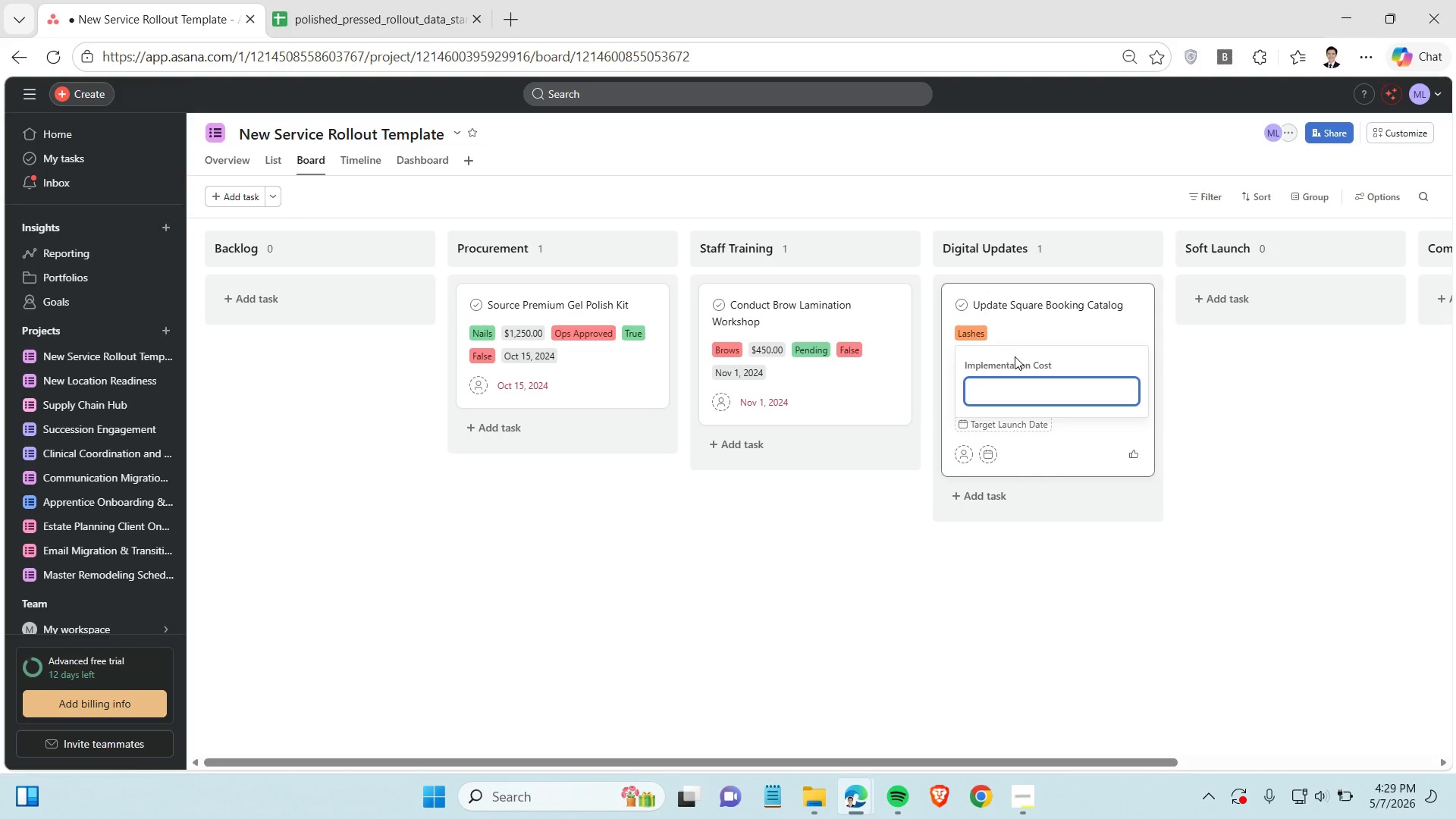 
key(0)
 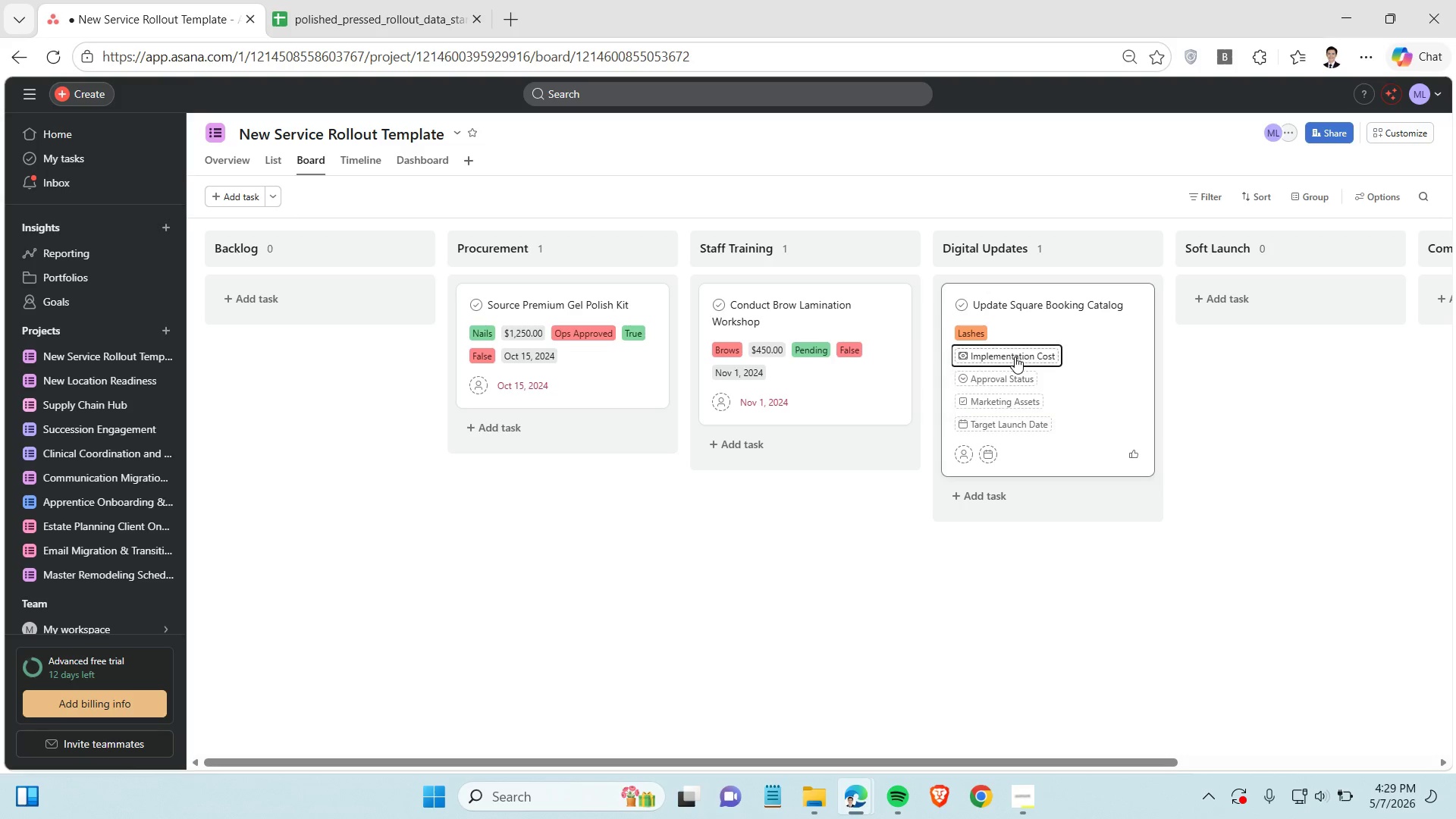 
key(Enter)
 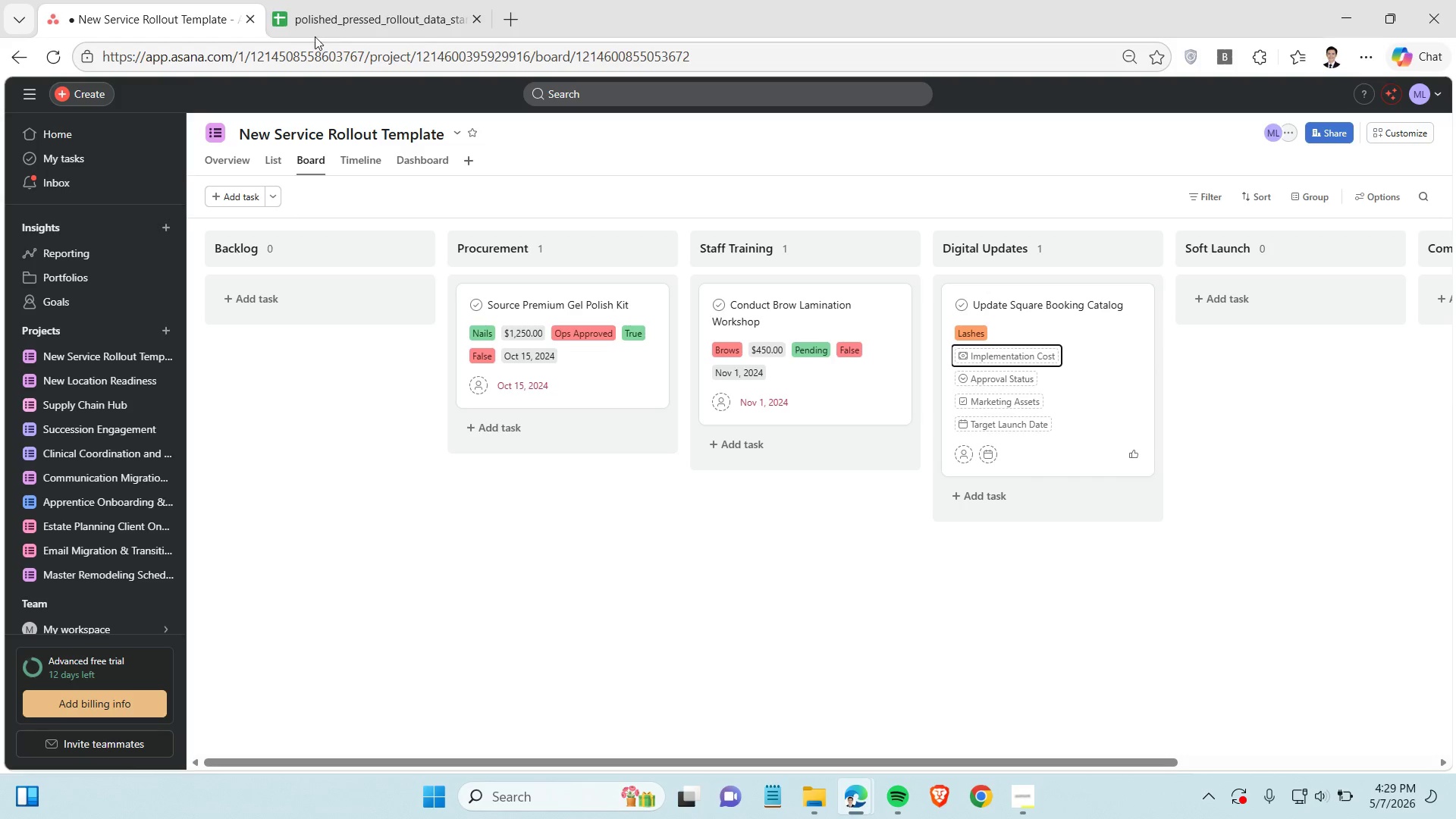 
mouse_move([337, 42])
 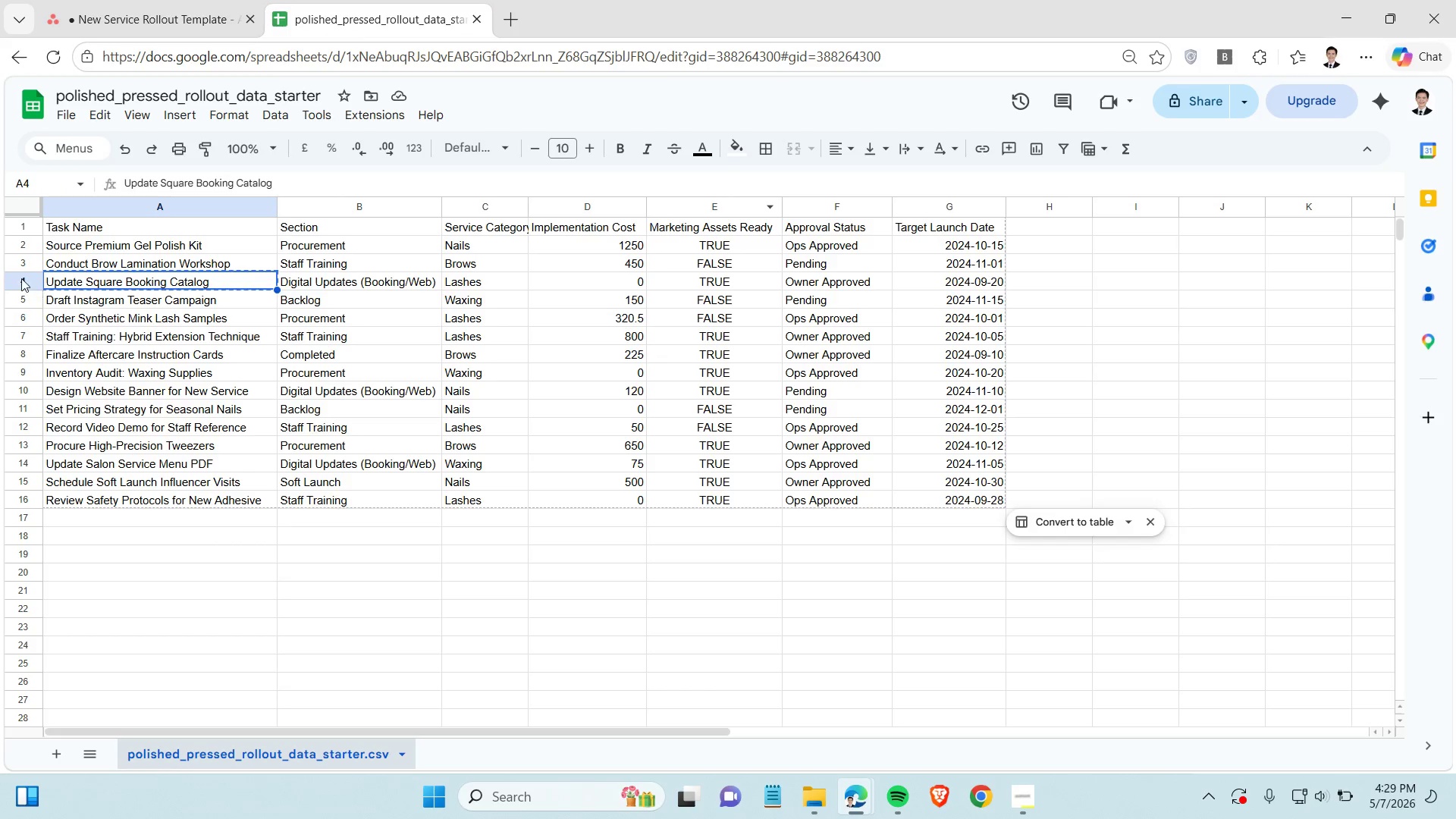 
left_click([21, 278])
 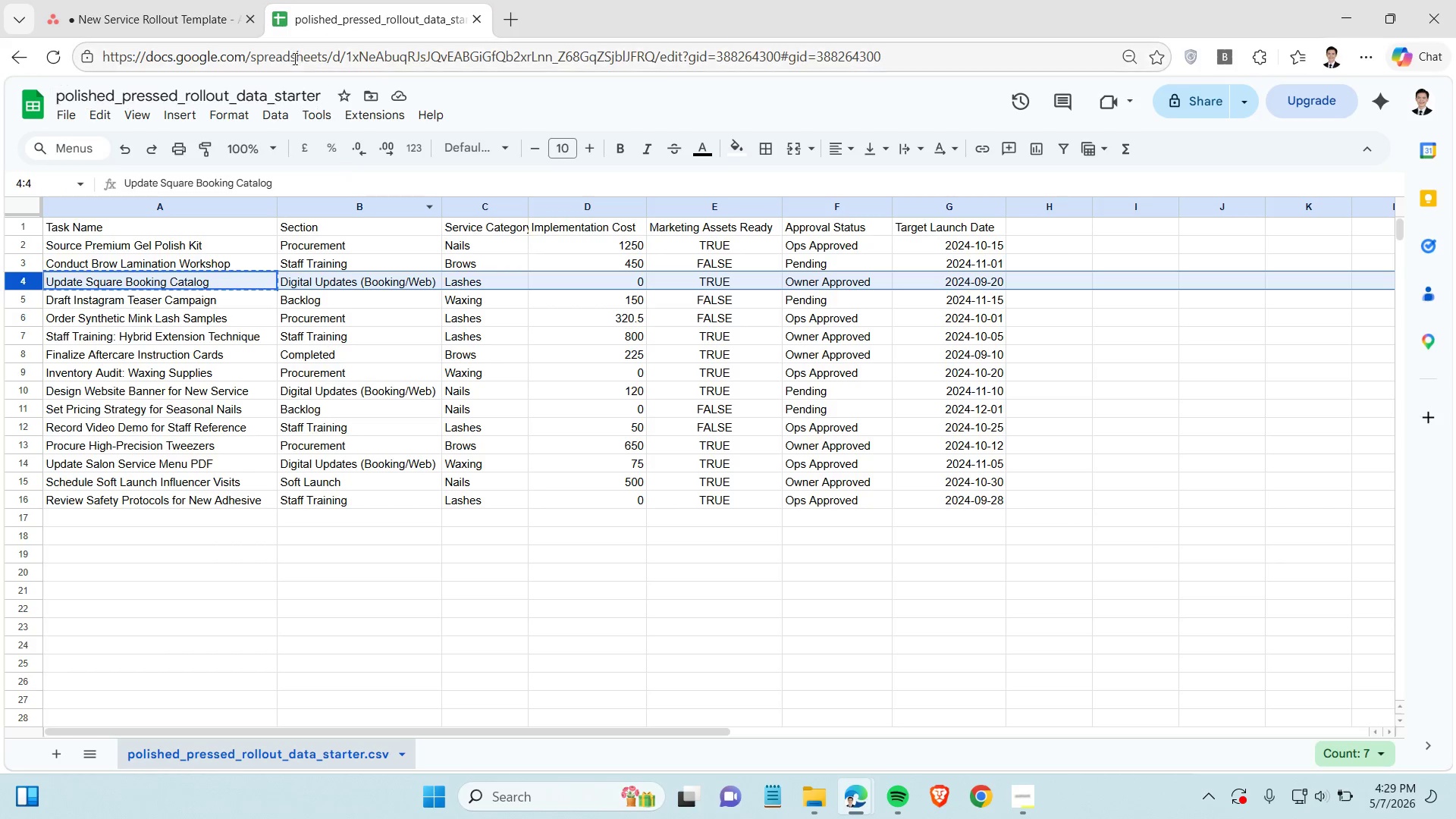 
left_click([193, 24])
 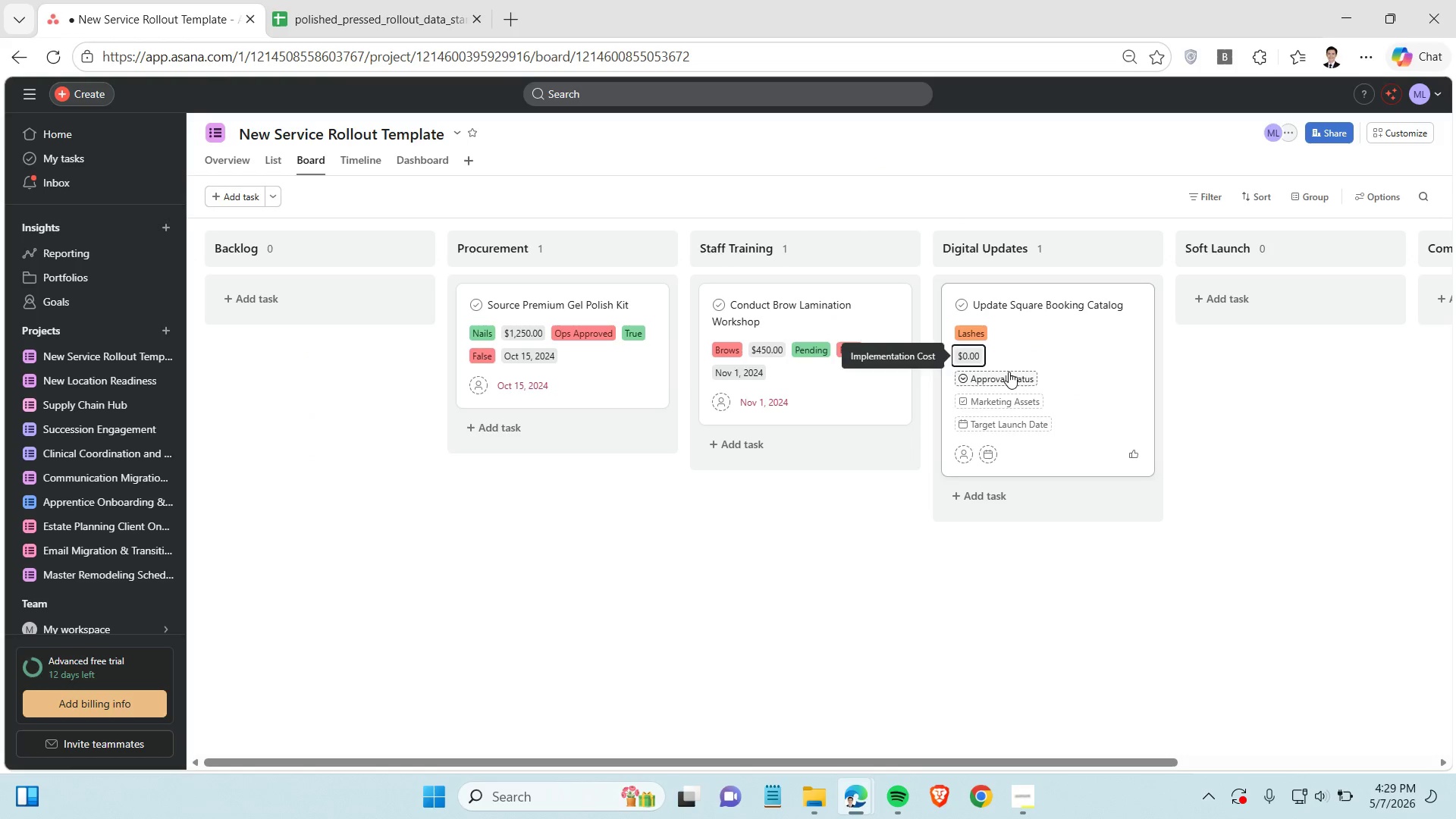 
left_click([1008, 371])
 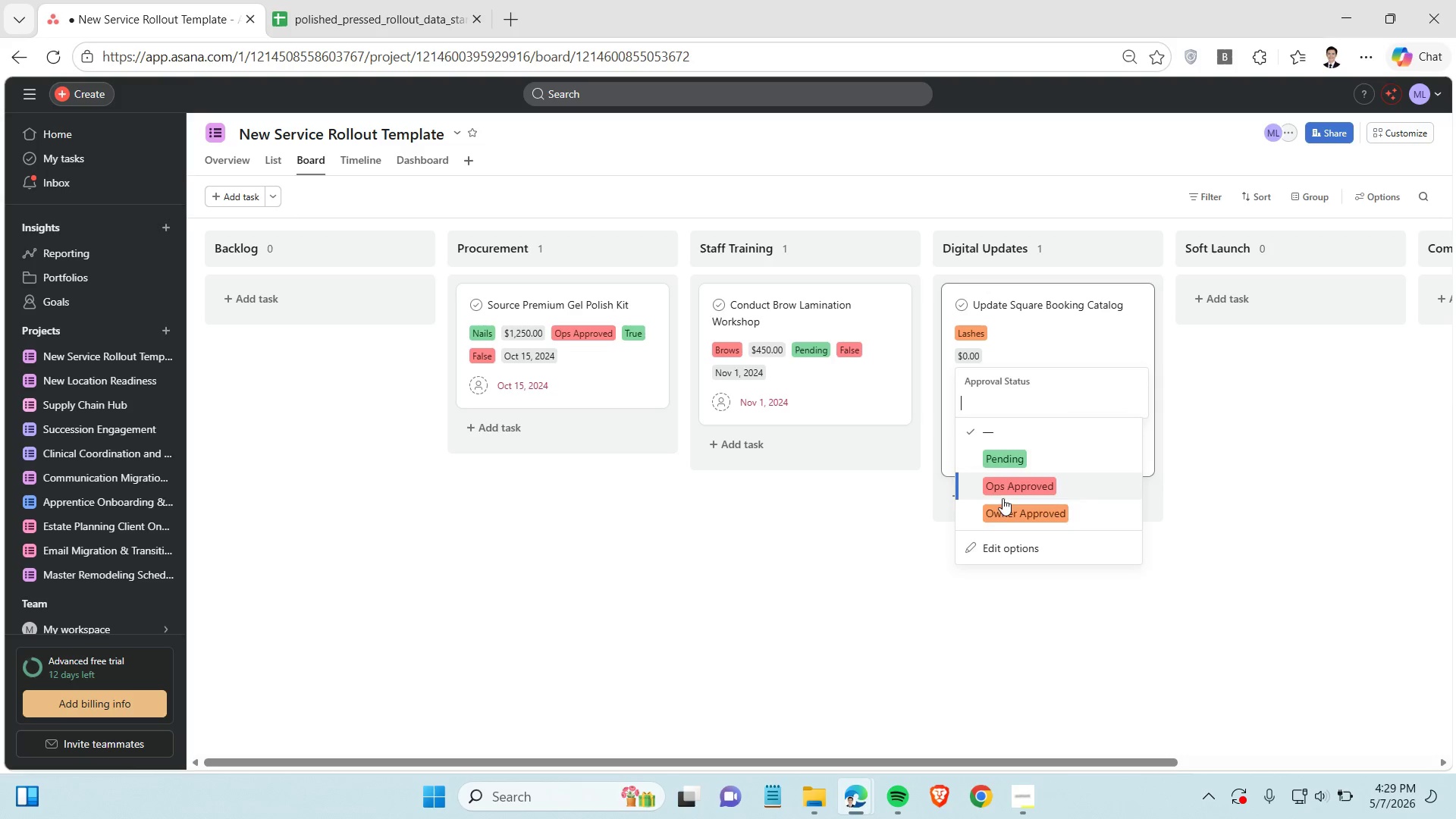 
left_click([1002, 516])
 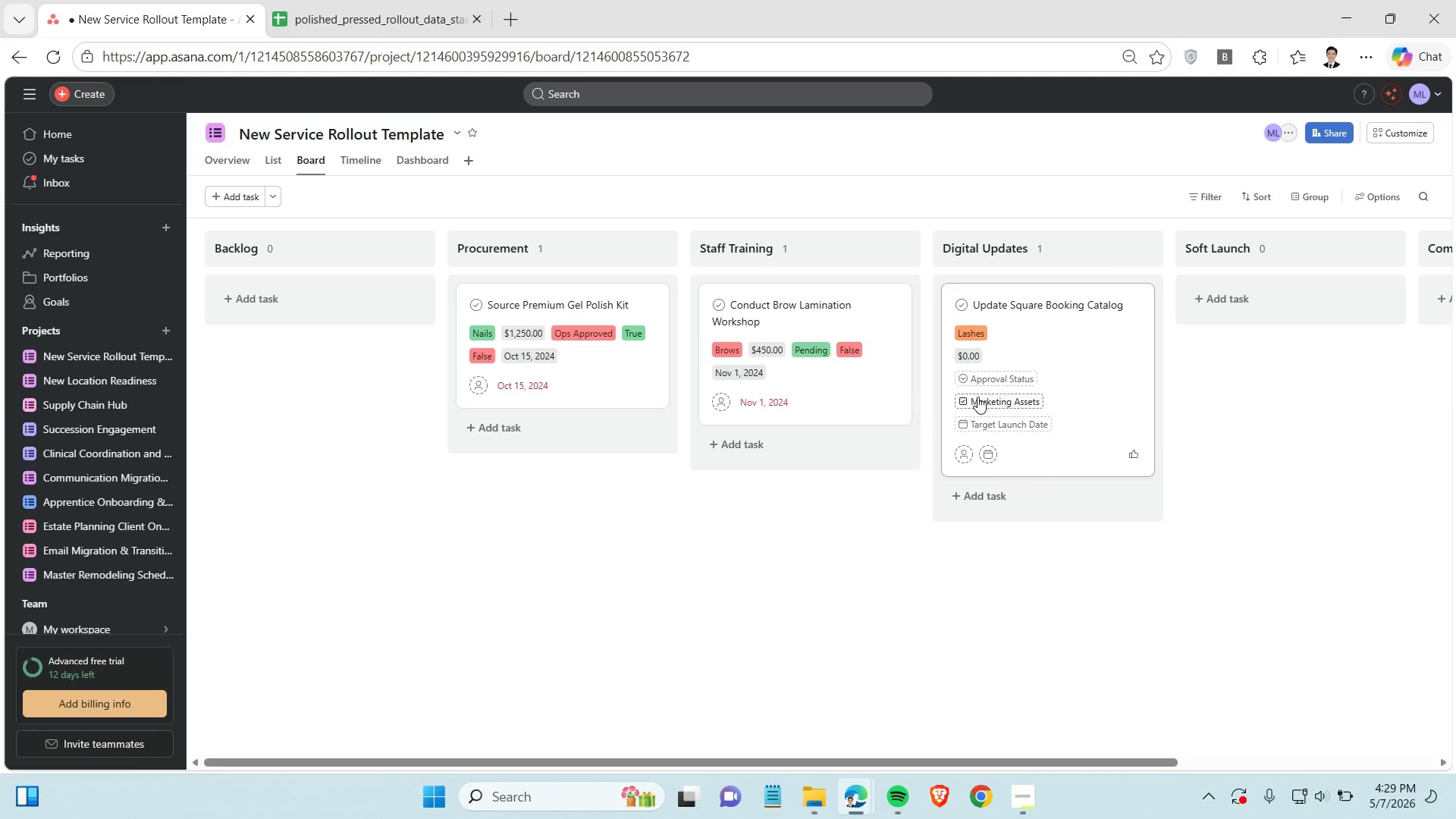 
left_click([977, 397])
 